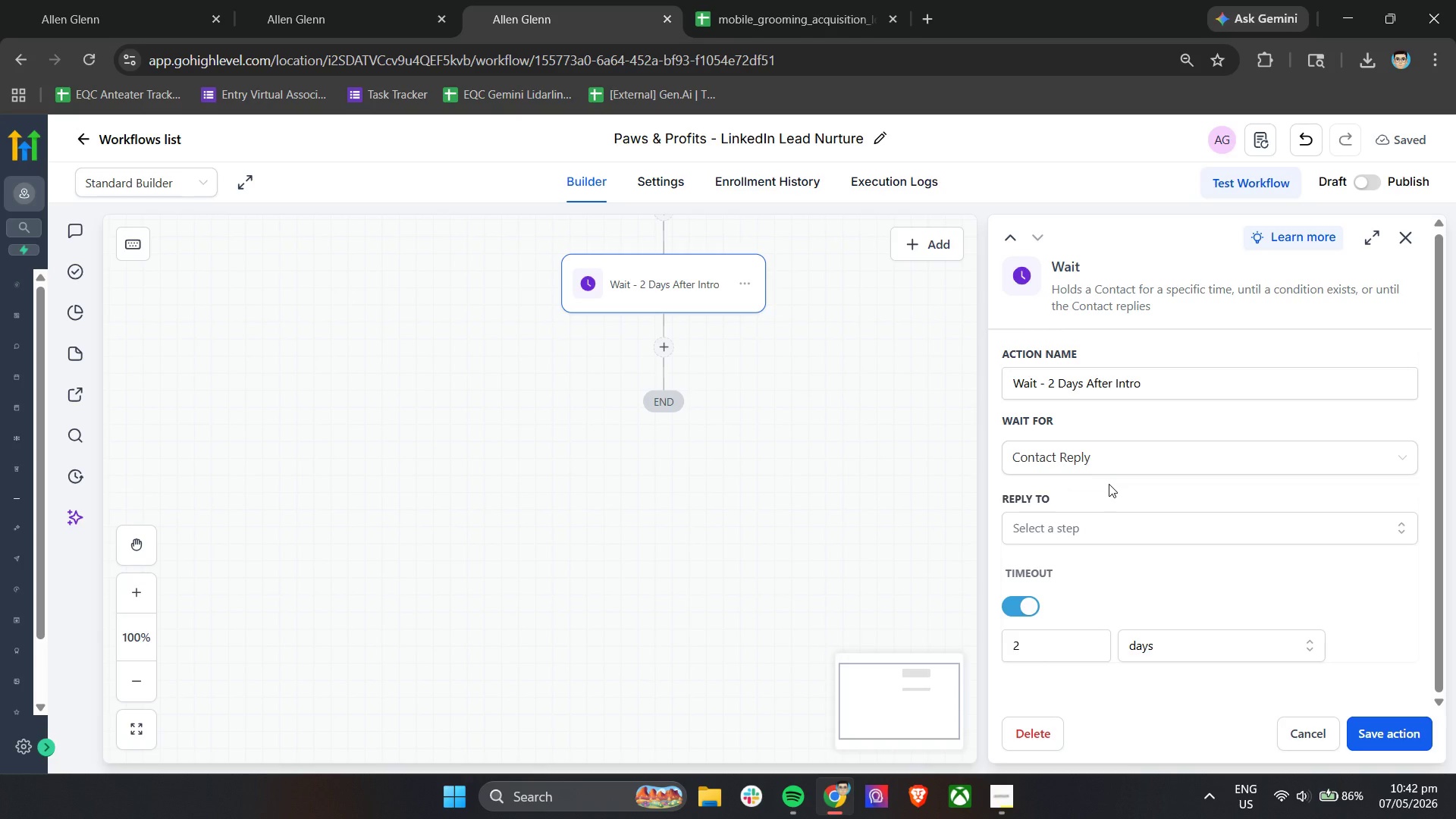 
wait(6.55)
 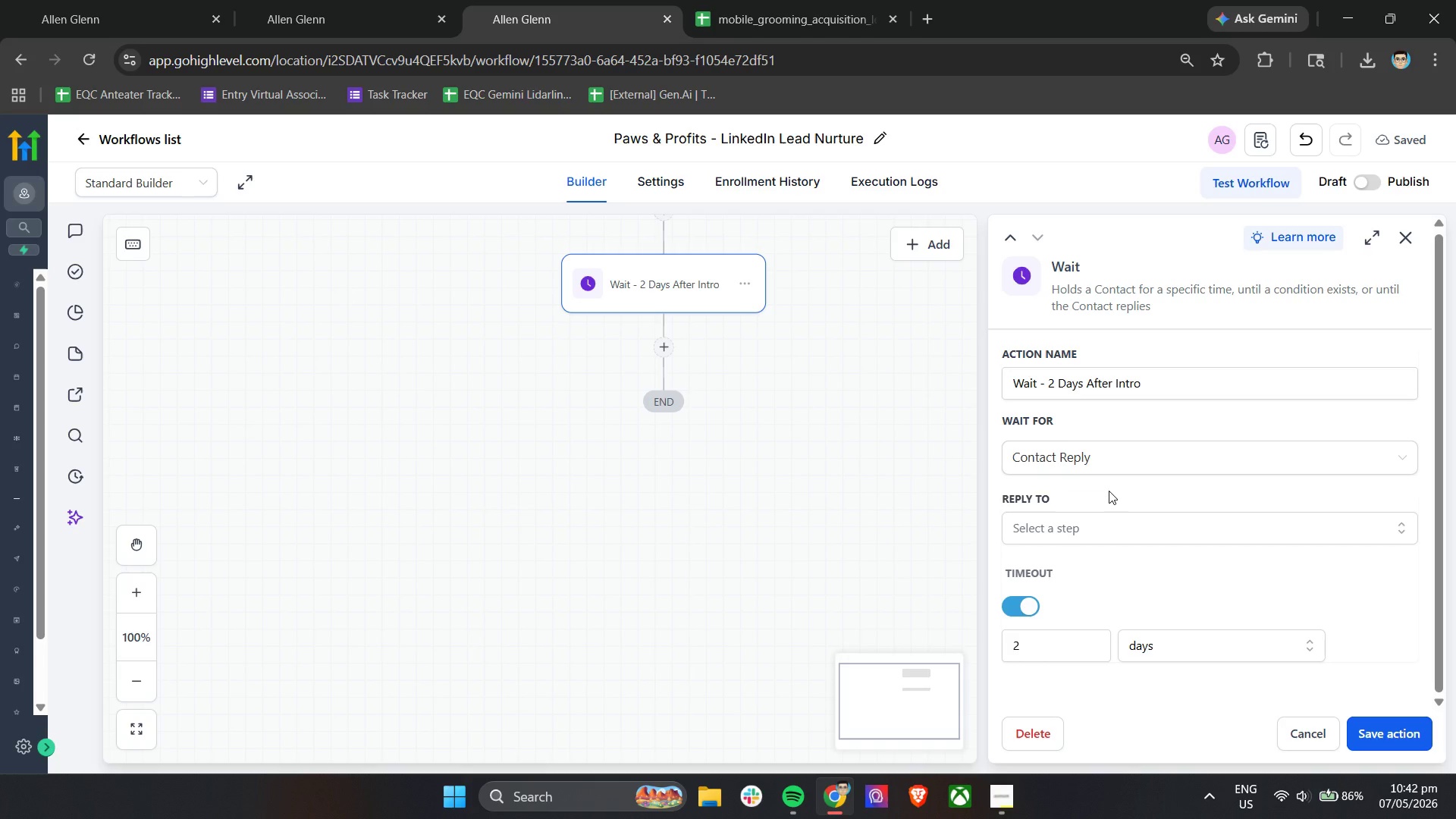 
scroll: coordinate [1109, 485], scroll_direction: down, amount: 3.0
 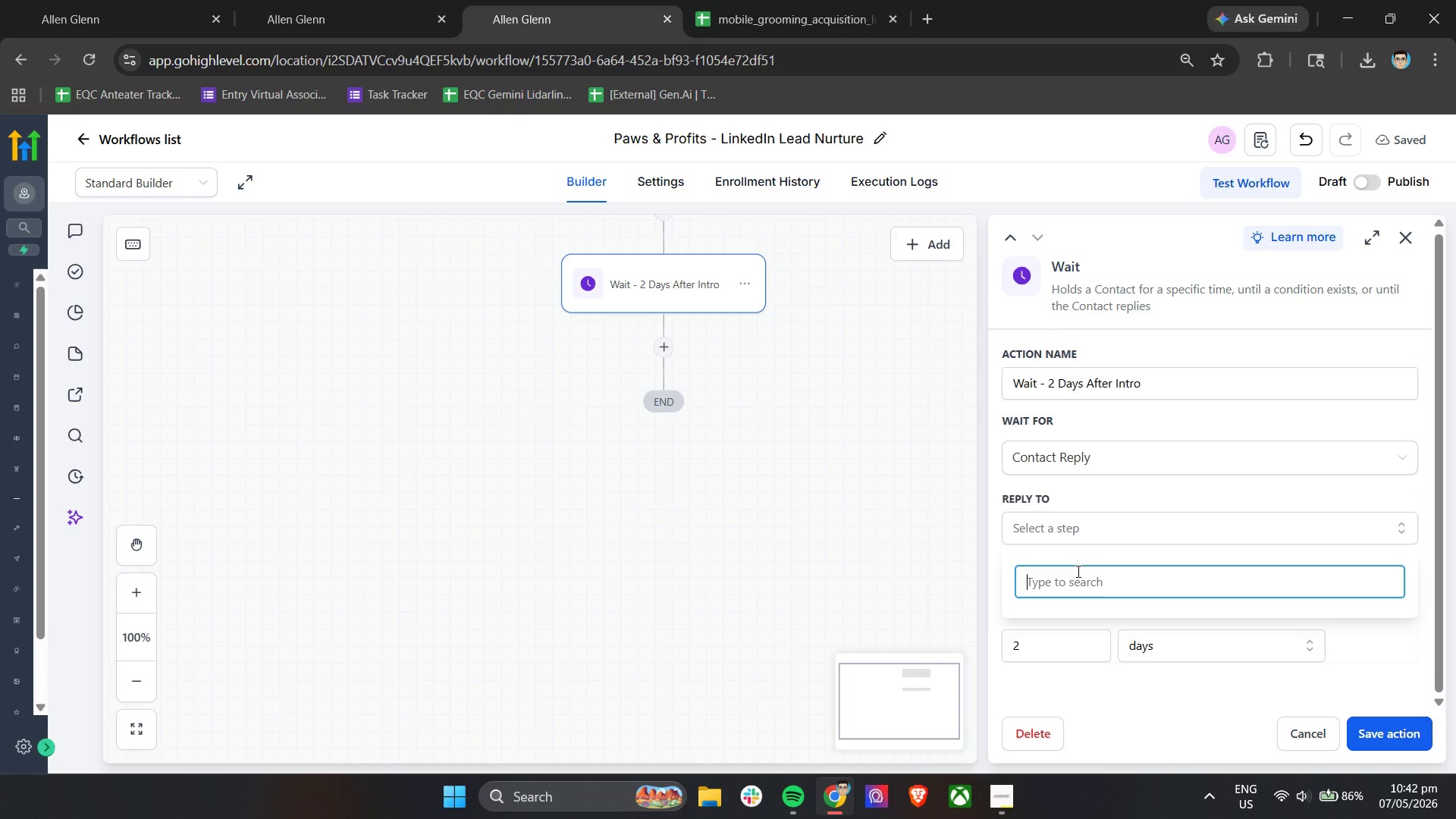 
left_click([1078, 577])
 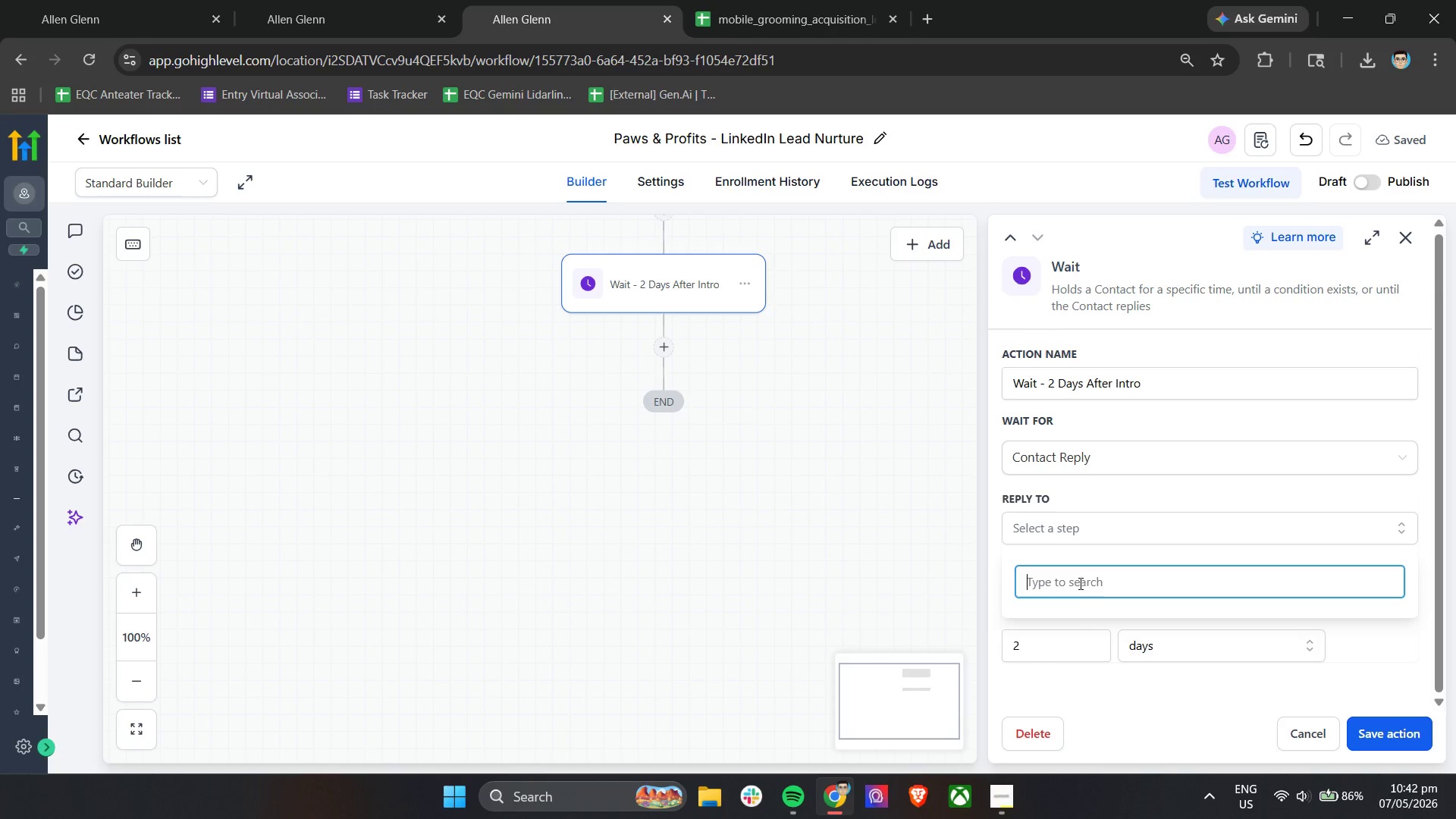 
type(asd)
key(Backspace)
key(Backspace)
key(Backspace)
key(Backspace)
type(Lin)
 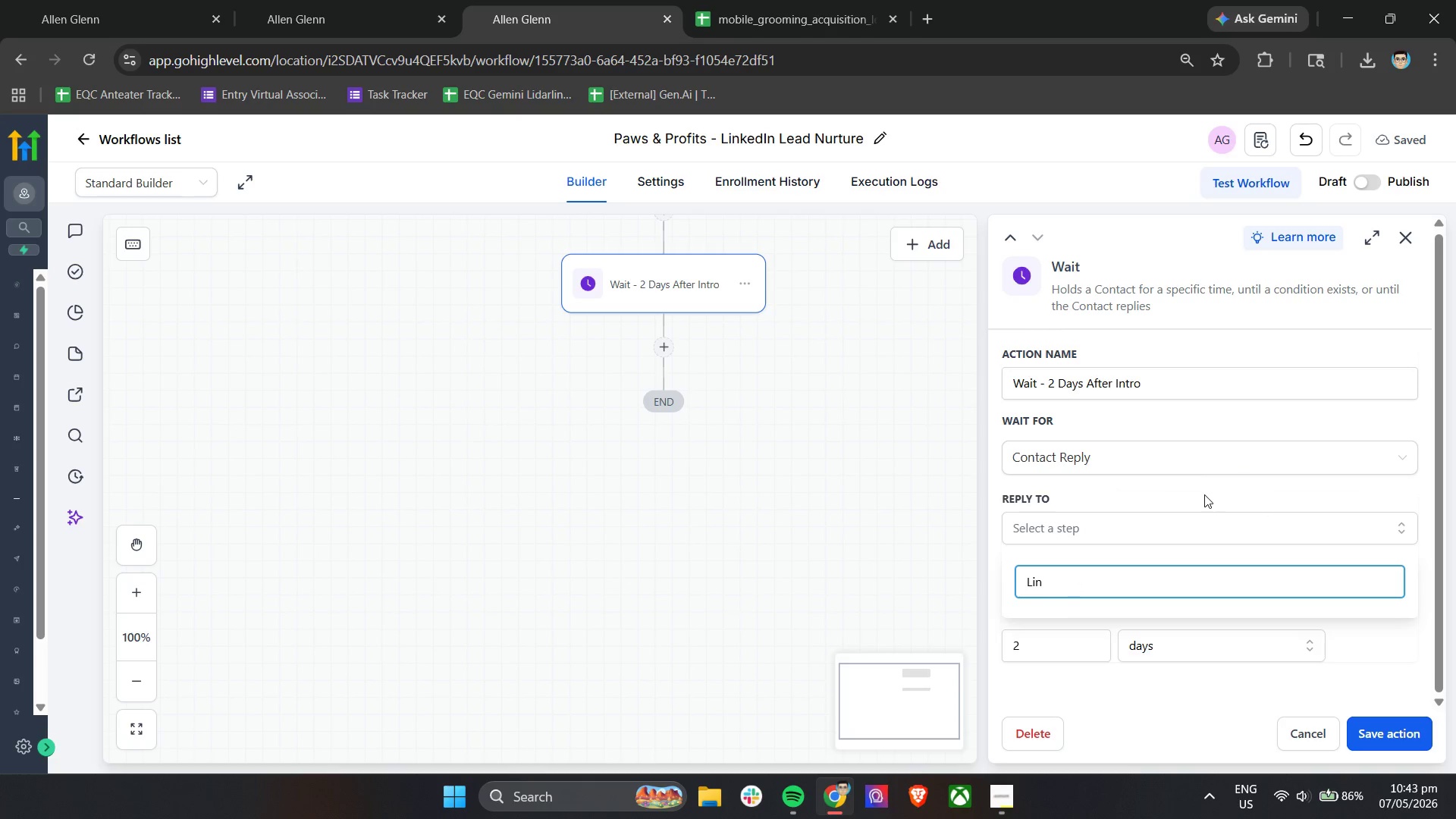 
key(Backspace)
 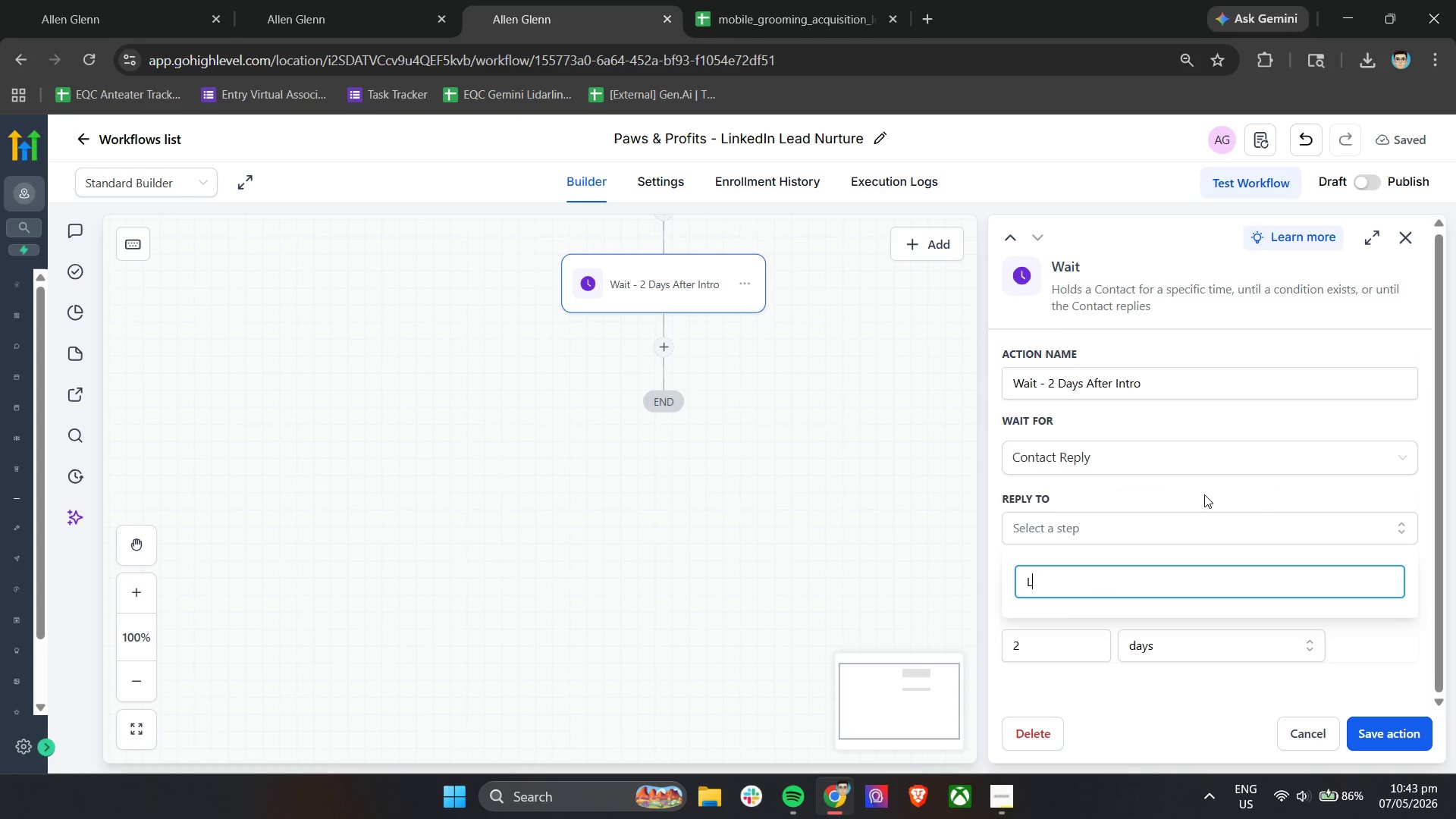 
key(Backspace)
 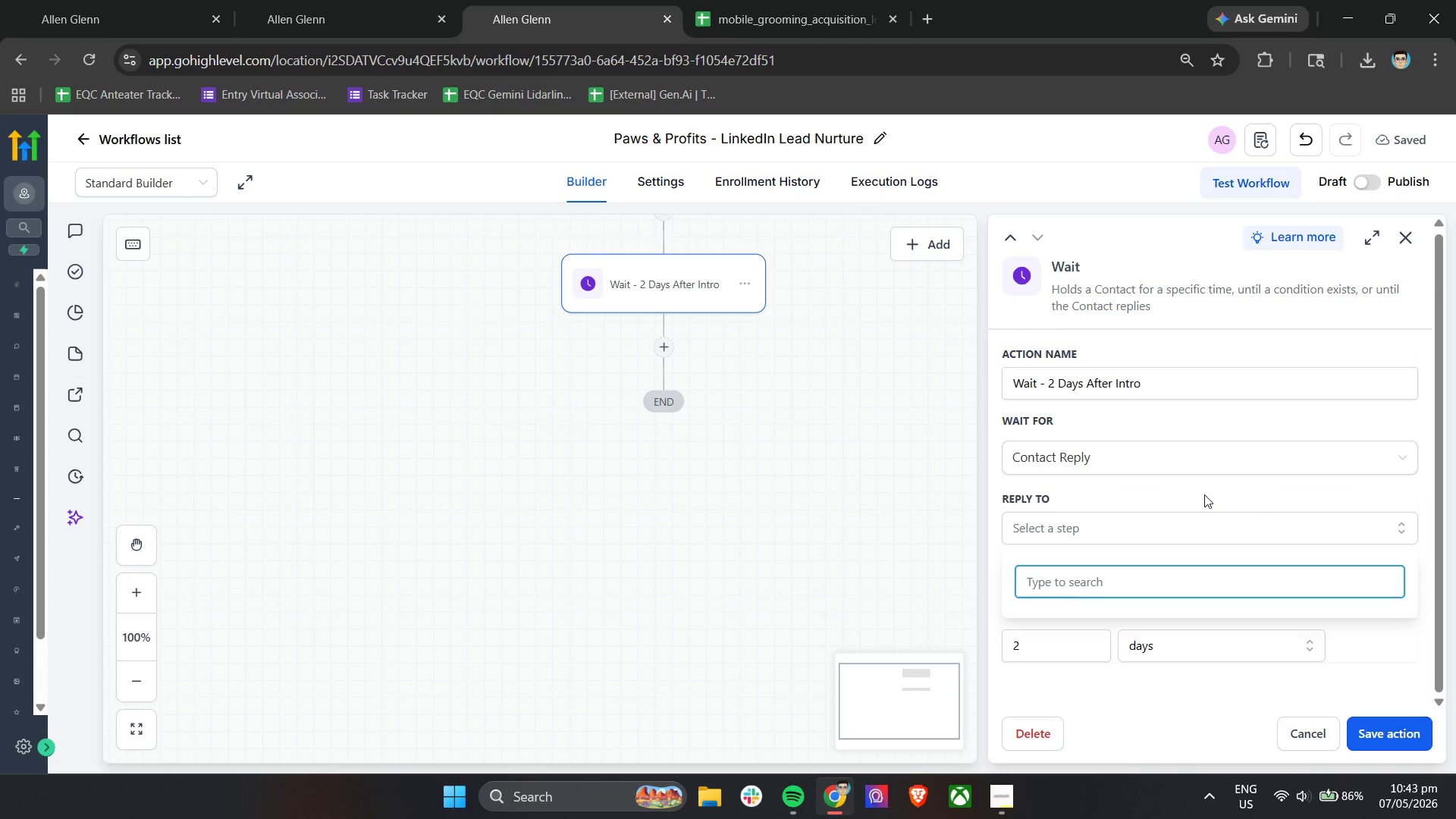 
key(Backspace)
 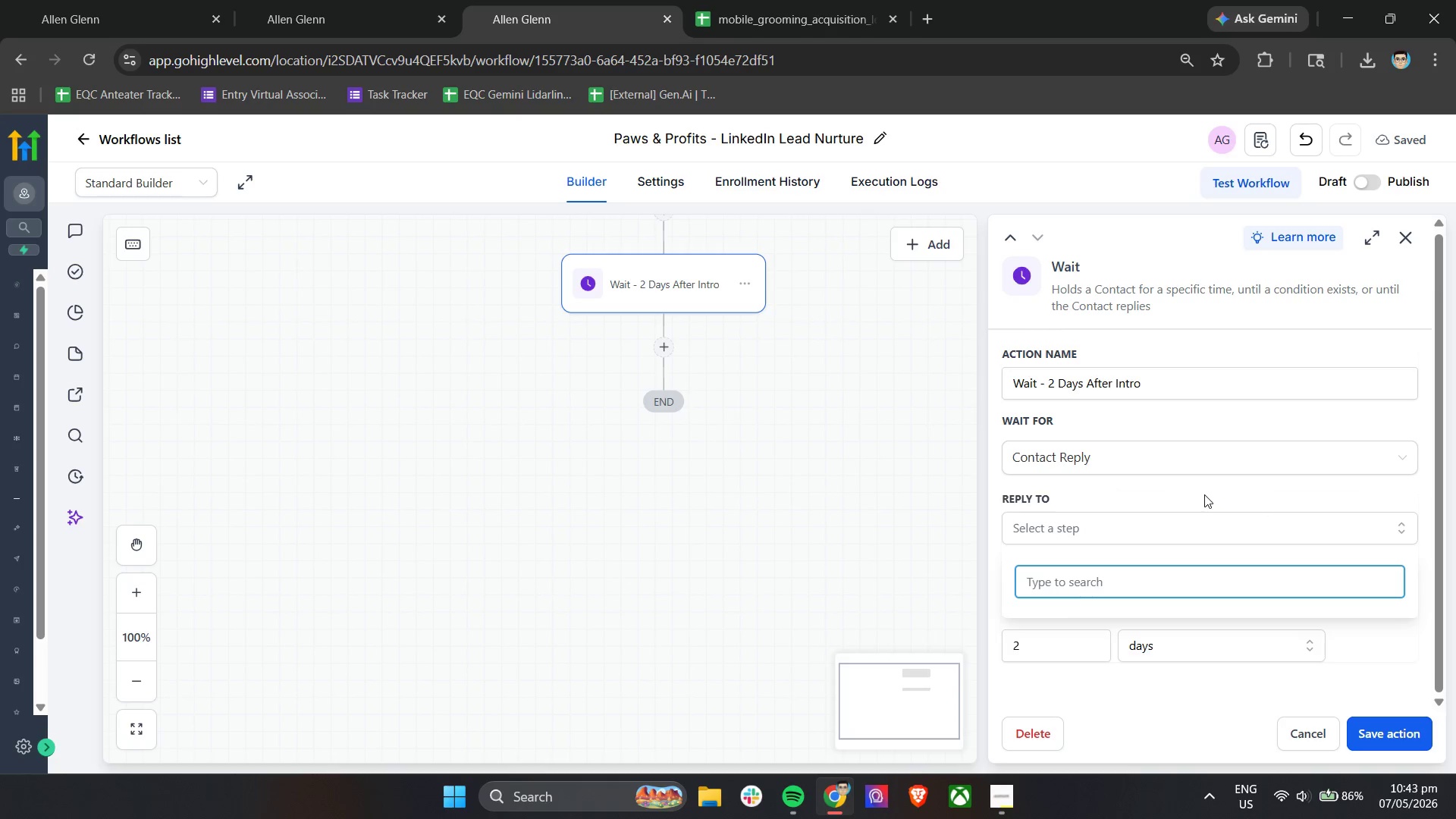 
key(Backspace)
 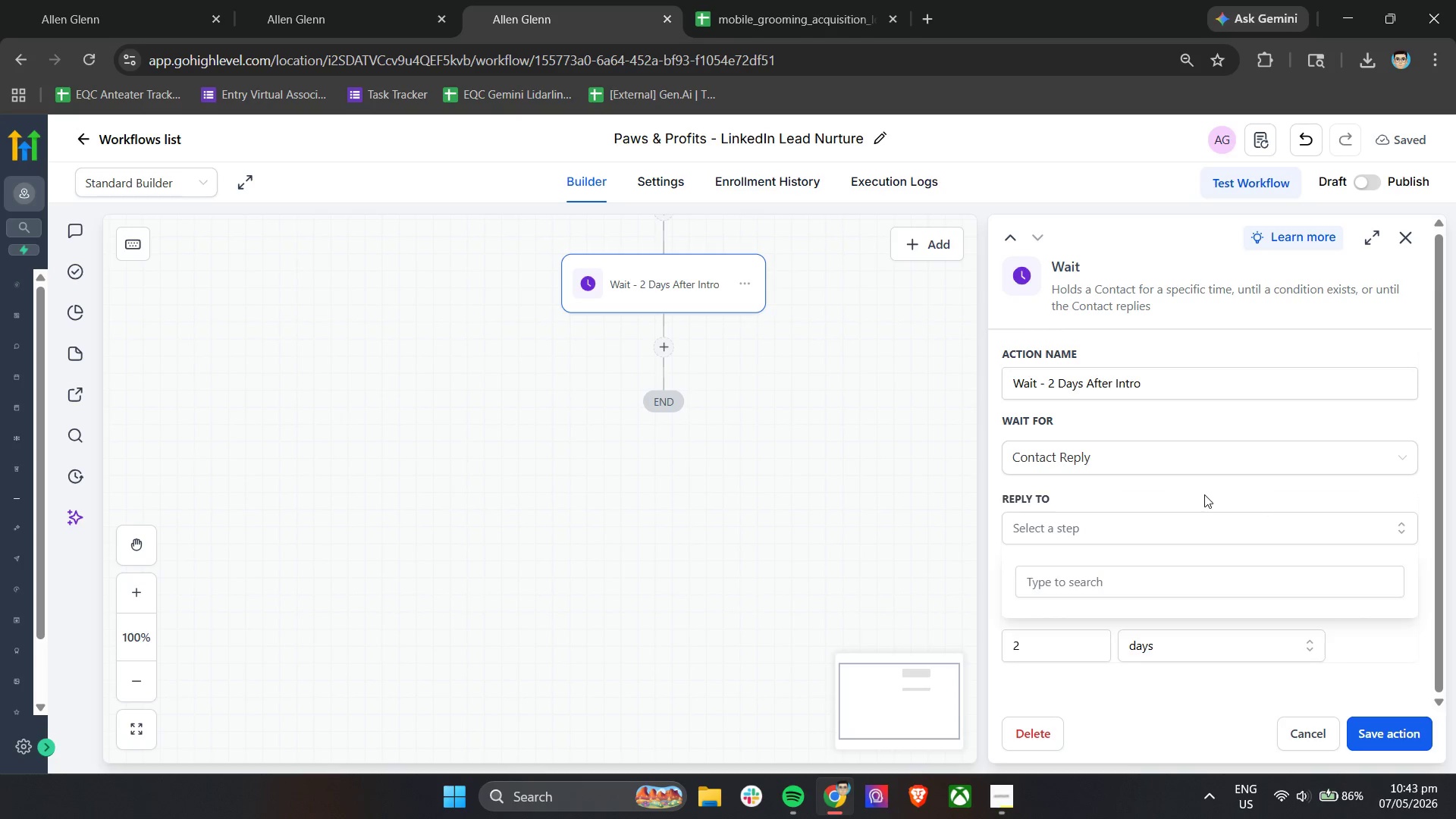 
left_click([1204, 494])
 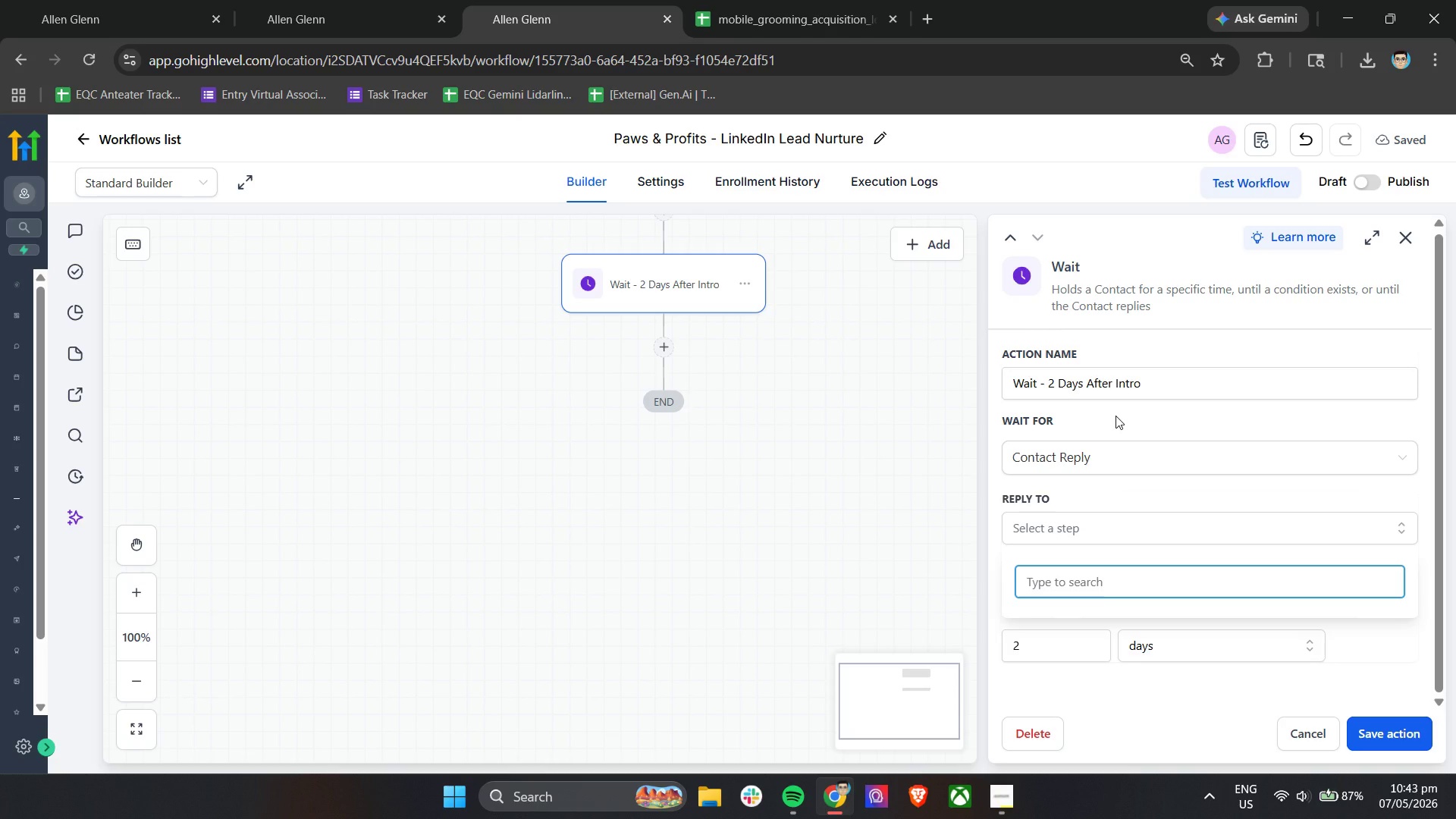 
wait(58.34)
 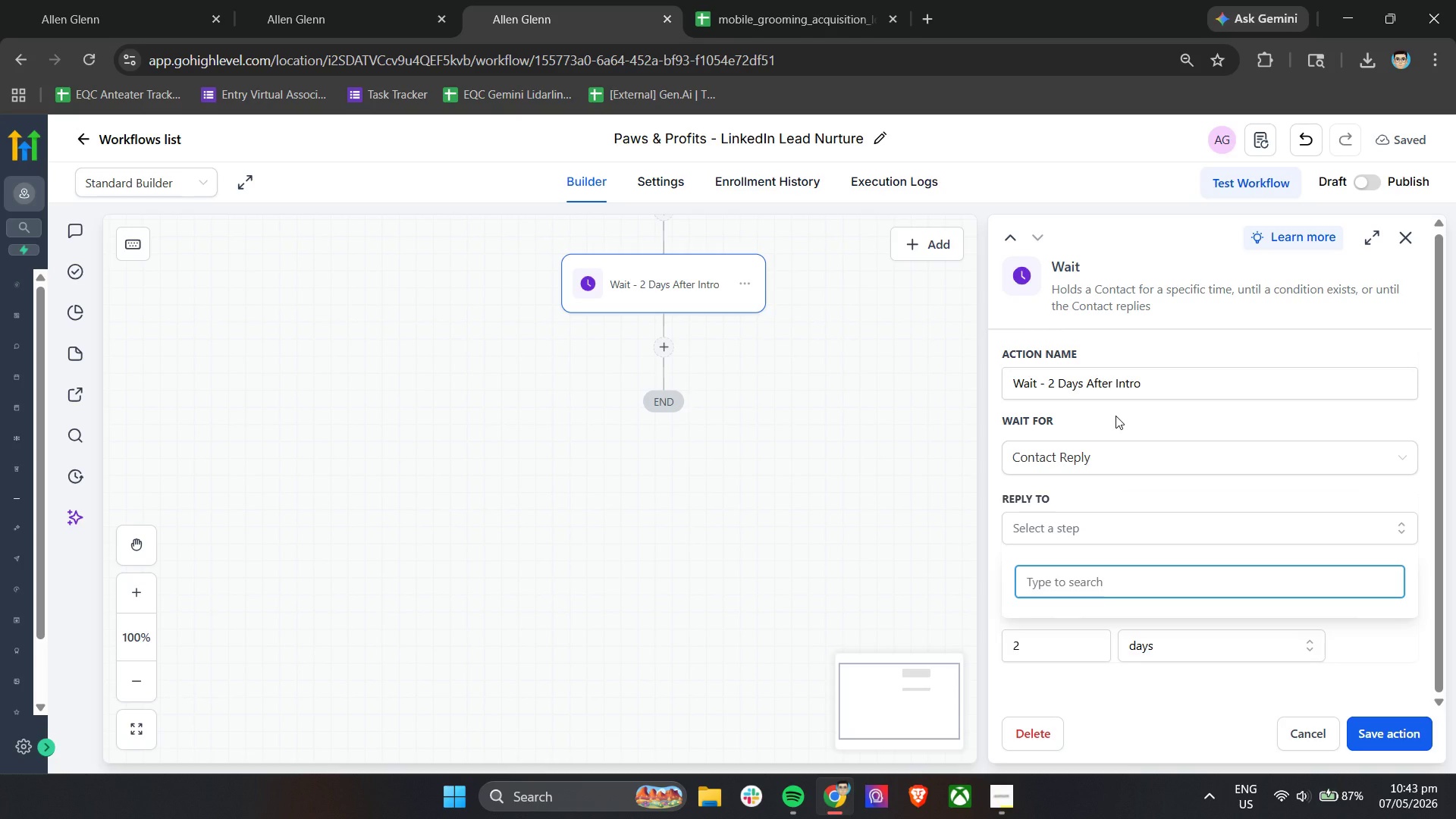 
left_click_drag(start_coordinate=[1182, 388], to_coordinate=[1048, 393])
 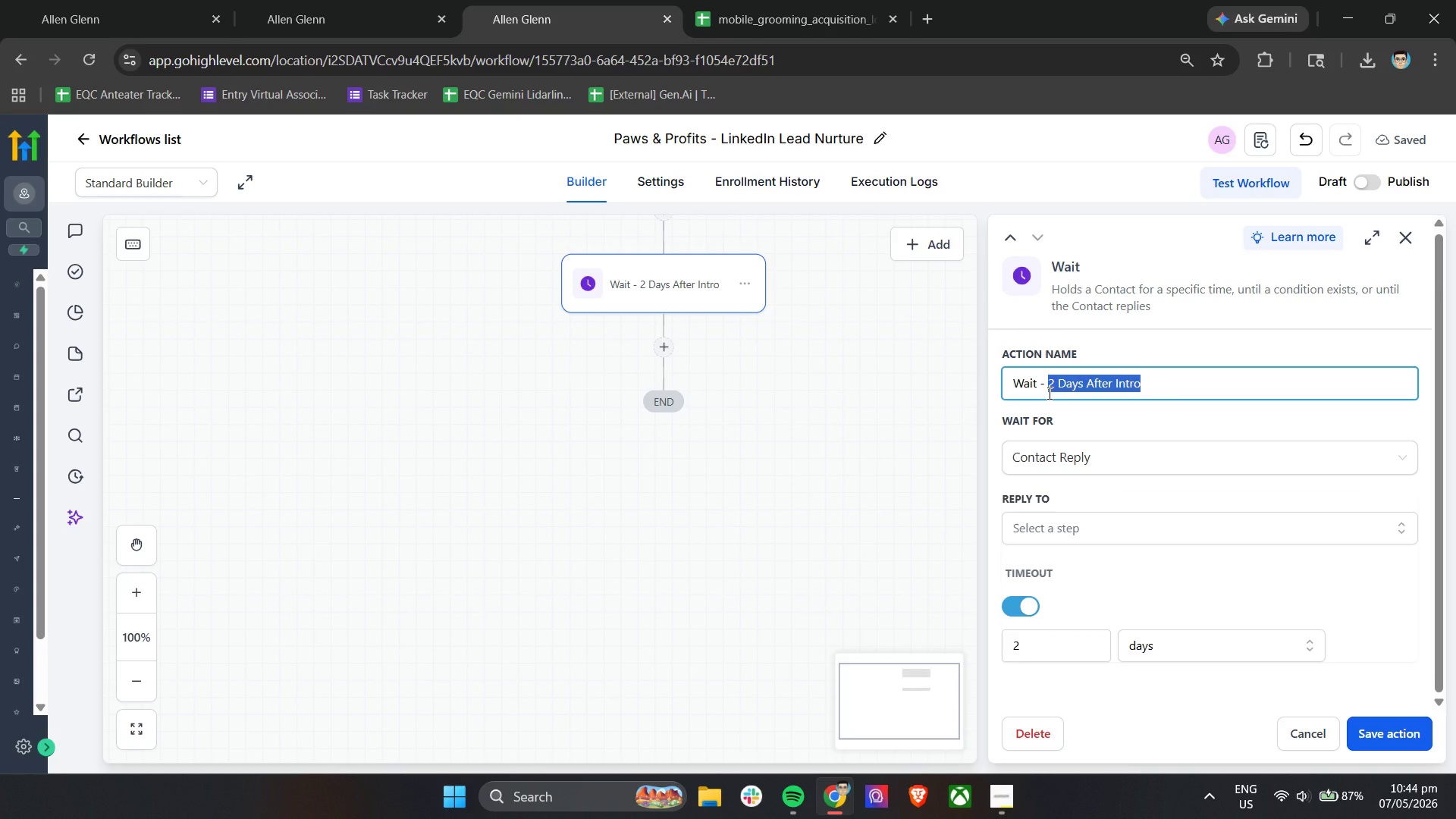 
type(Lead Reply Dec)
key(Backspace)
type(tection)
 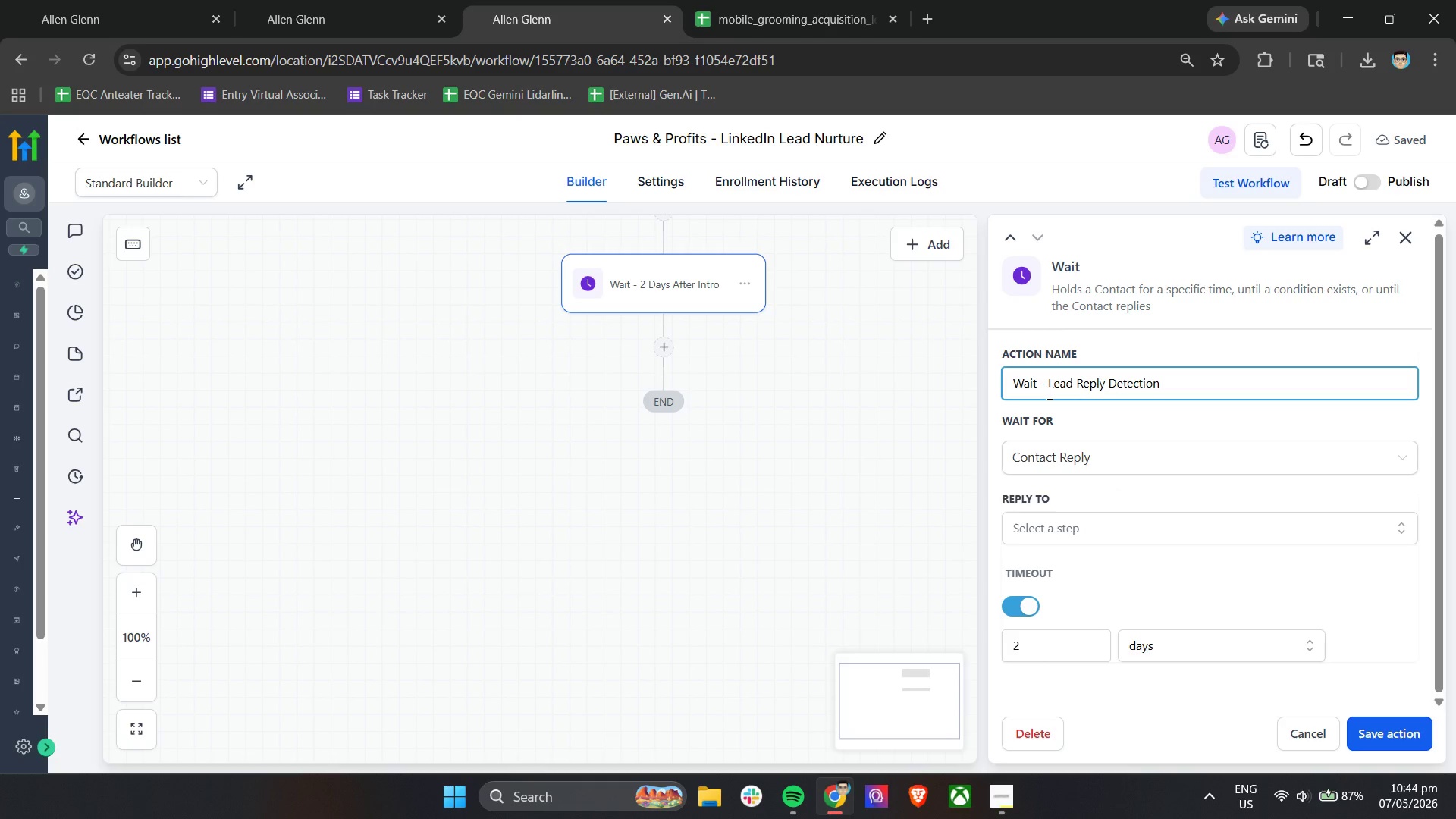 
scroll: coordinate [1200, 570], scroll_direction: down, amount: 7.0
 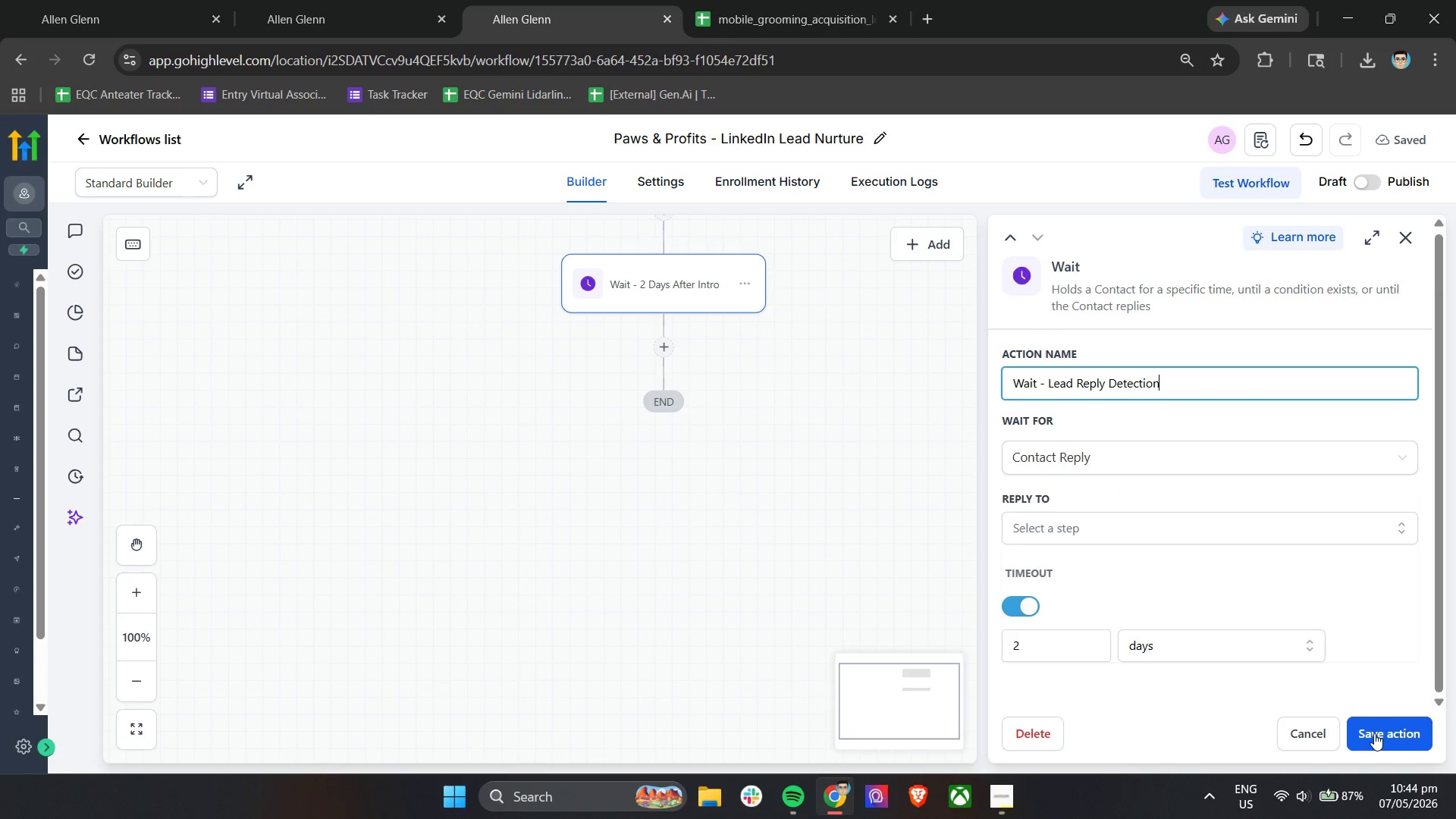 
left_click([1376, 733])
 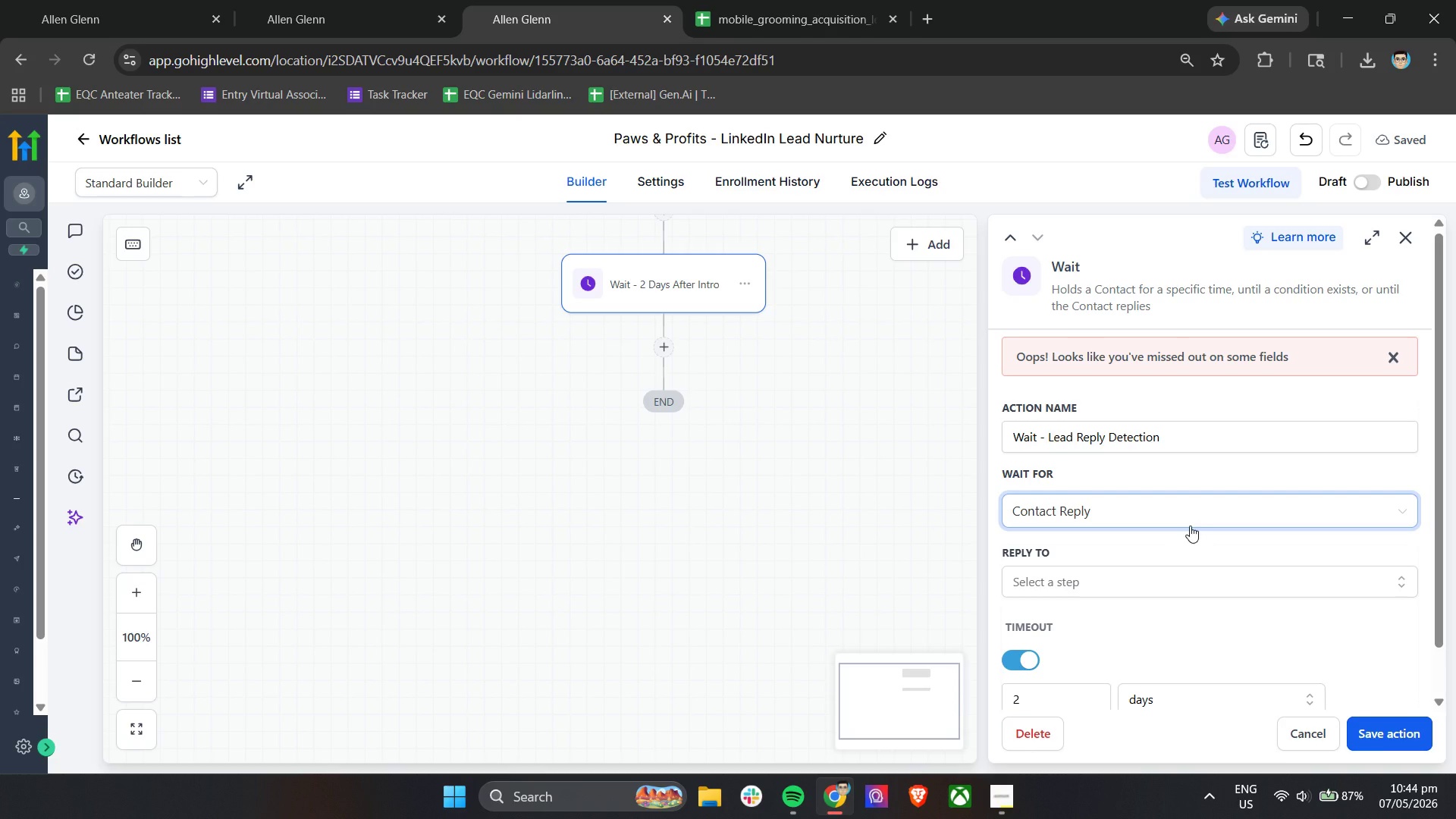 
wait(20.81)
 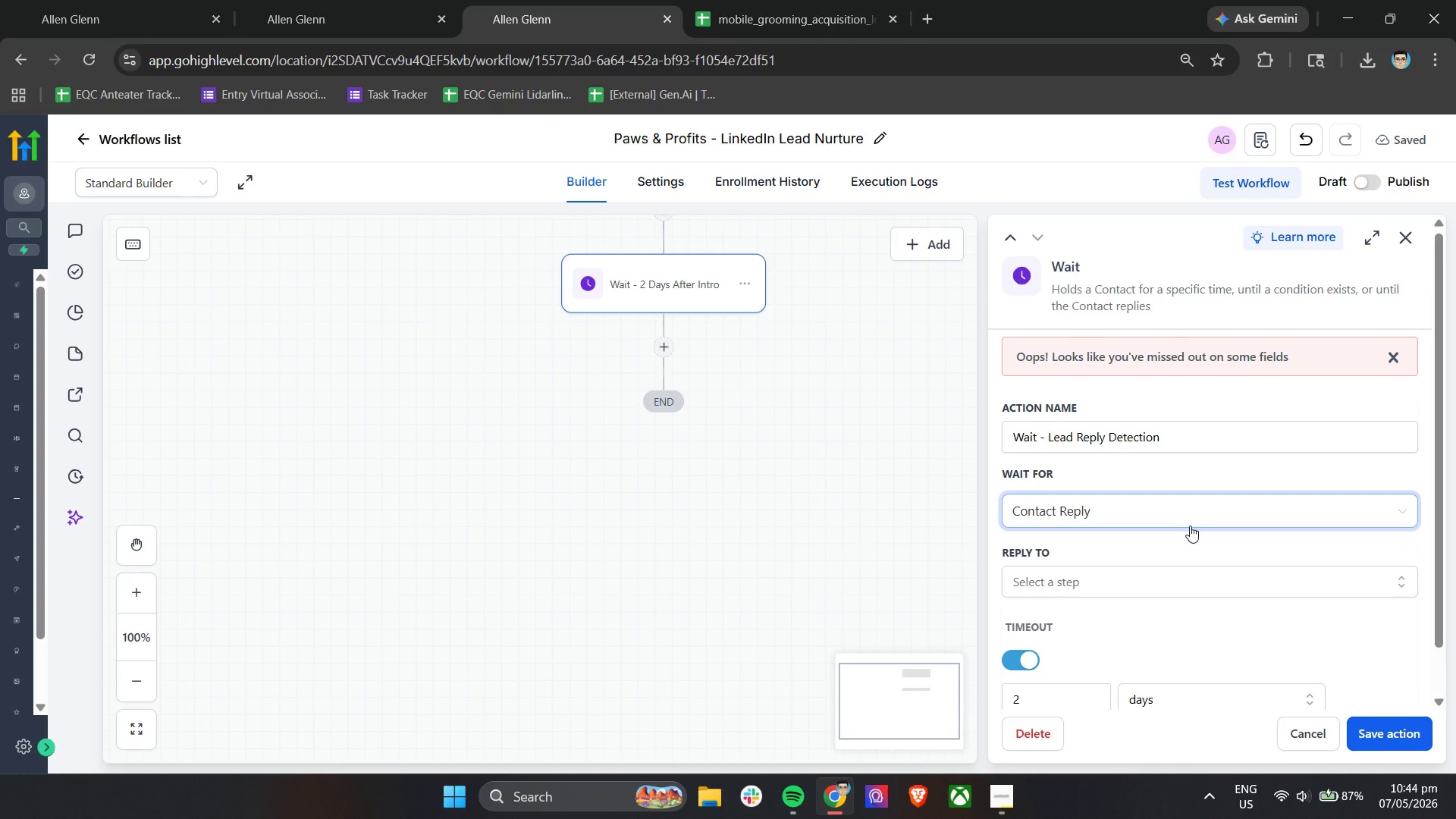 
left_click([1106, 505])
 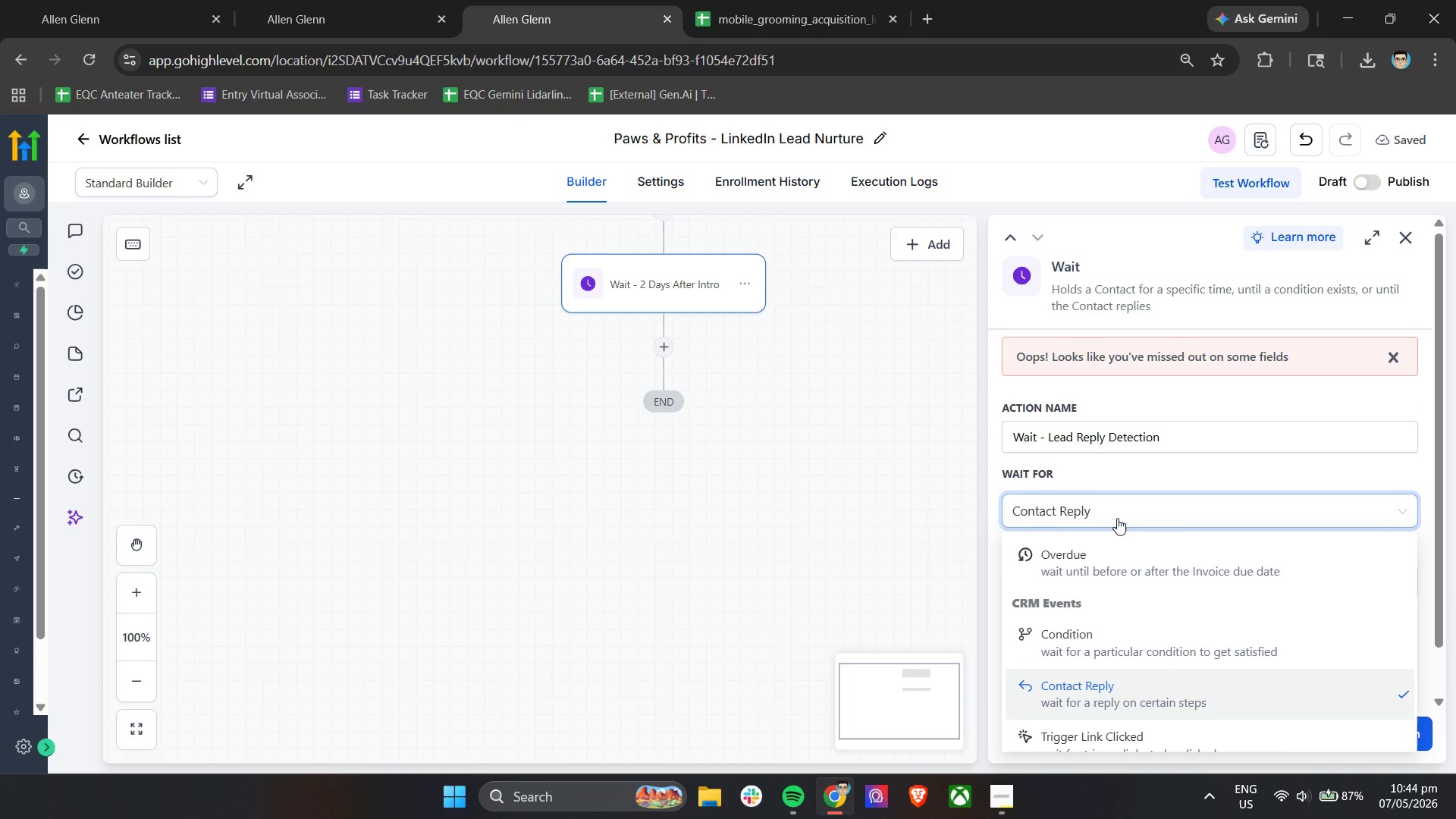 
scroll: coordinate [1285, 642], scroll_direction: down, amount: 3.0
 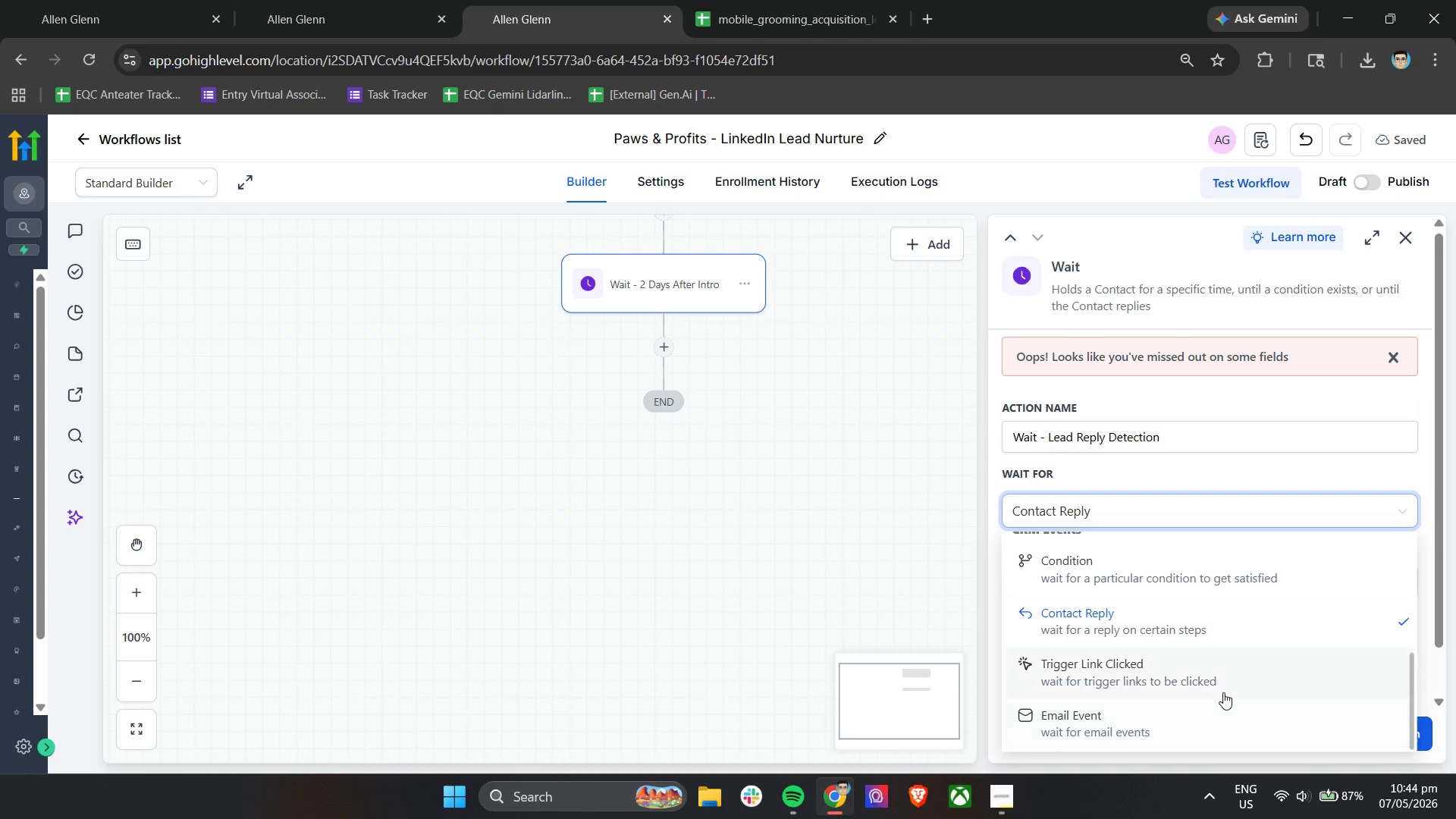 
scroll: coordinate [1223, 692], scroll_direction: up, amount: 3.0
 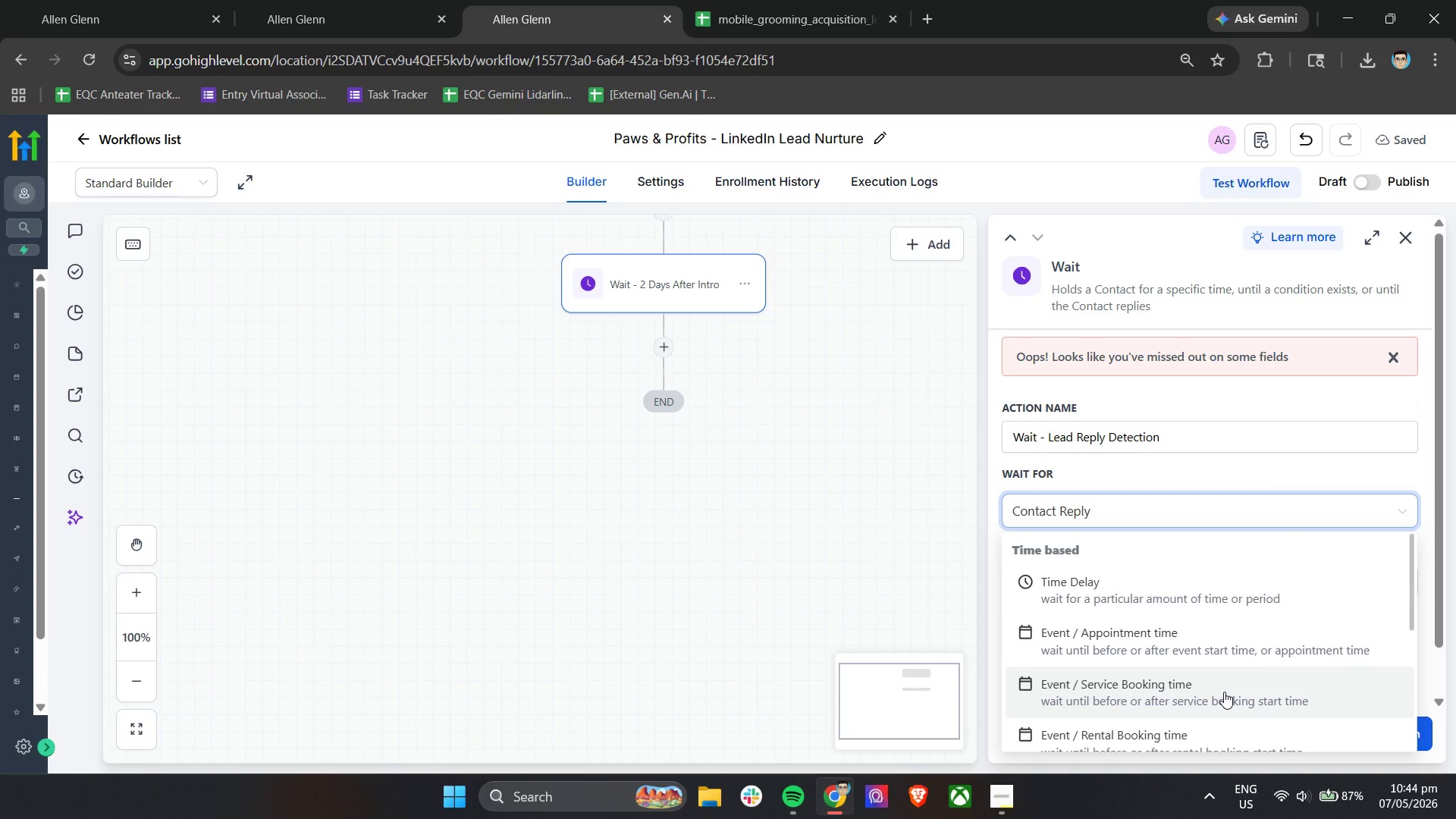 
scroll: coordinate [1225, 692], scroll_direction: down, amount: 2.0
 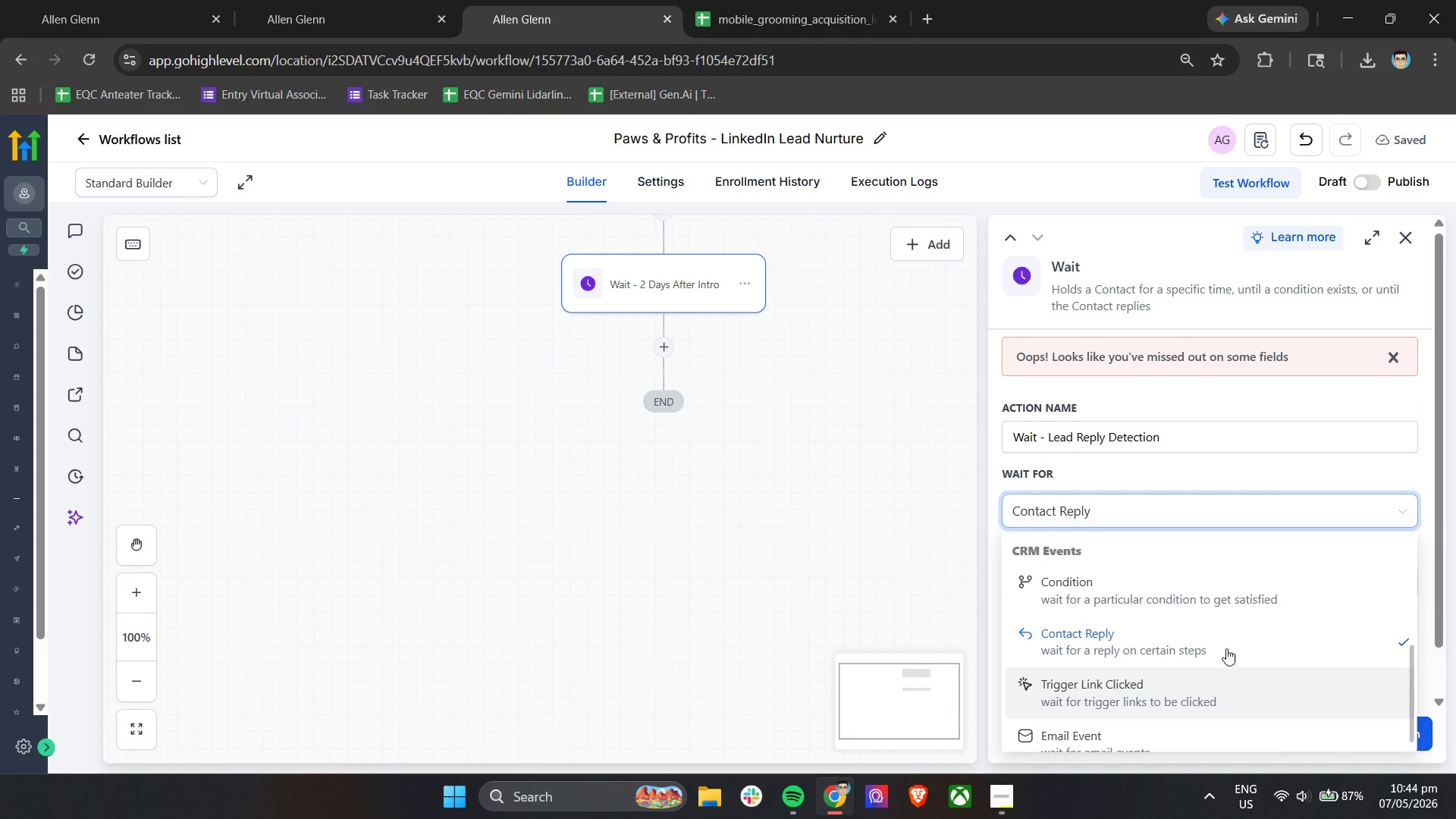 
left_click([1232, 604])
 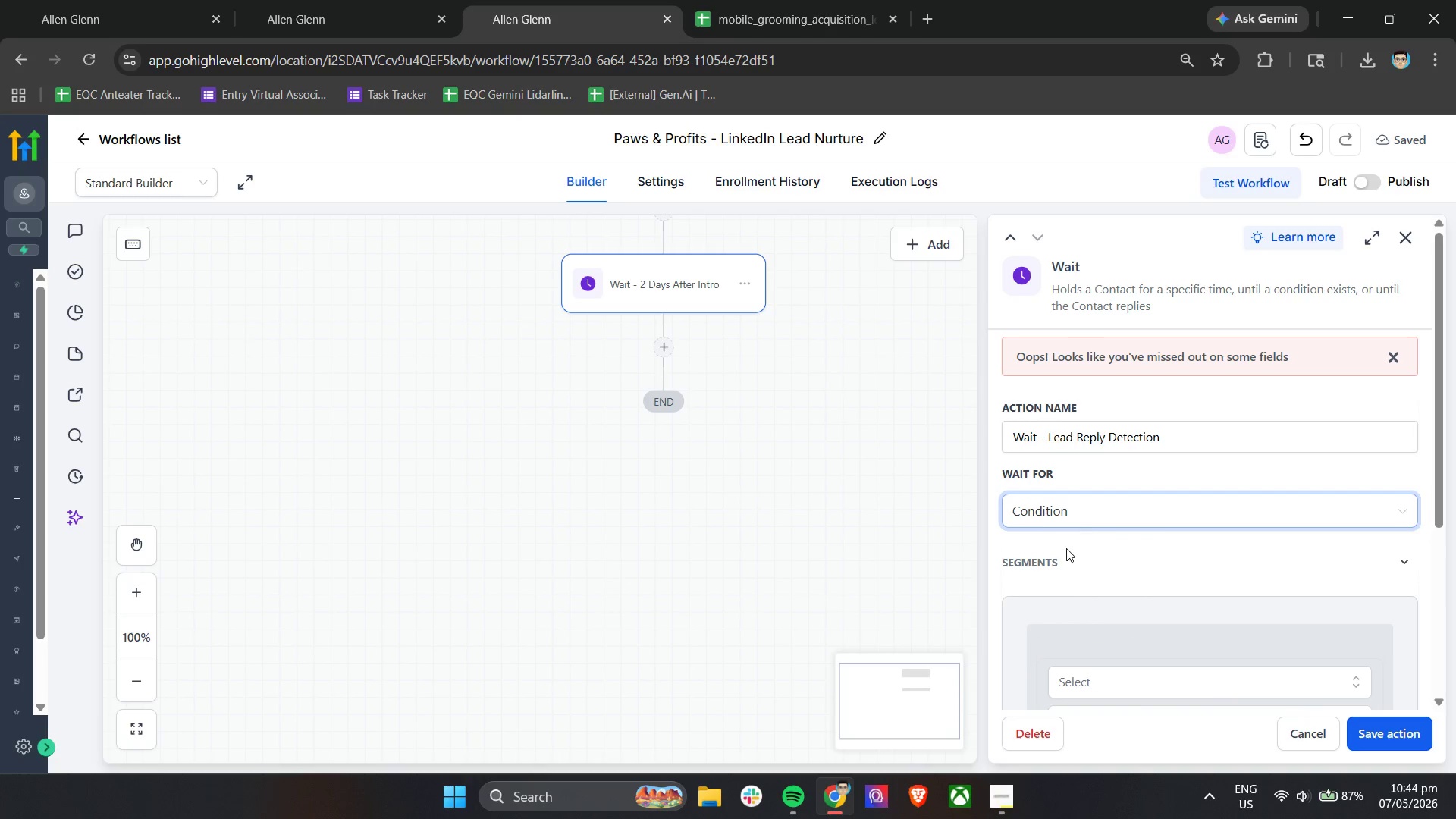 
scroll: coordinate [1112, 540], scroll_direction: down, amount: 3.0
 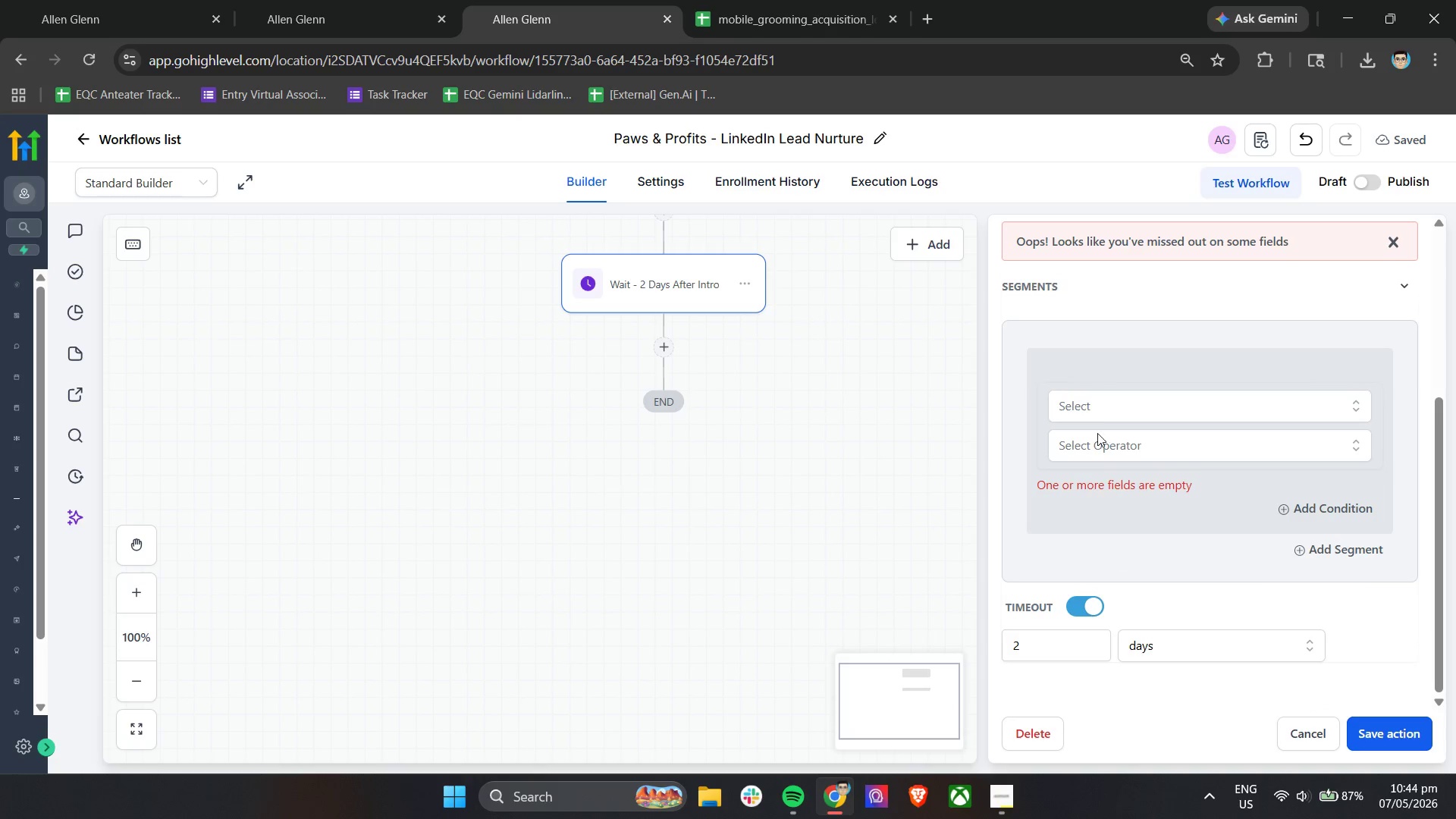 
left_click([1098, 411])
 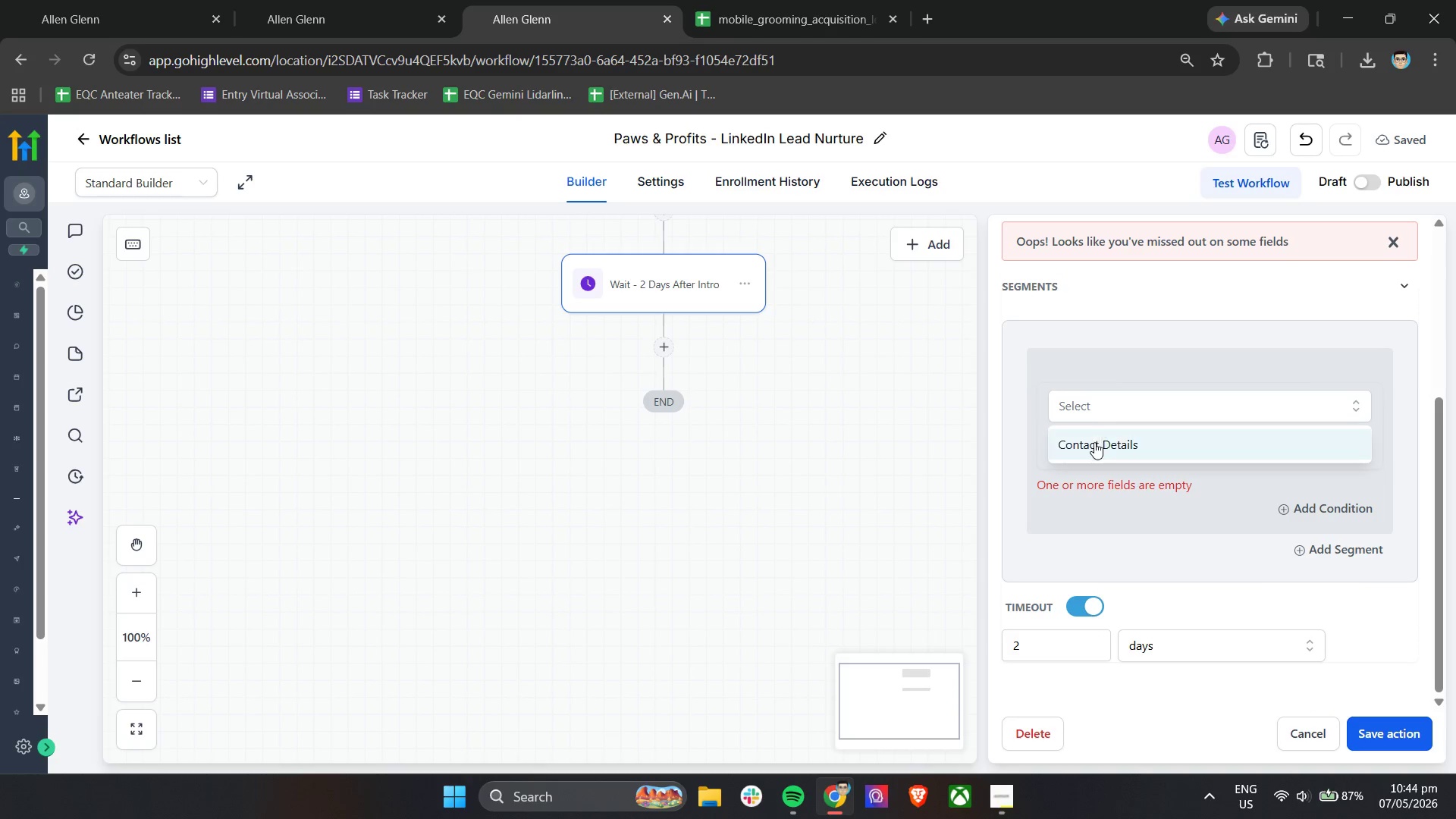 
left_click([1094, 443])
 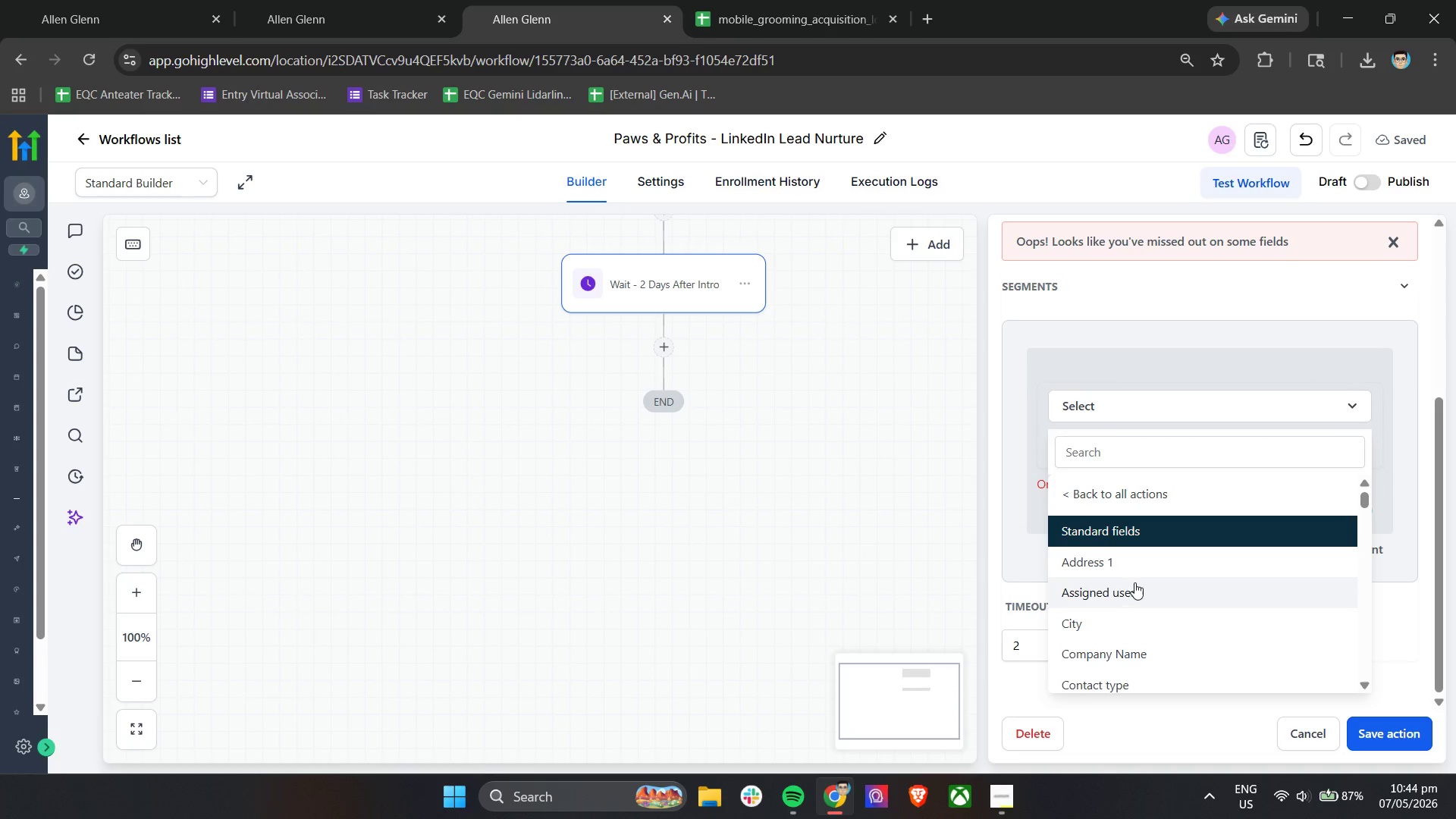 
scroll: coordinate [1155, 591], scroll_direction: down, amount: 8.0
 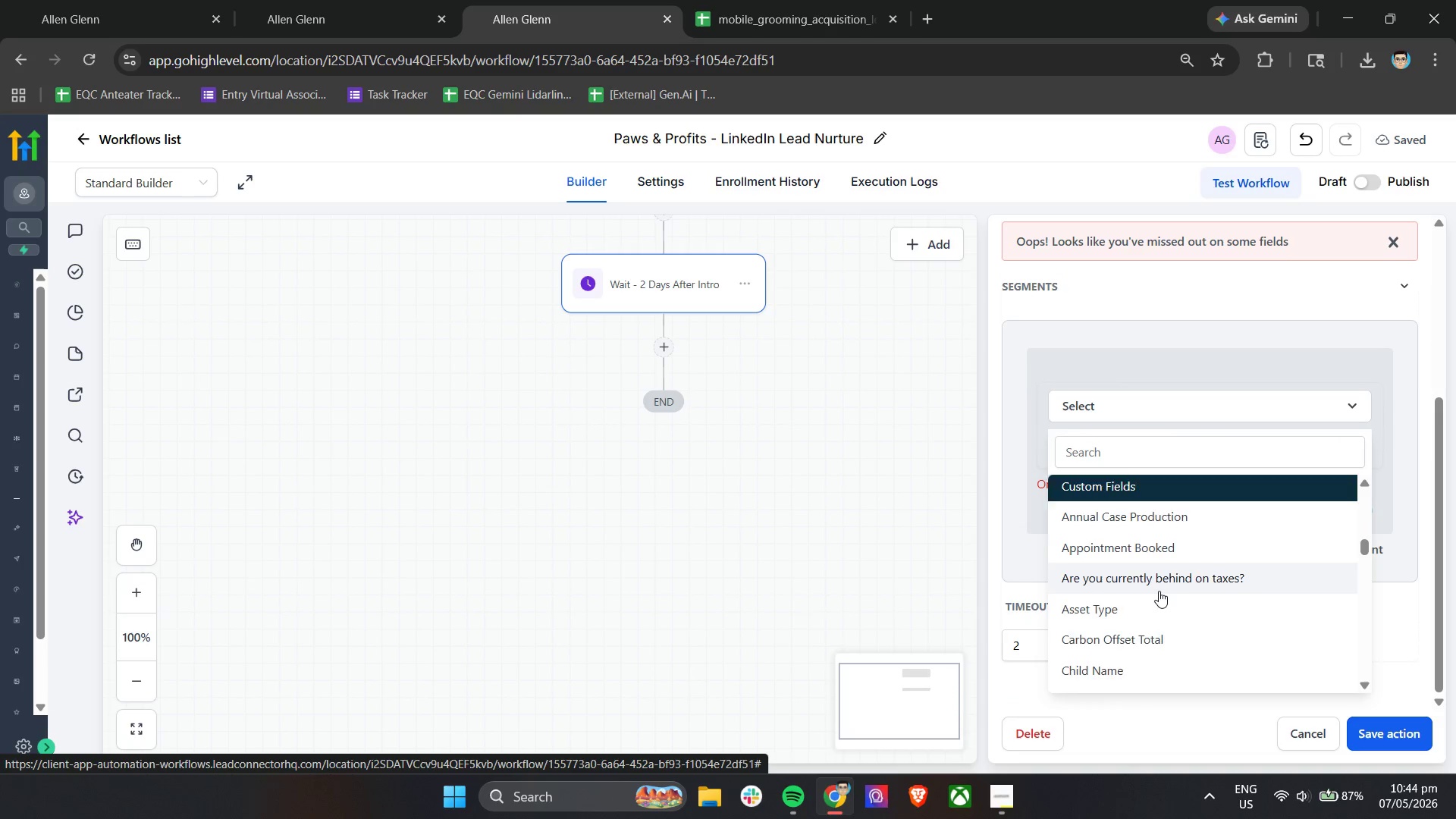 
scroll: coordinate [1166, 595], scroll_direction: down, amount: 24.0
 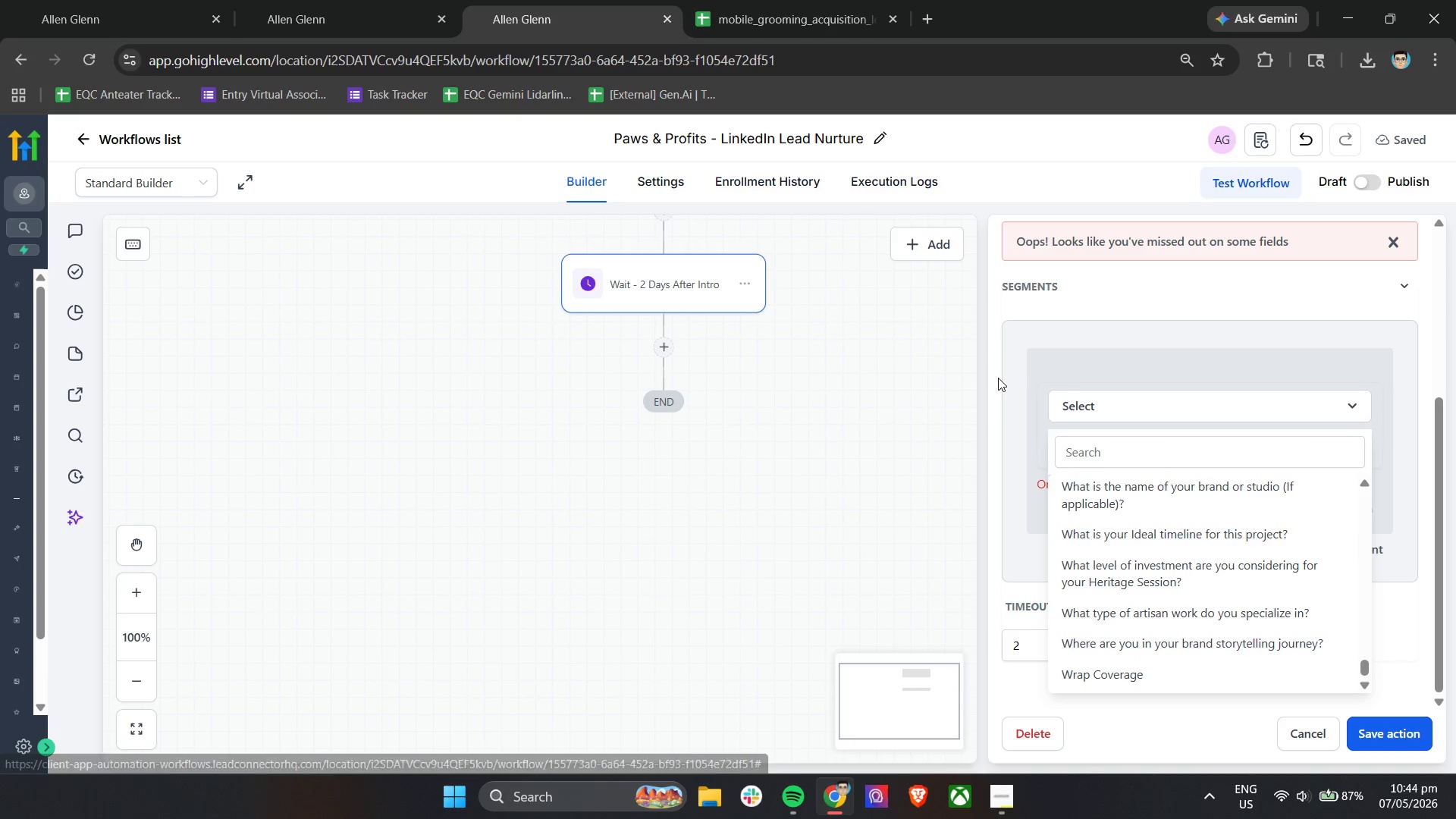 
left_click([1034, 366])
 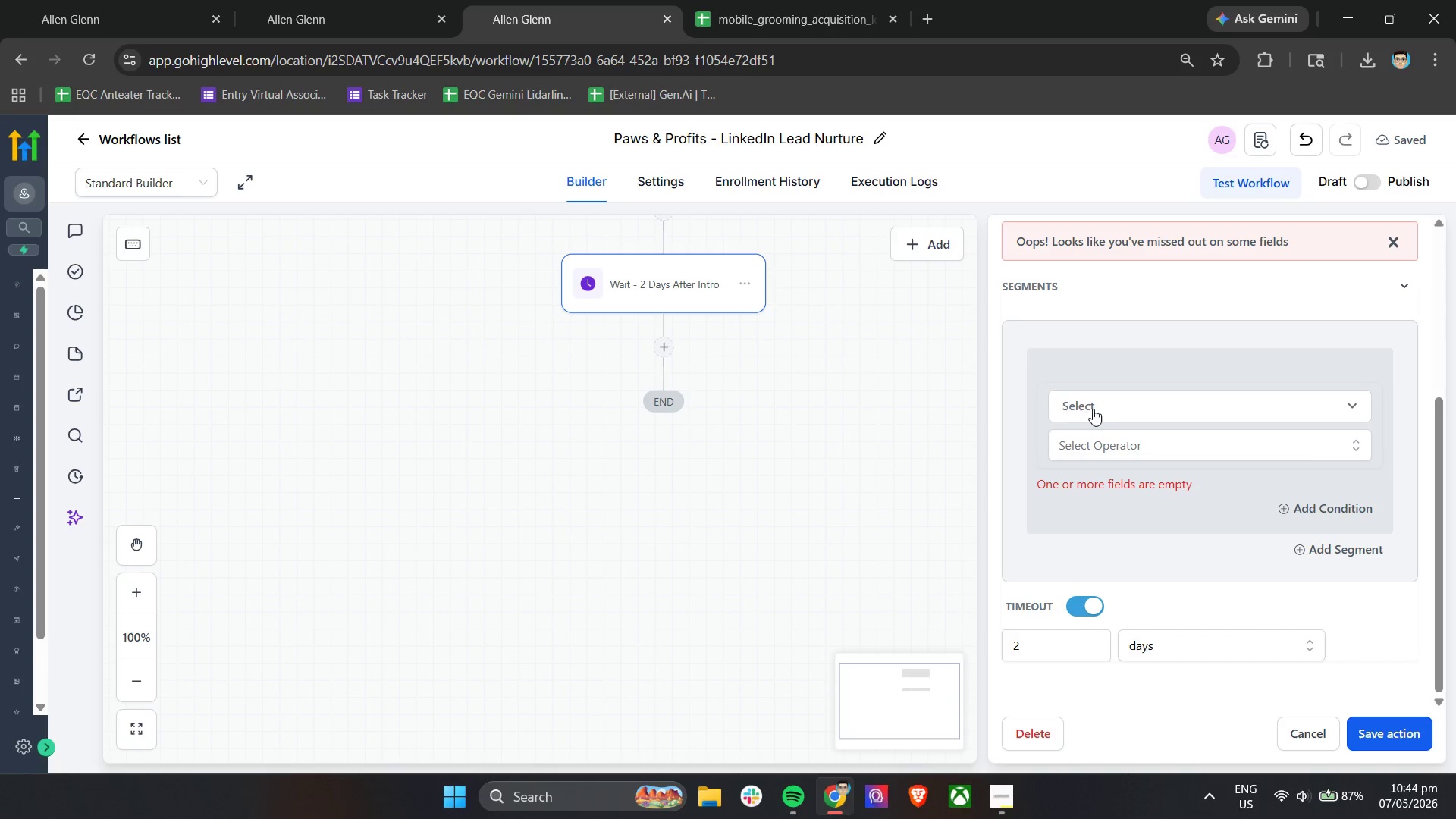 
left_click([1094, 409])
 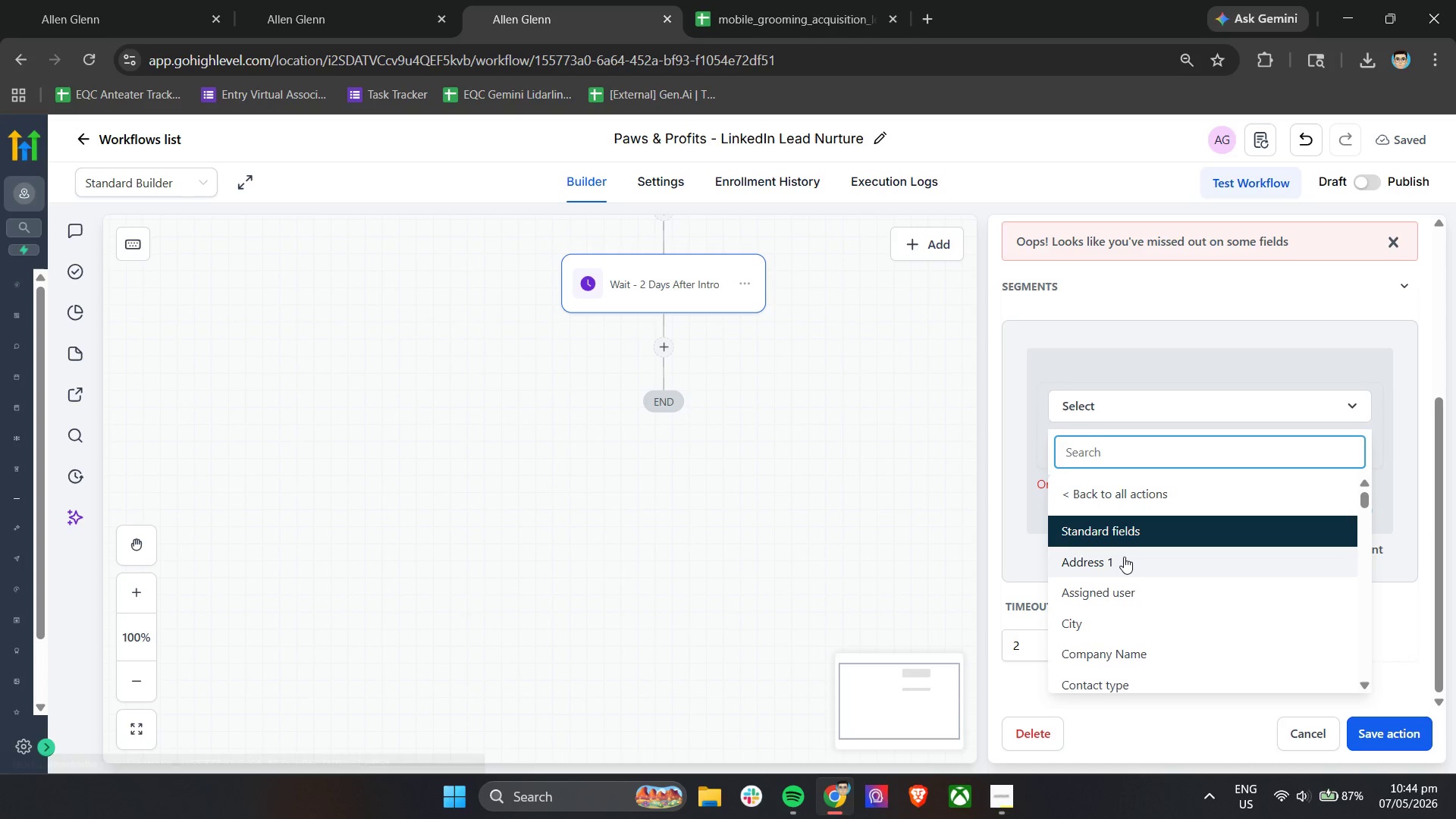 
scroll: coordinate [1109, 631], scroll_direction: up, amount: 2.0
 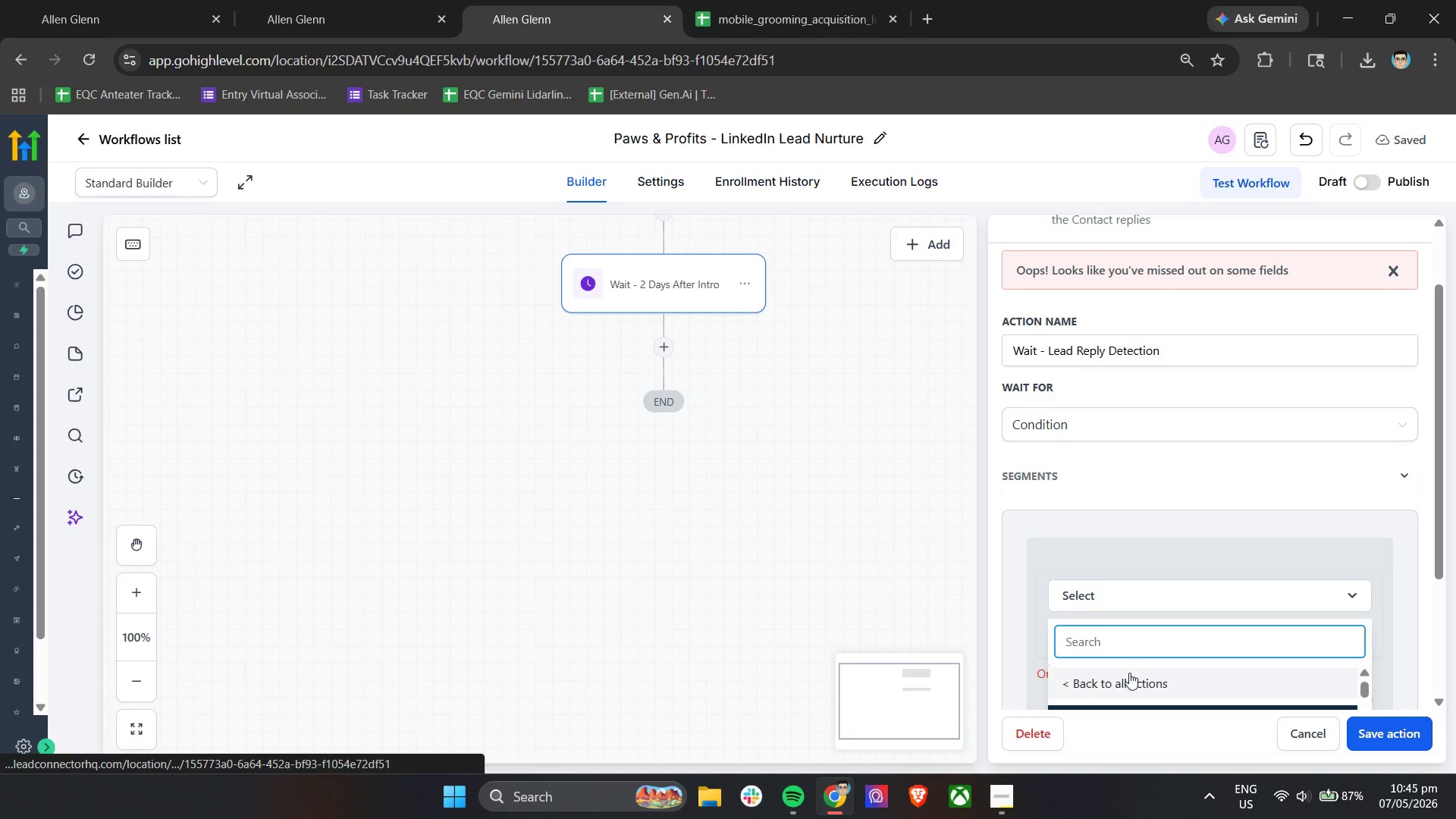 
scroll: coordinate [1151, 651], scroll_direction: down, amount: 4.0
 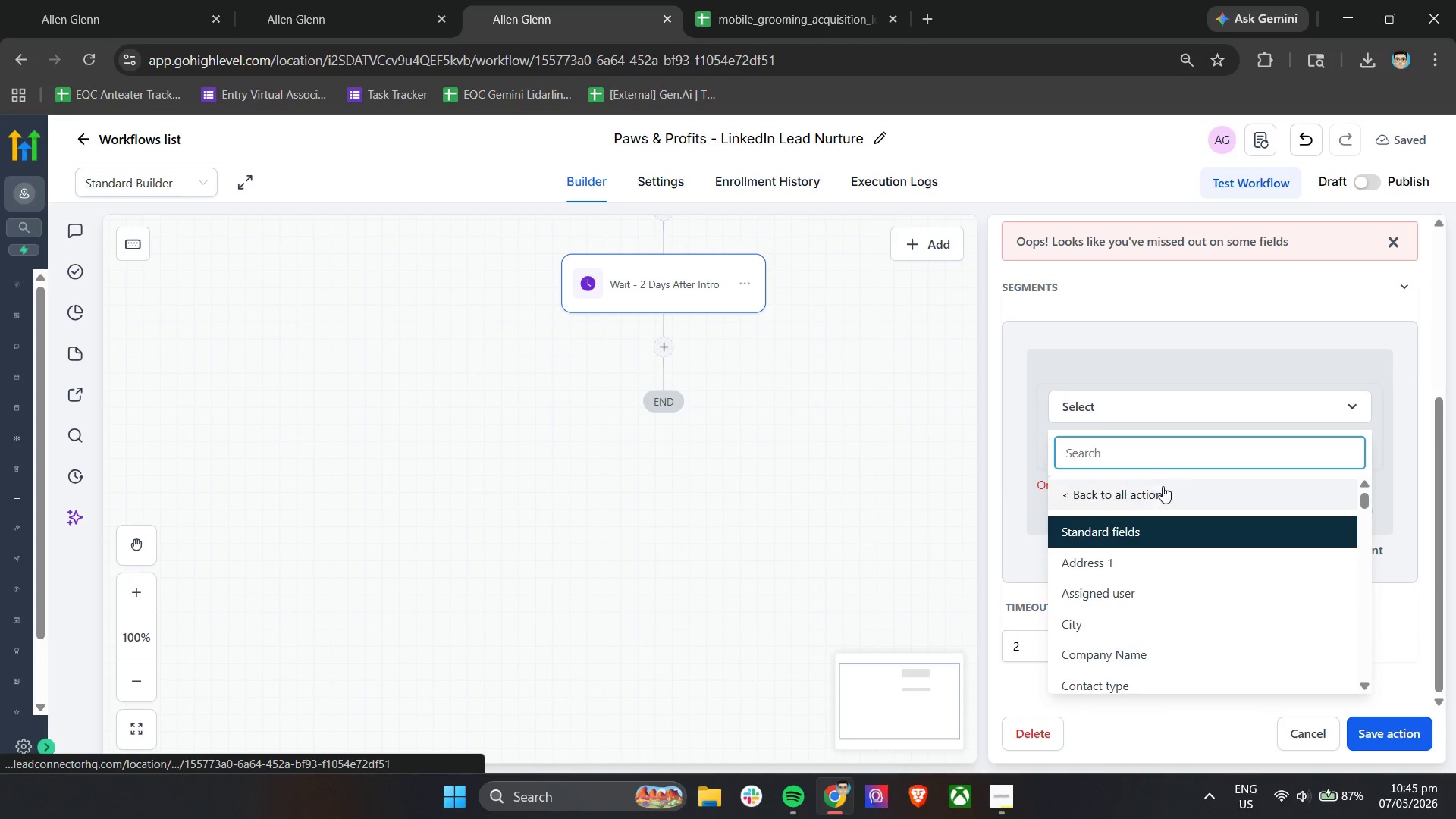 
left_click([1159, 490])
 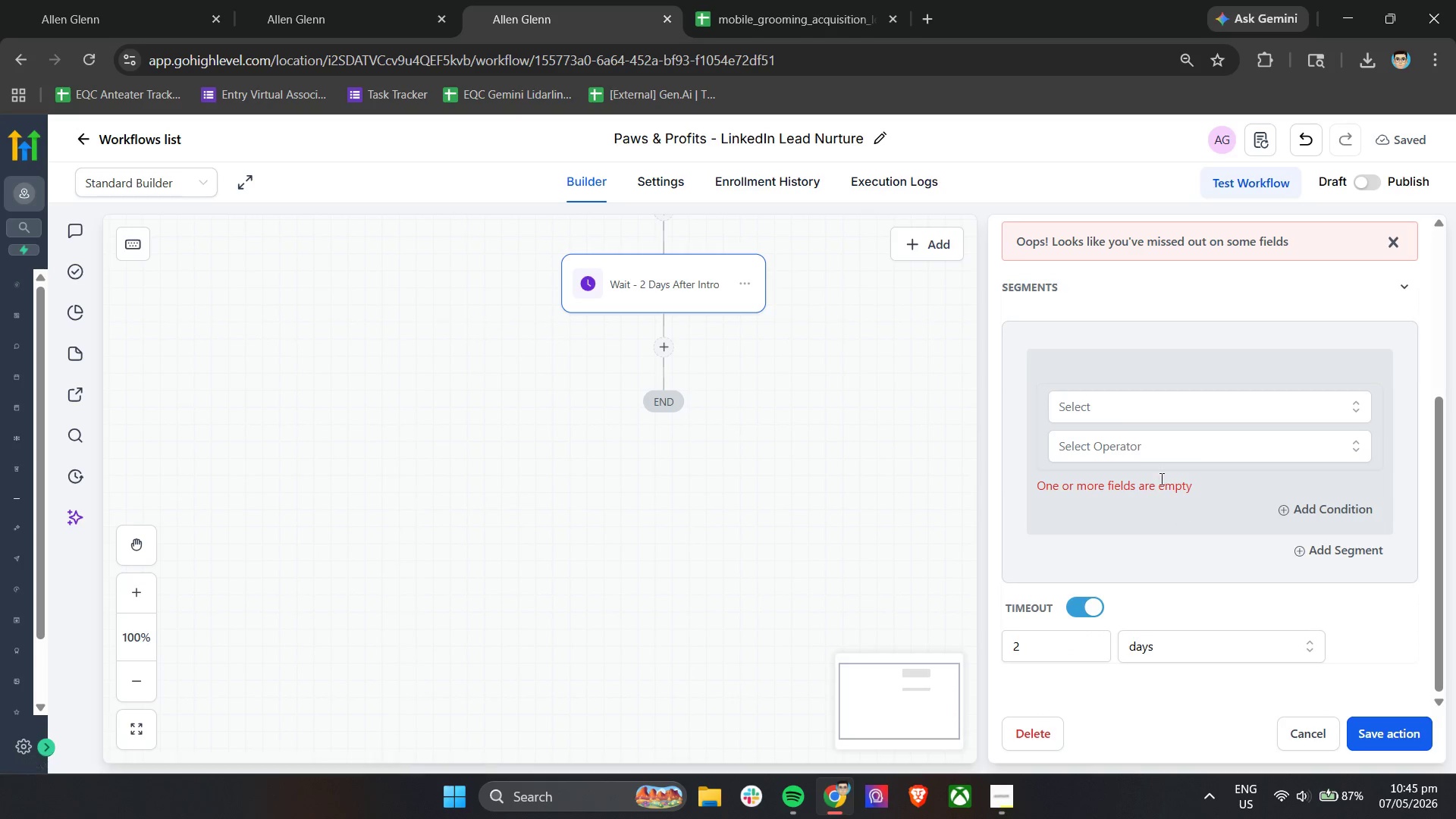 
left_click([1134, 436])
 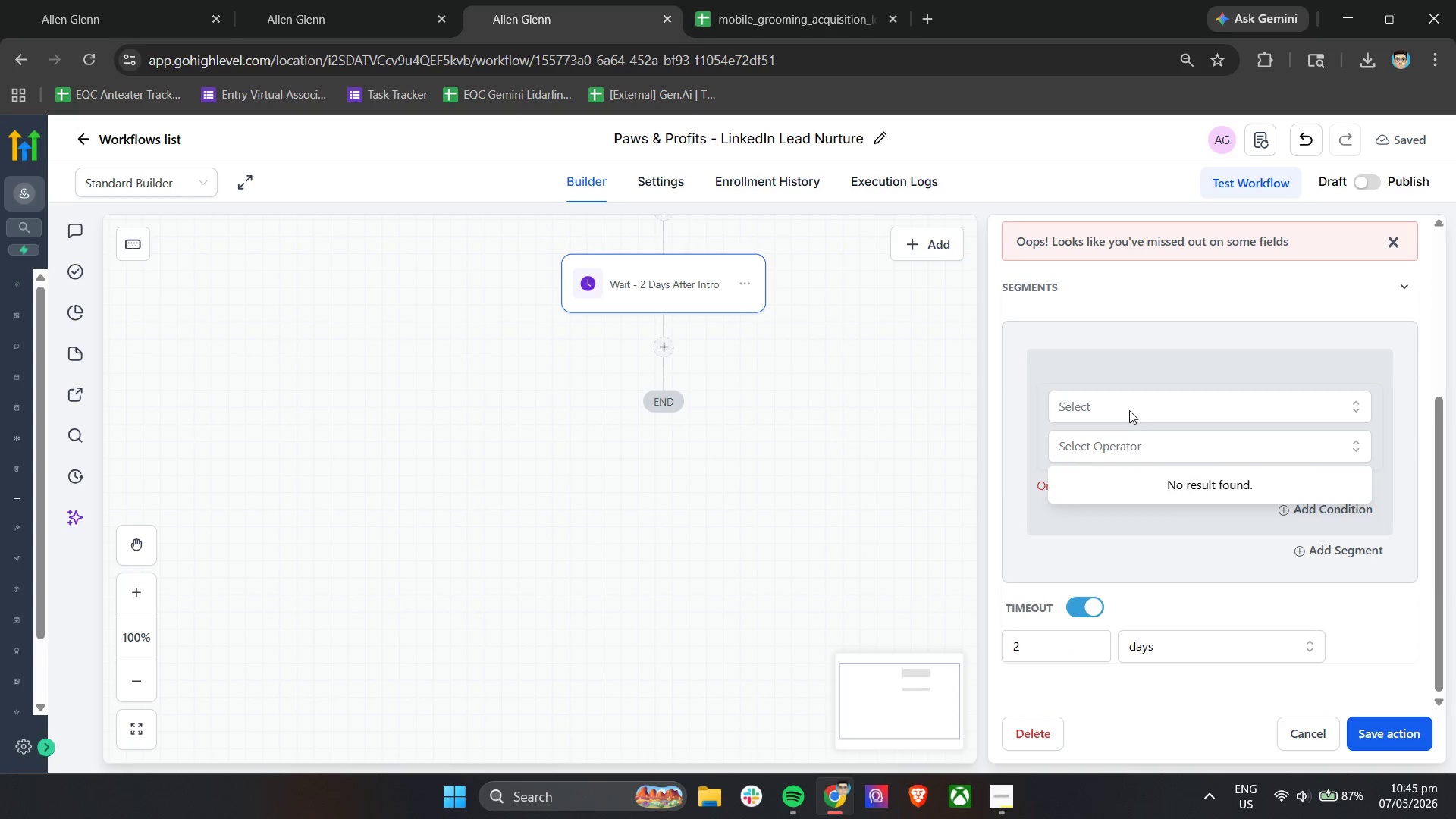 
left_click([1129, 406])
 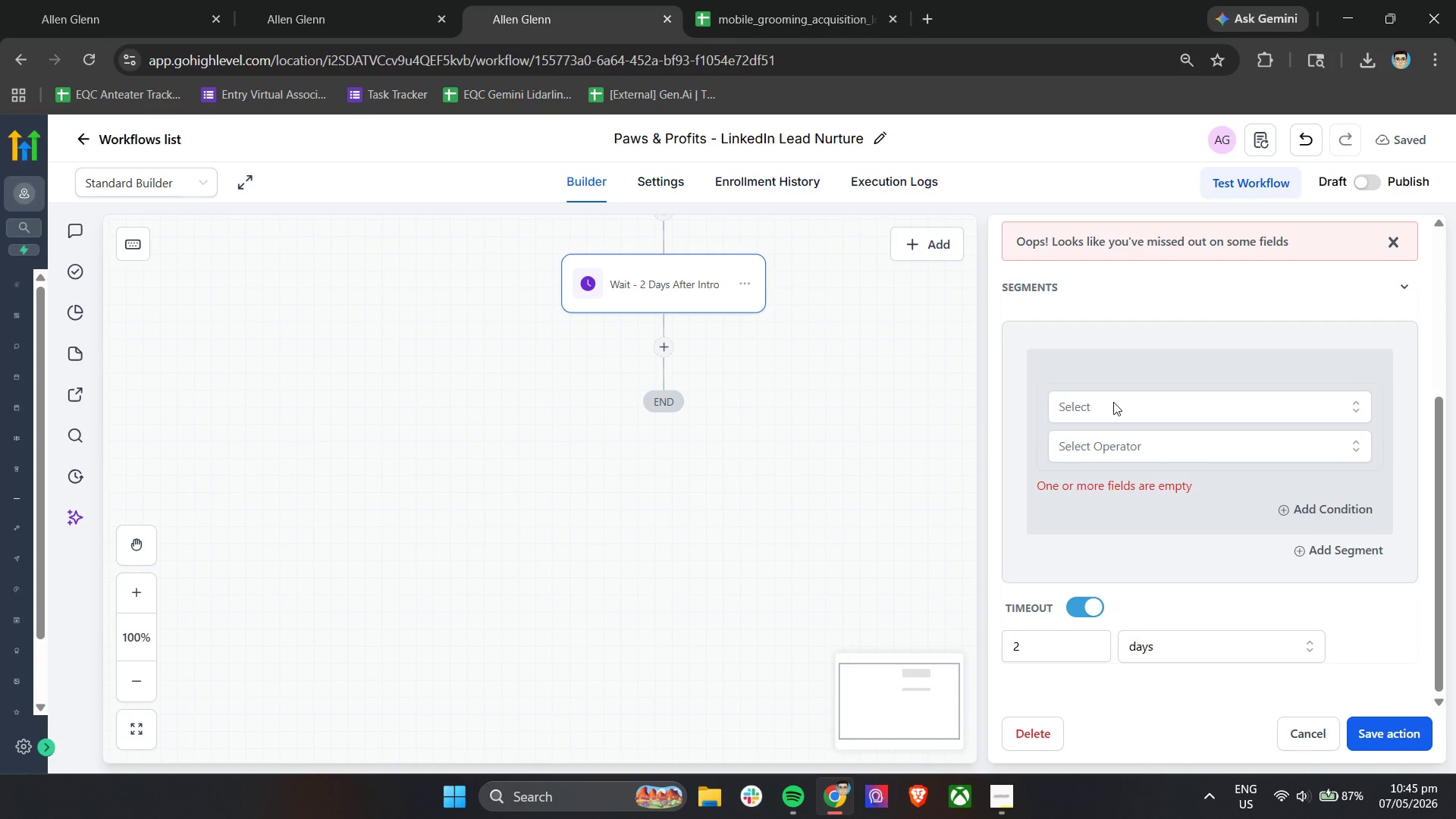 
double_click([1113, 403])
 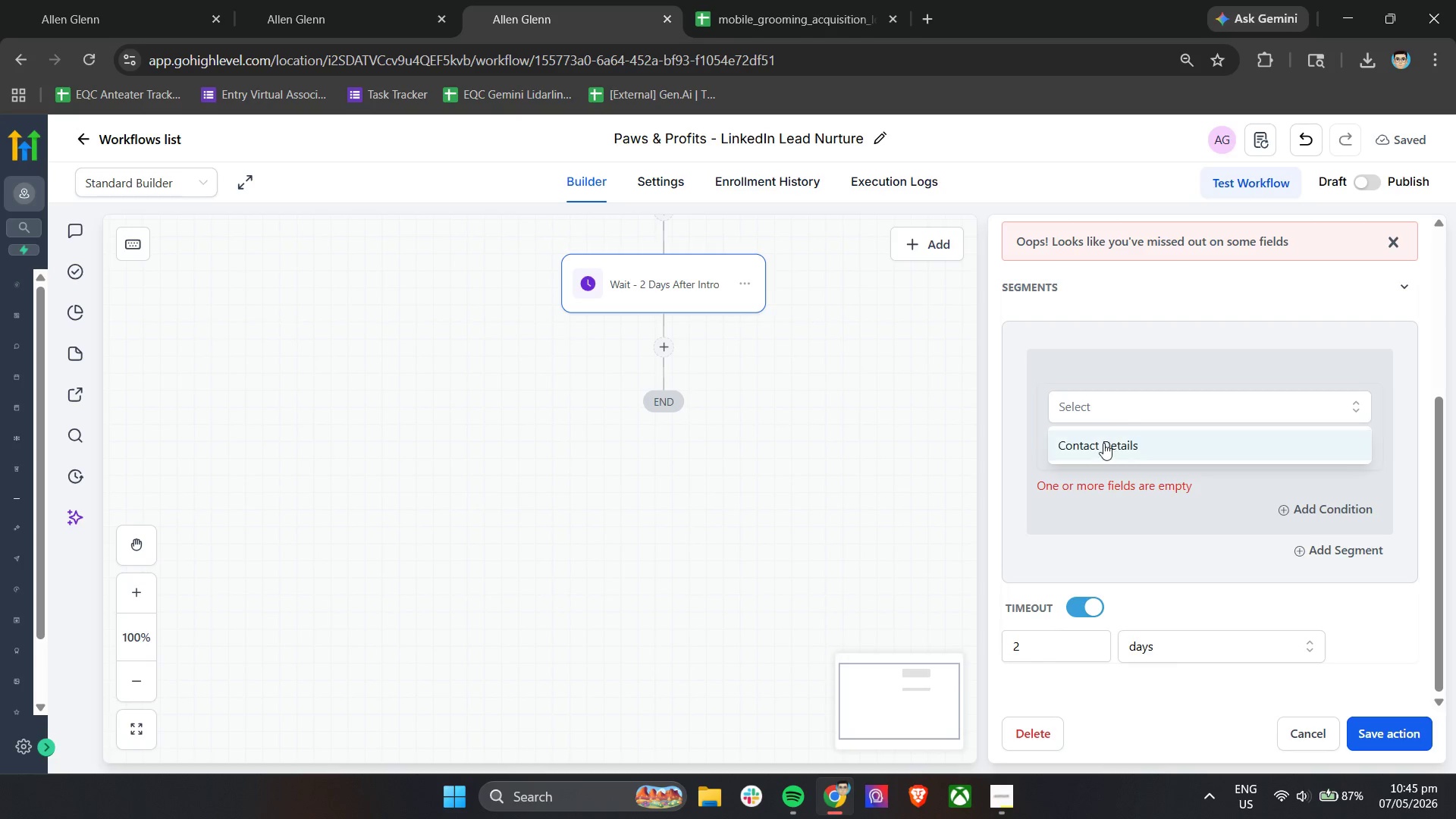 
left_click([1103, 444])
 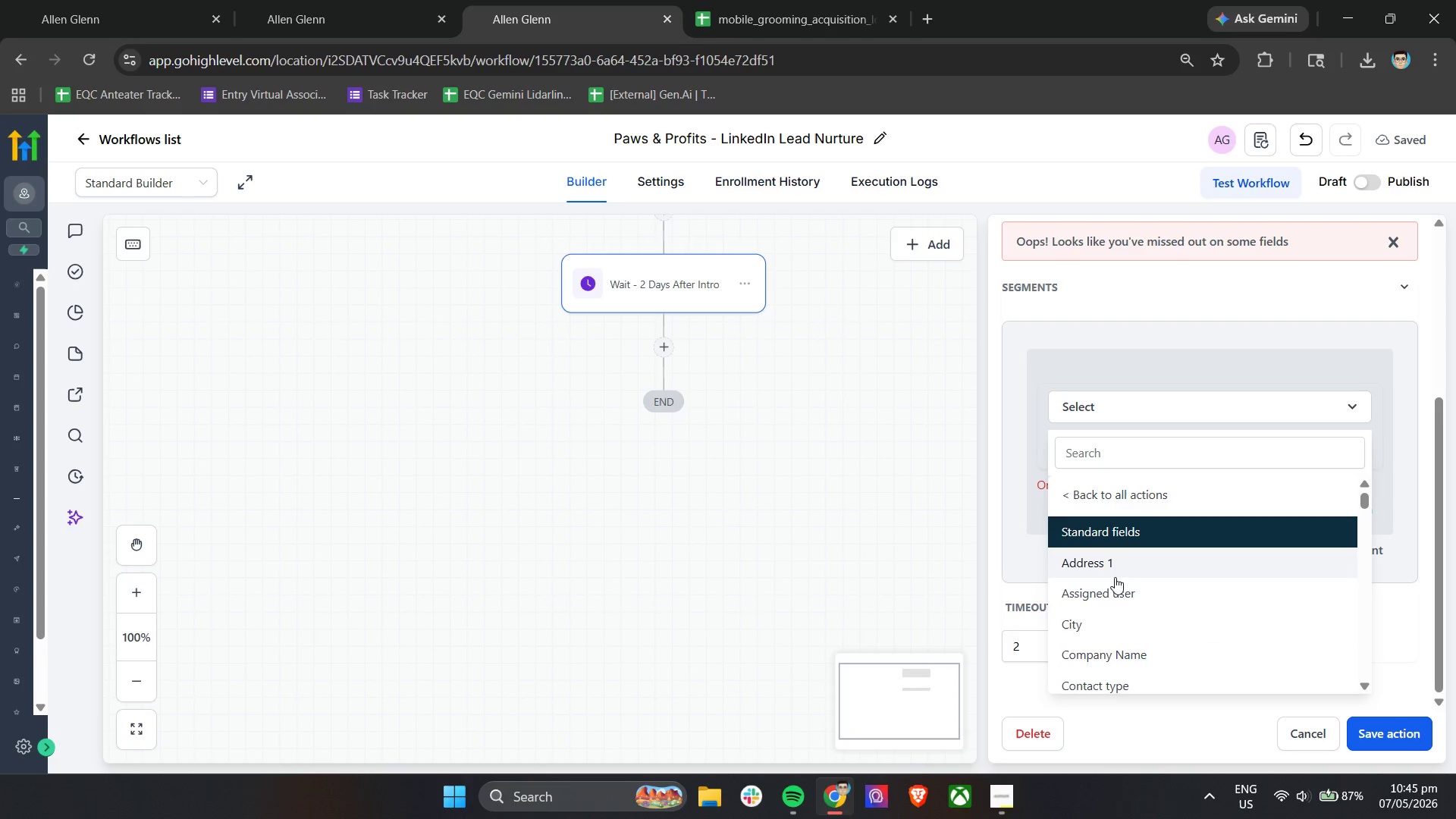 
scroll: coordinate [1241, 544], scroll_direction: down, amount: 6.0
 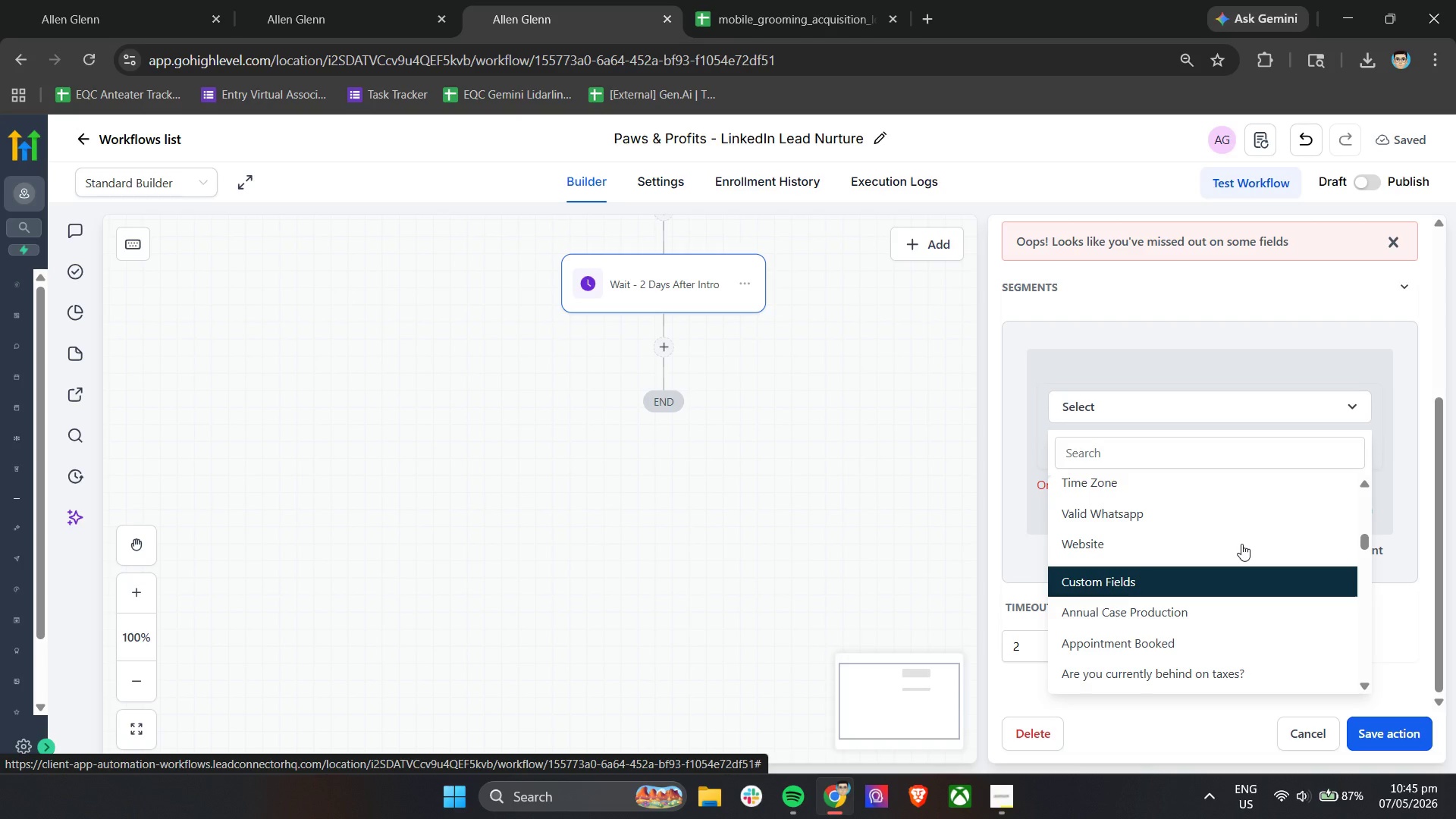 
scroll: coordinate [1256, 419], scroll_direction: up, amount: 19.0
 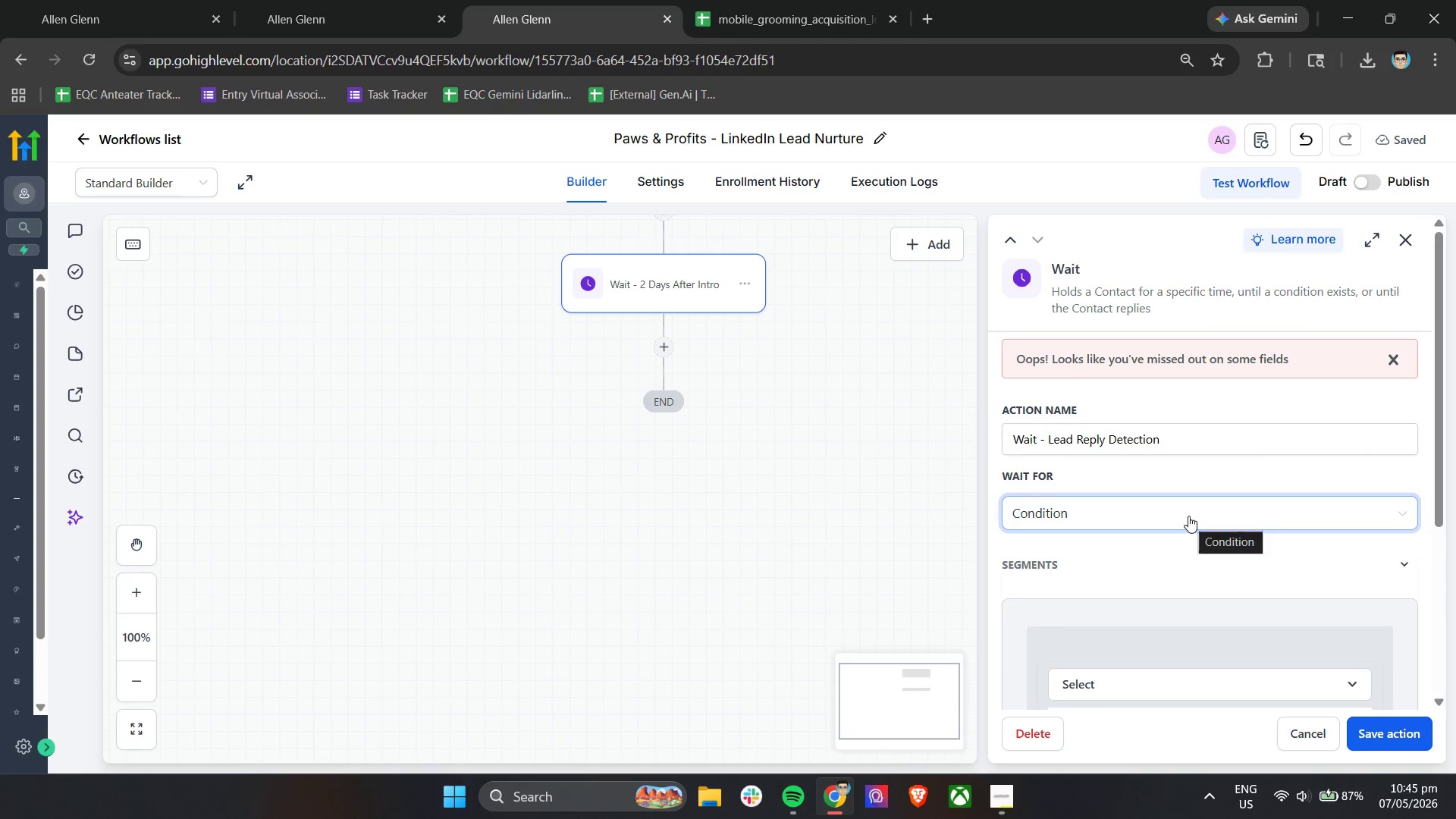 
left_click([1188, 516])
 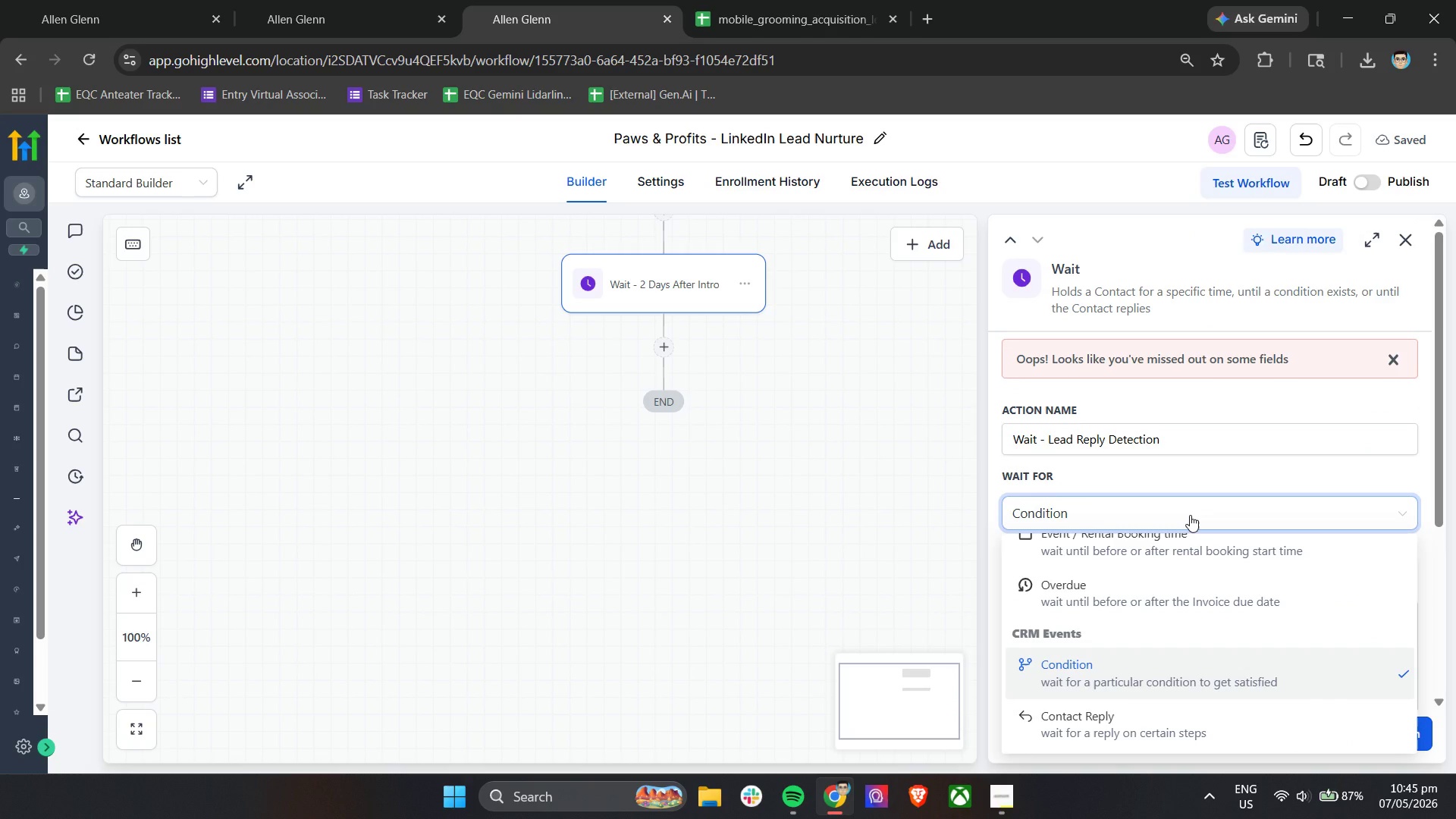 
wait(33.89)
 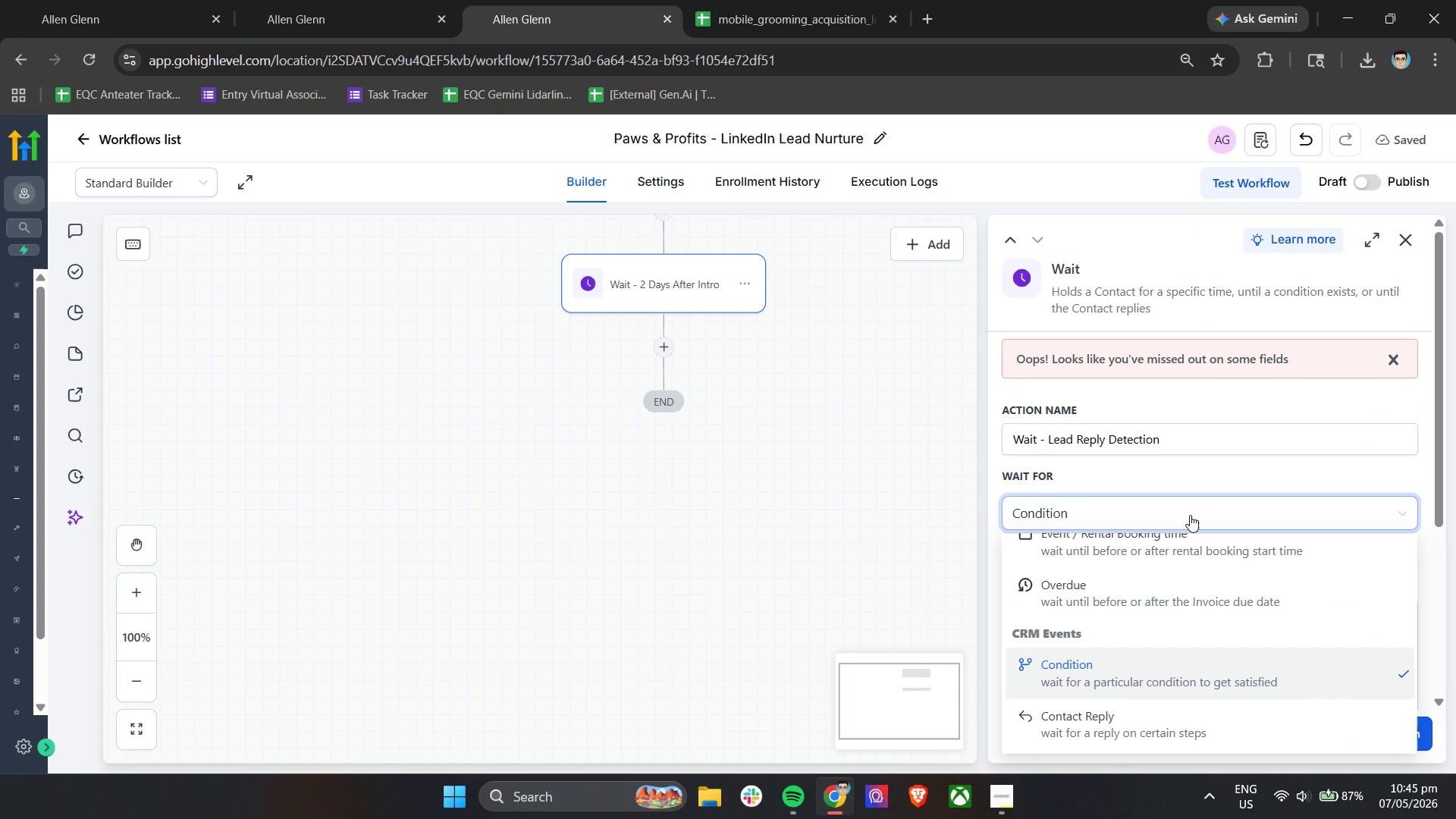 
scroll: coordinate [1214, 644], scroll_direction: up, amount: 9.0
 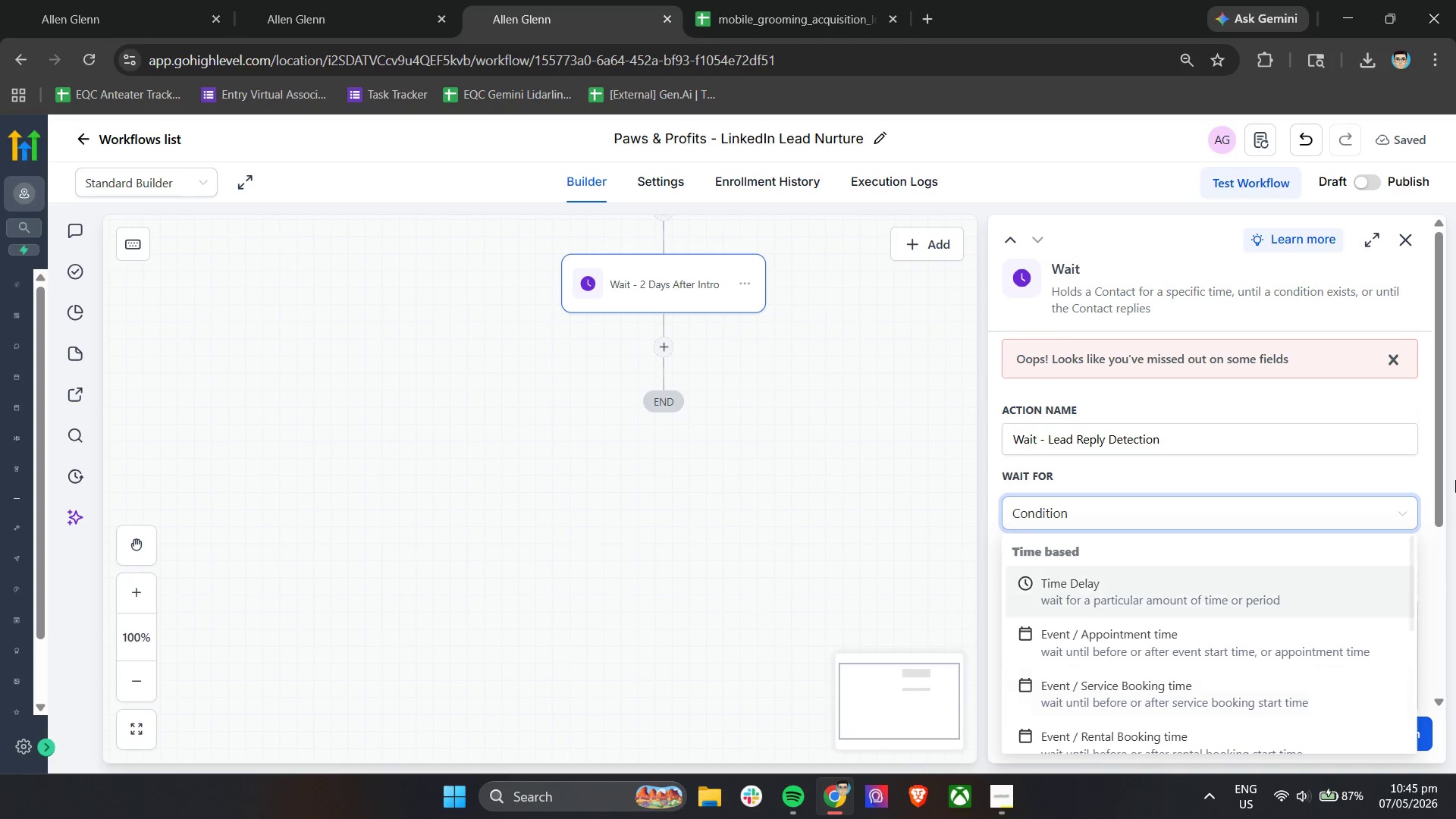 
left_click_drag(start_coordinate=[1435, 409], to_coordinate=[1446, 517])
 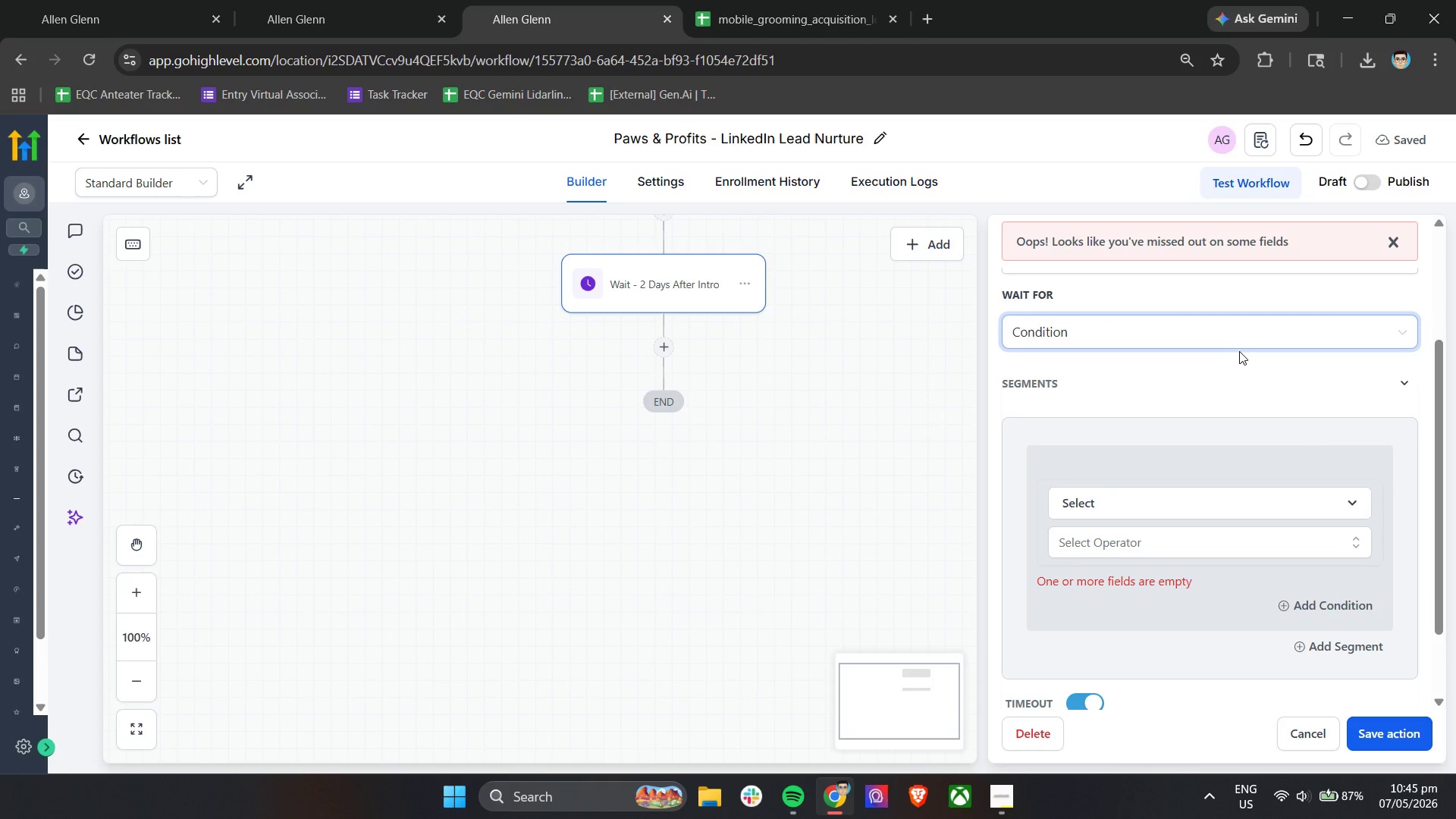 
left_click([1233, 337])
 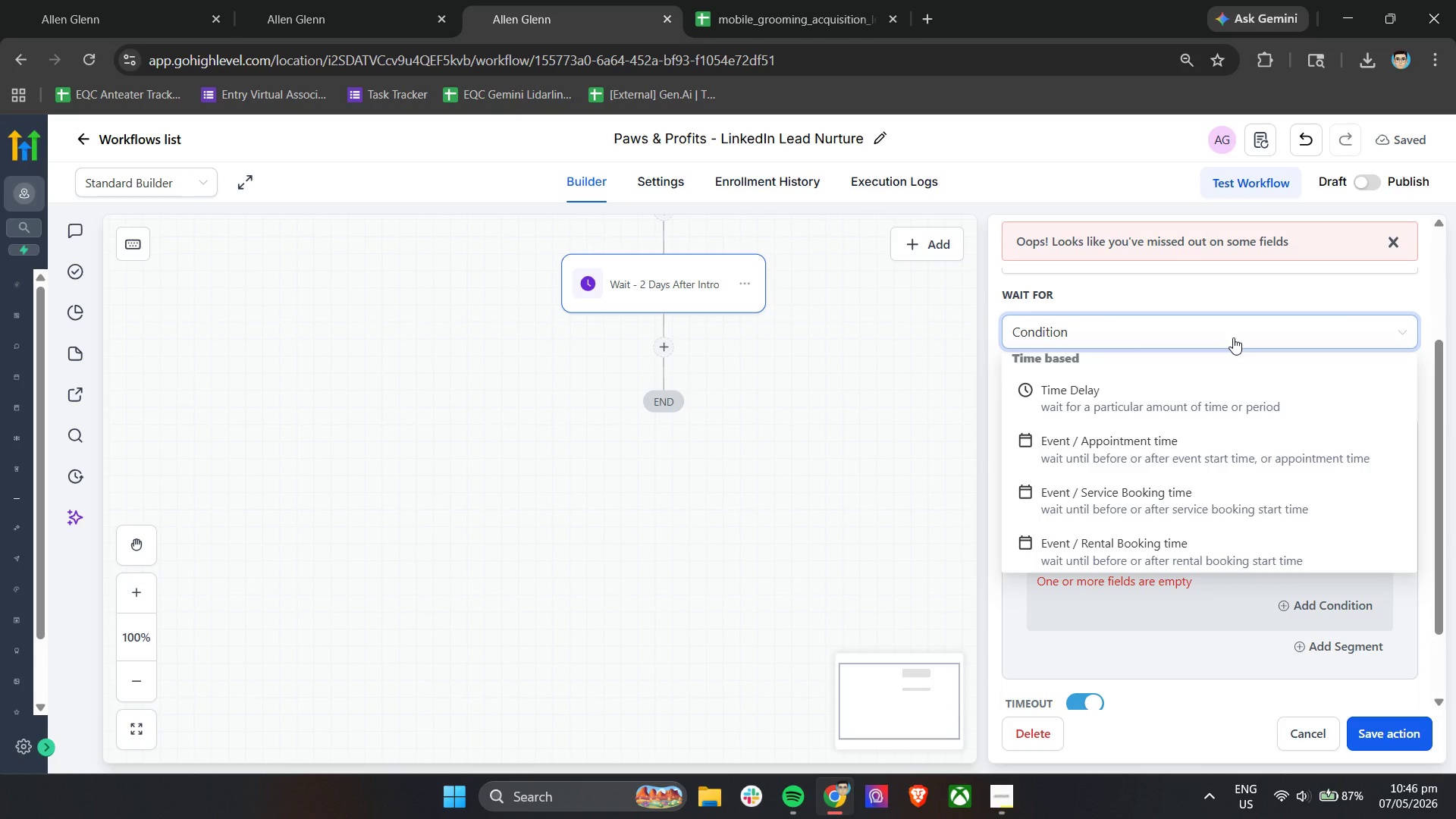 
wait(7.47)
 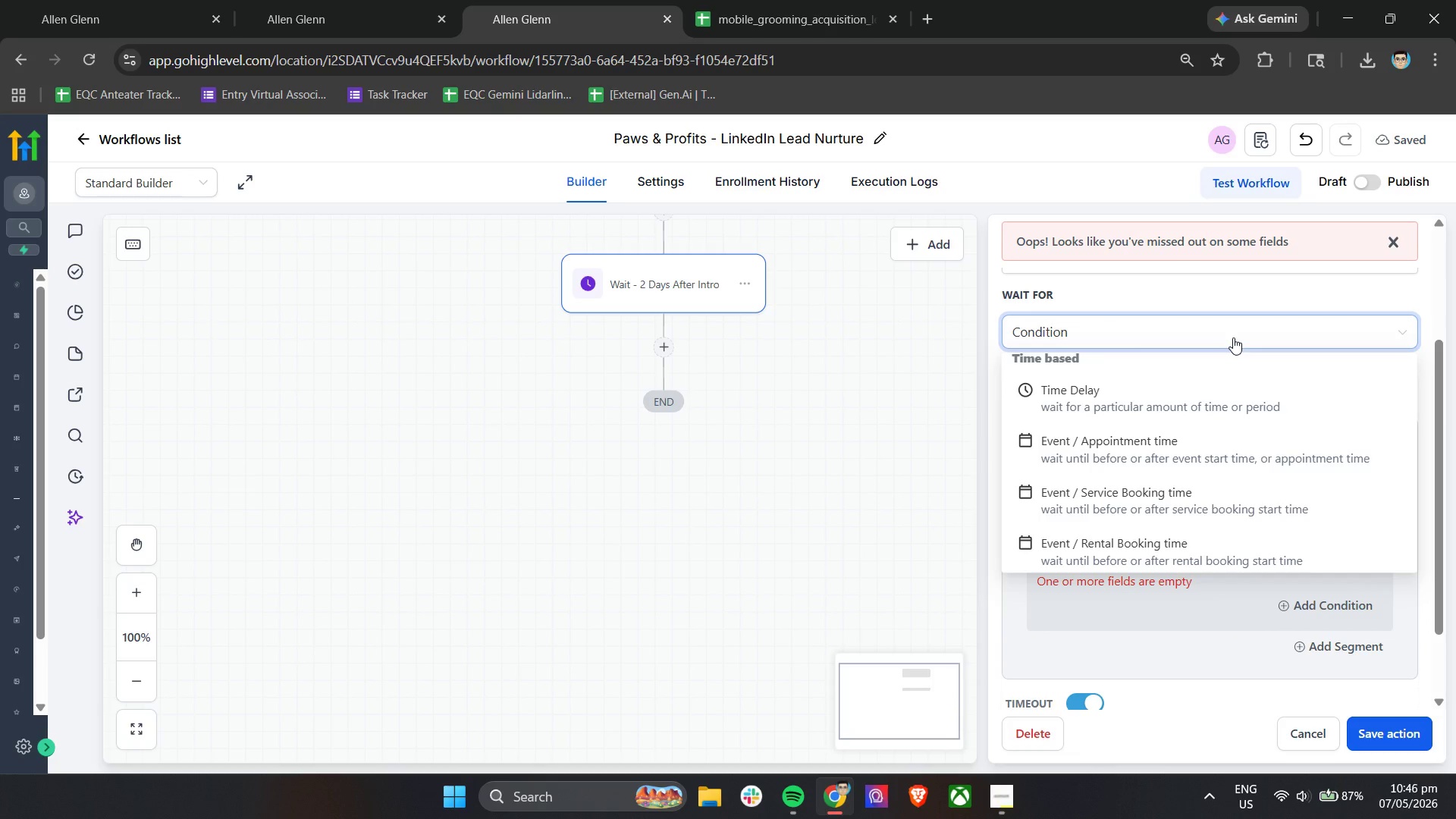 
scroll: coordinate [1246, 461], scroll_direction: down, amount: 2.0
 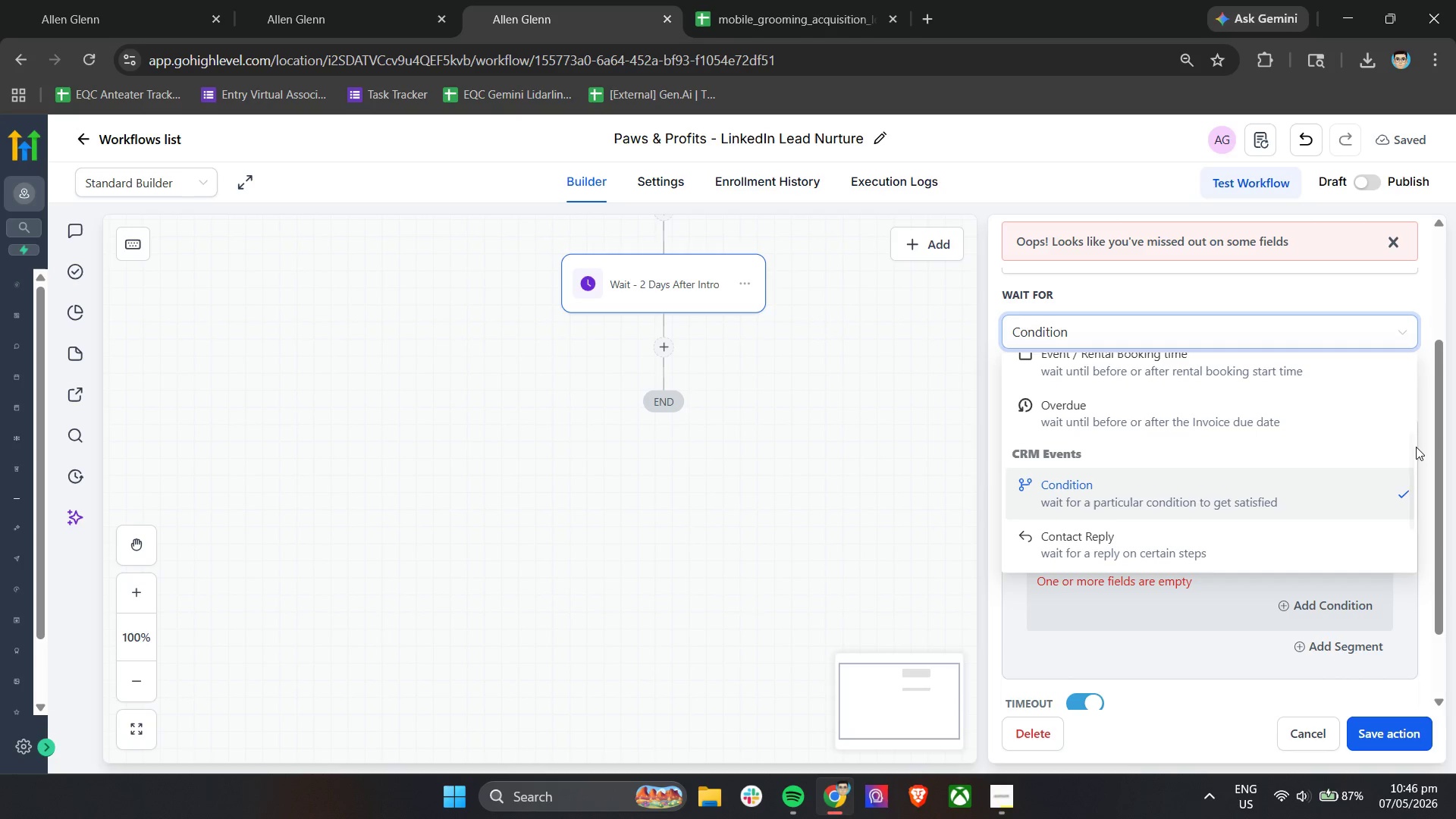 
left_click_drag(start_coordinate=[1411, 447], to_coordinate=[1412, 464])
 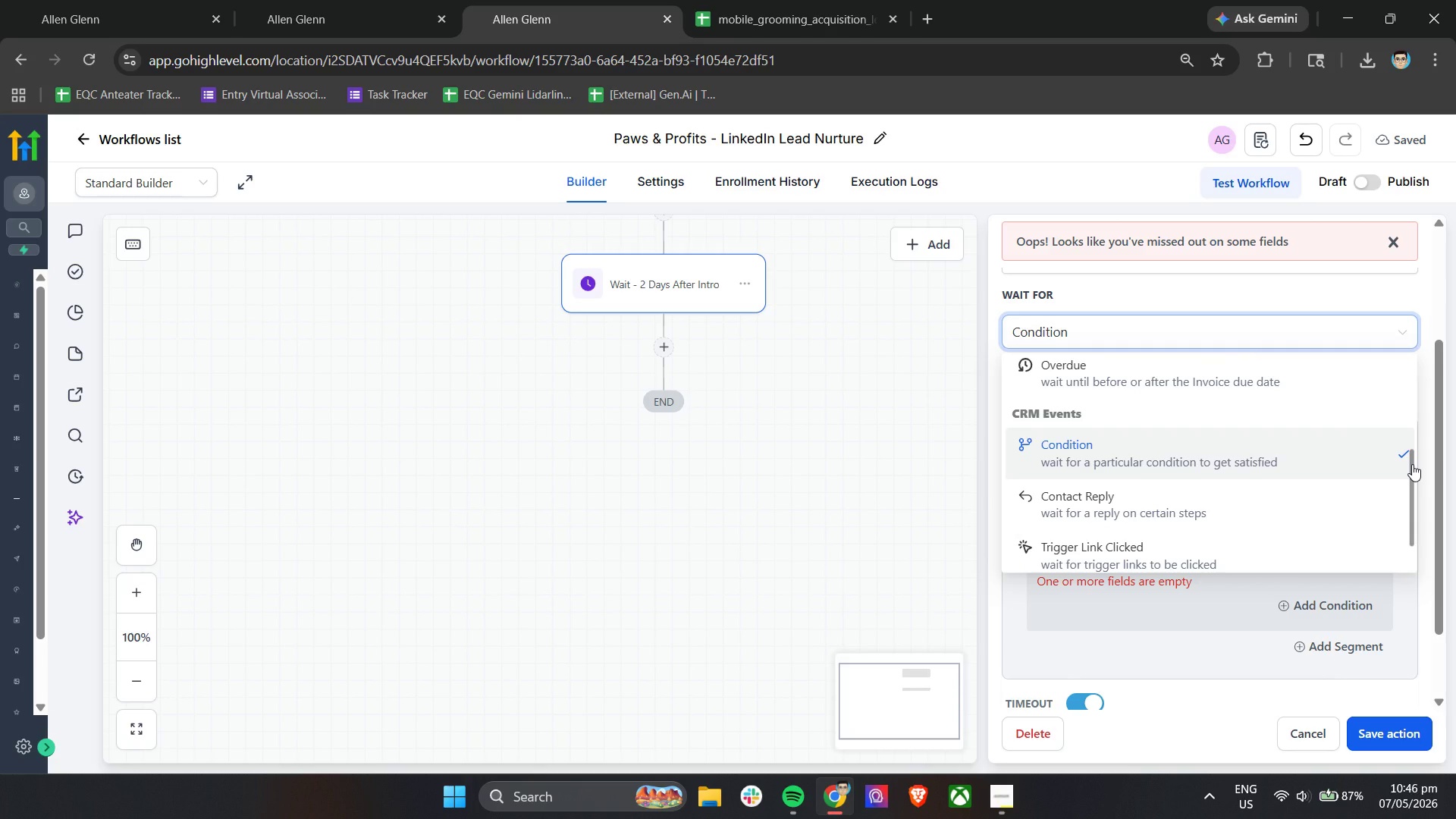 
wait(5.94)
 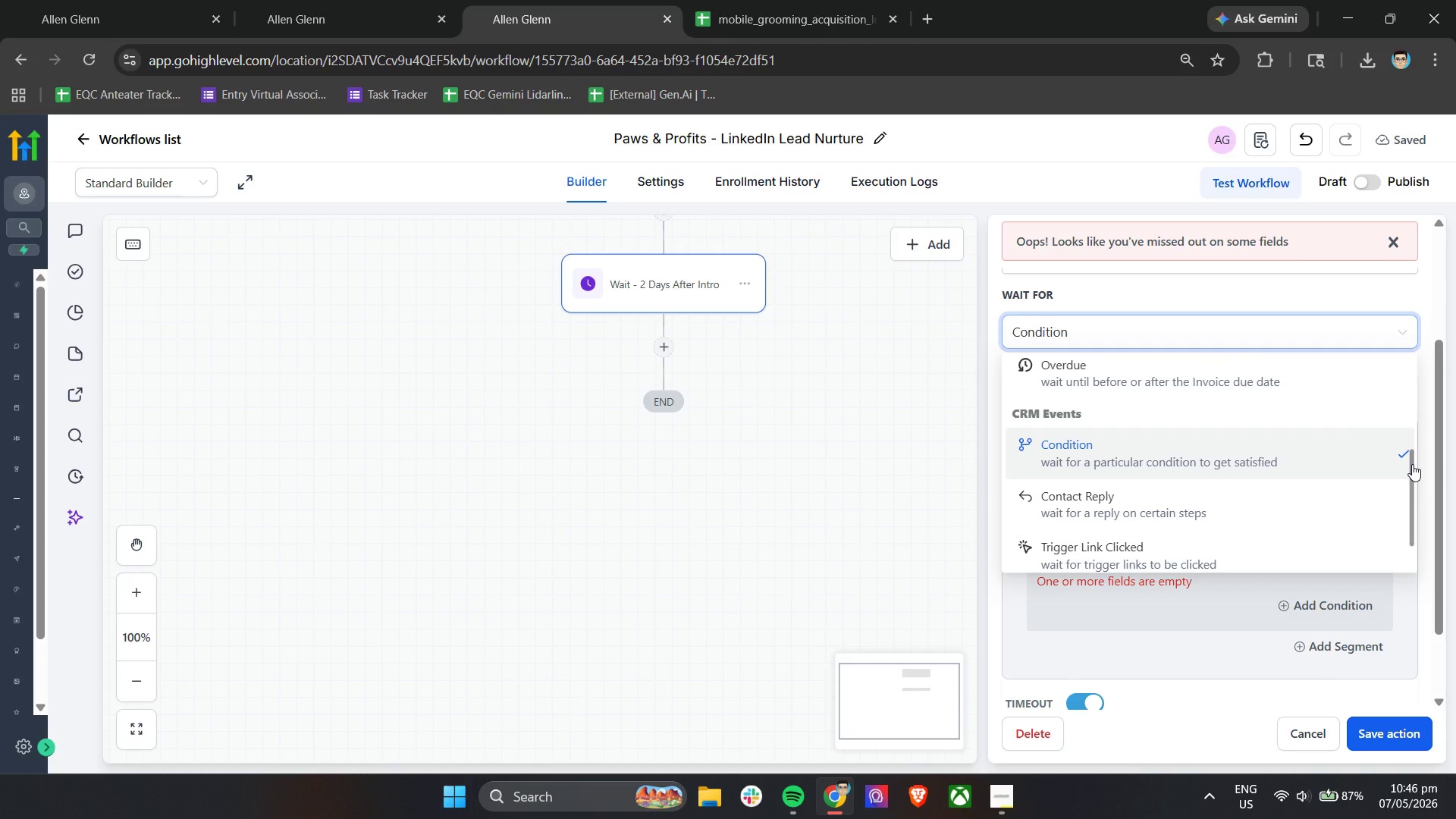 
left_click_drag(start_coordinate=[1411, 464], to_coordinate=[1413, 529])
 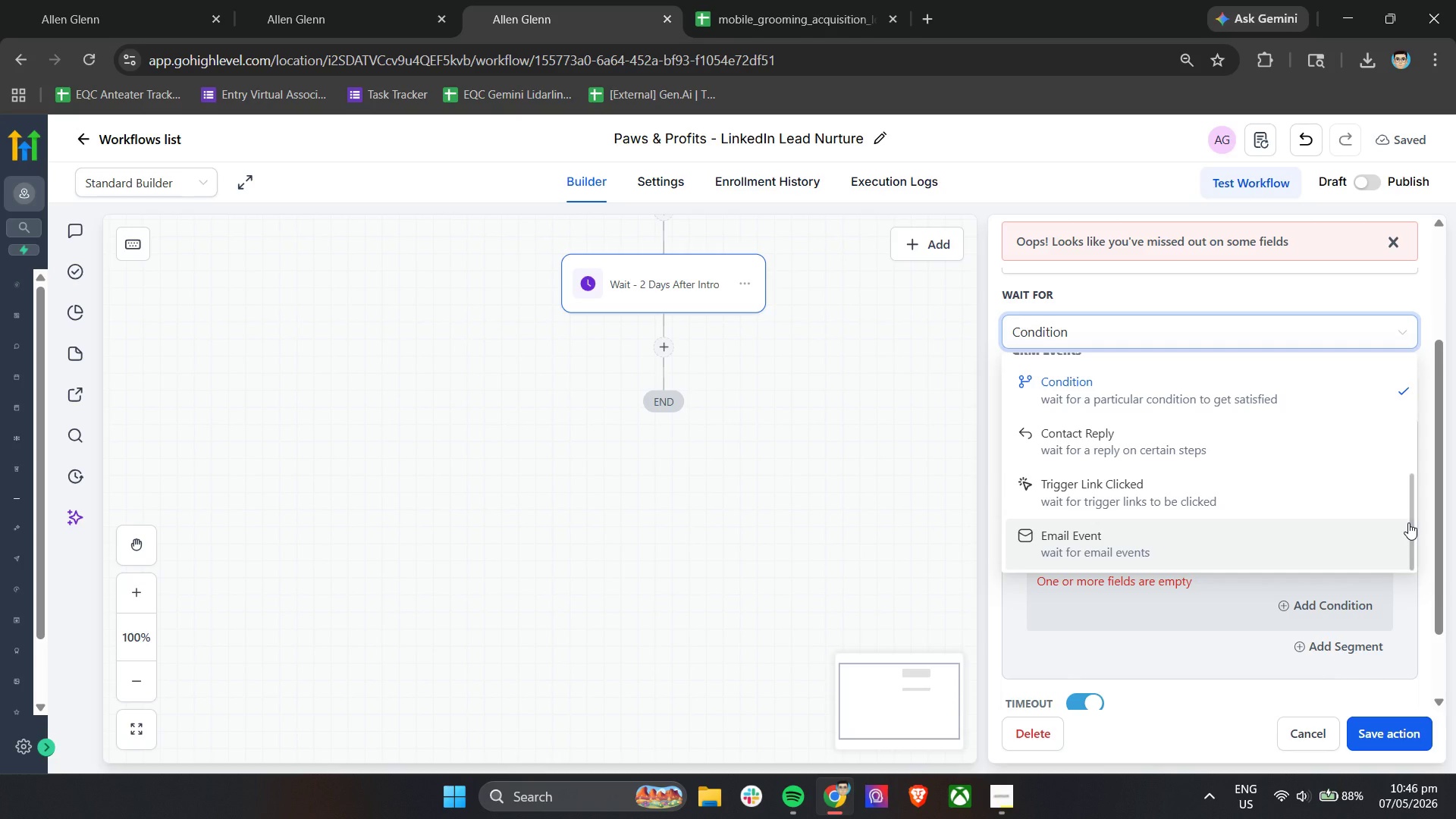 
wait(10.55)
 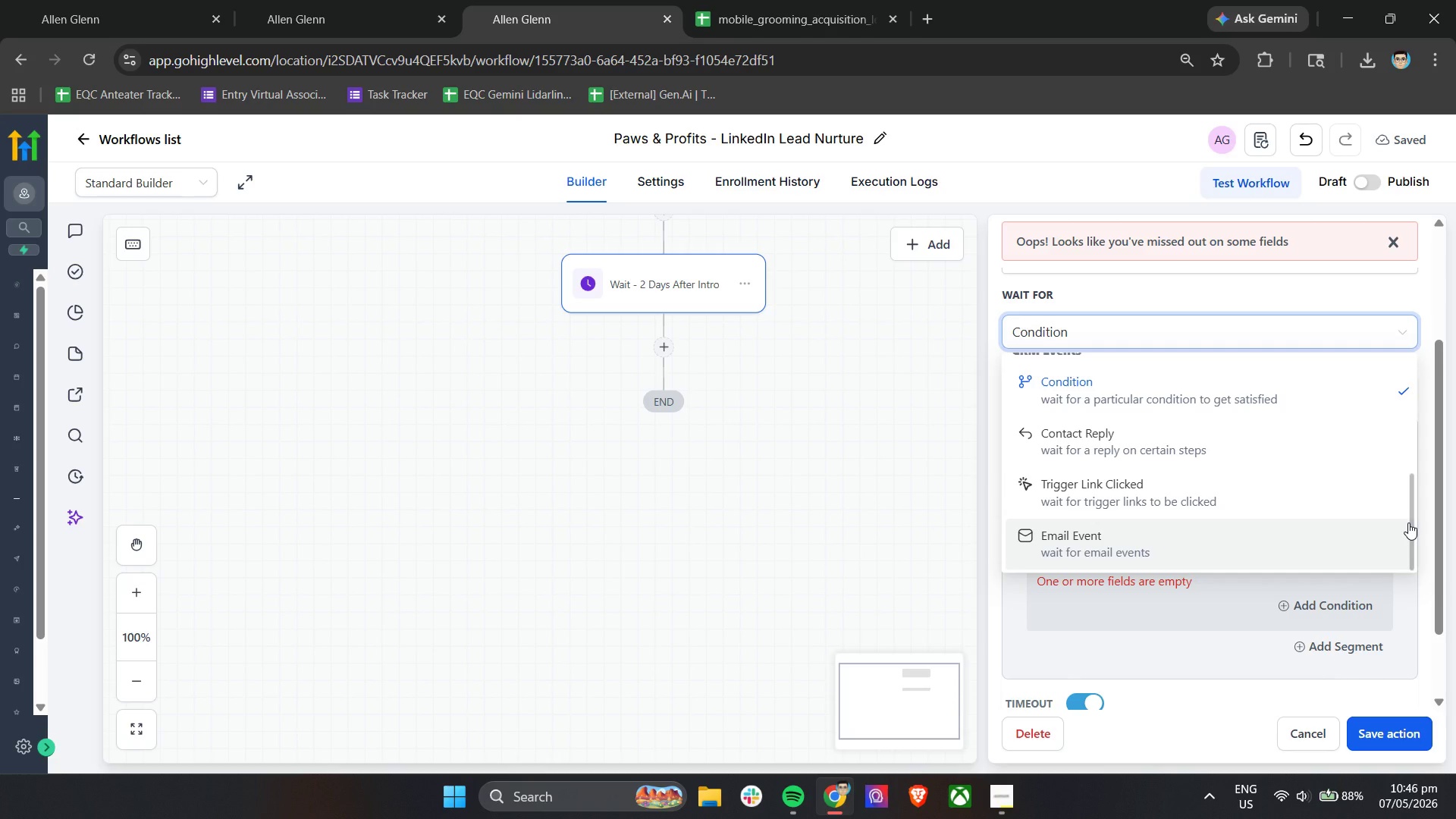 
left_click([1151, 637])
 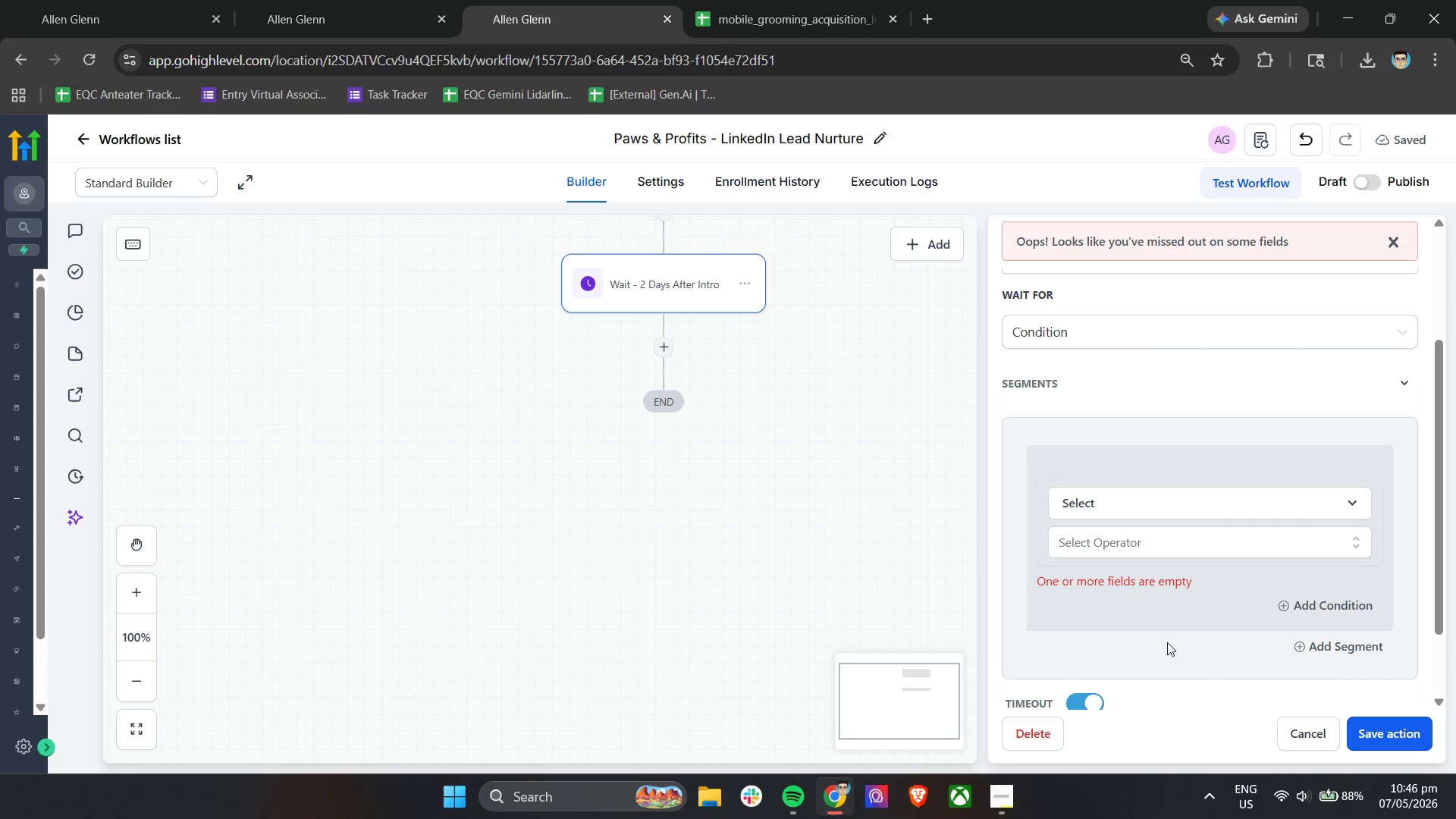 
wait(8.75)
 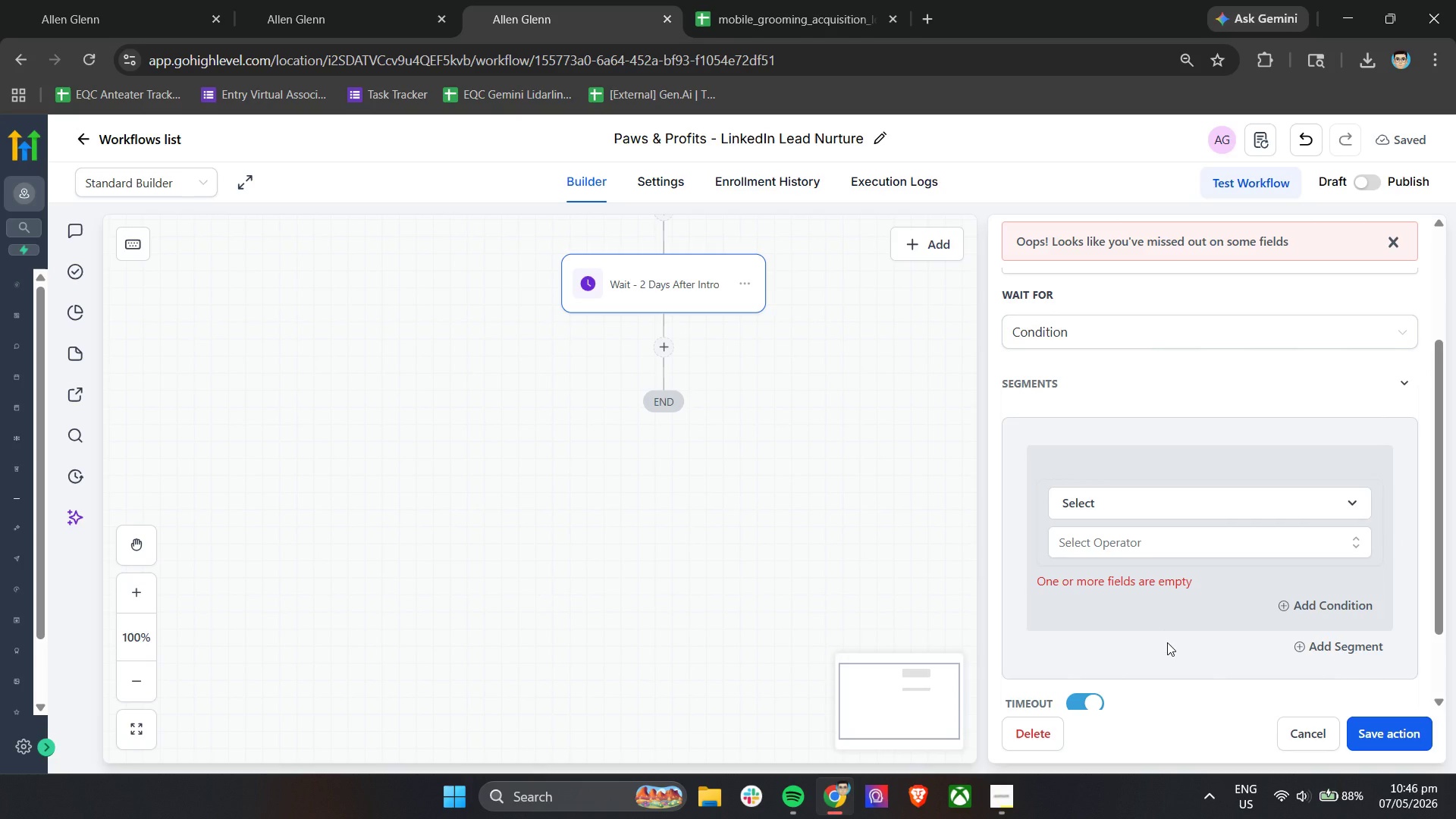 
left_click([1130, 513])
 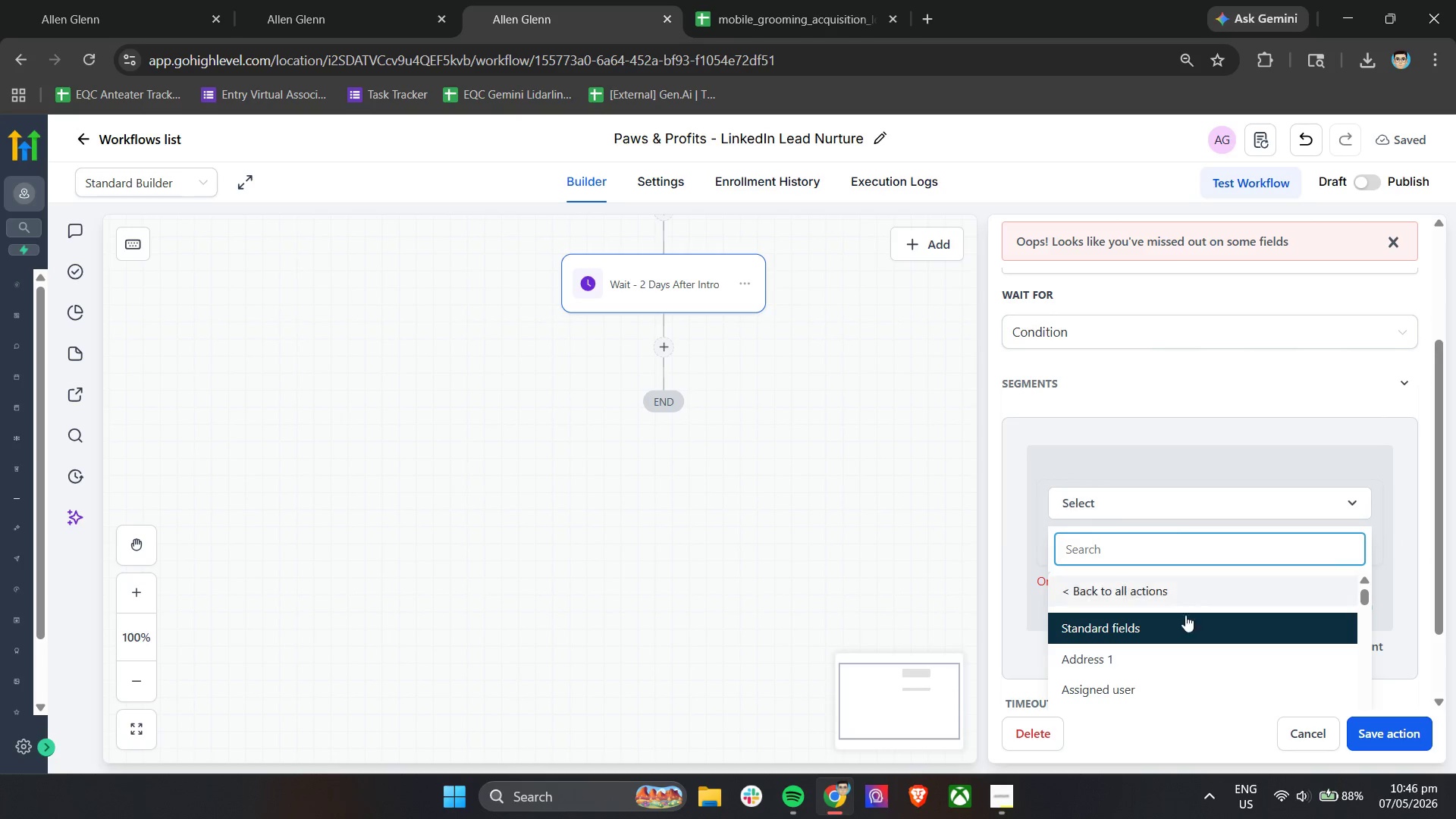 
scroll: coordinate [1181, 608], scroll_direction: down, amount: 7.0
 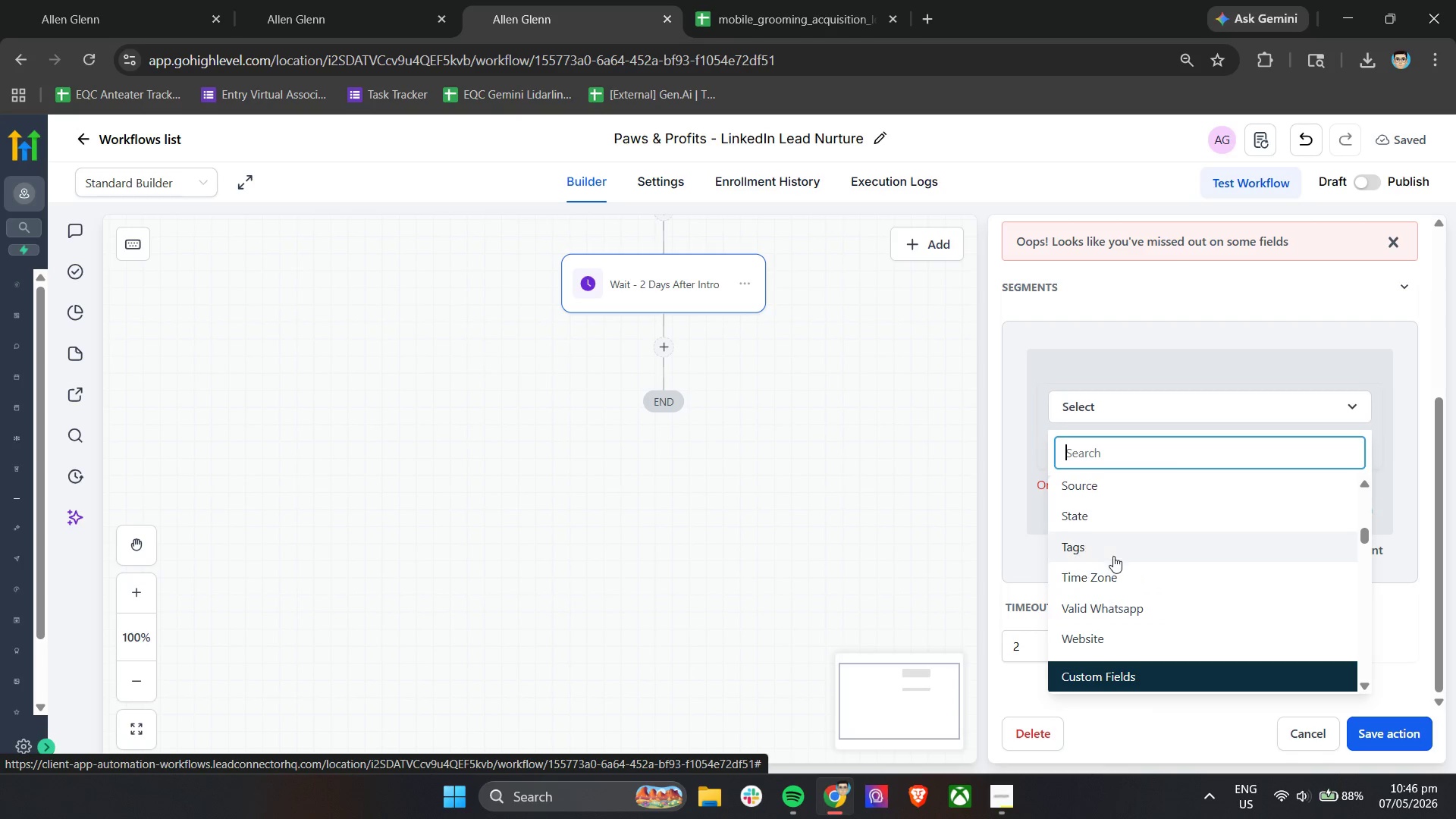 
left_click([1113, 556])
 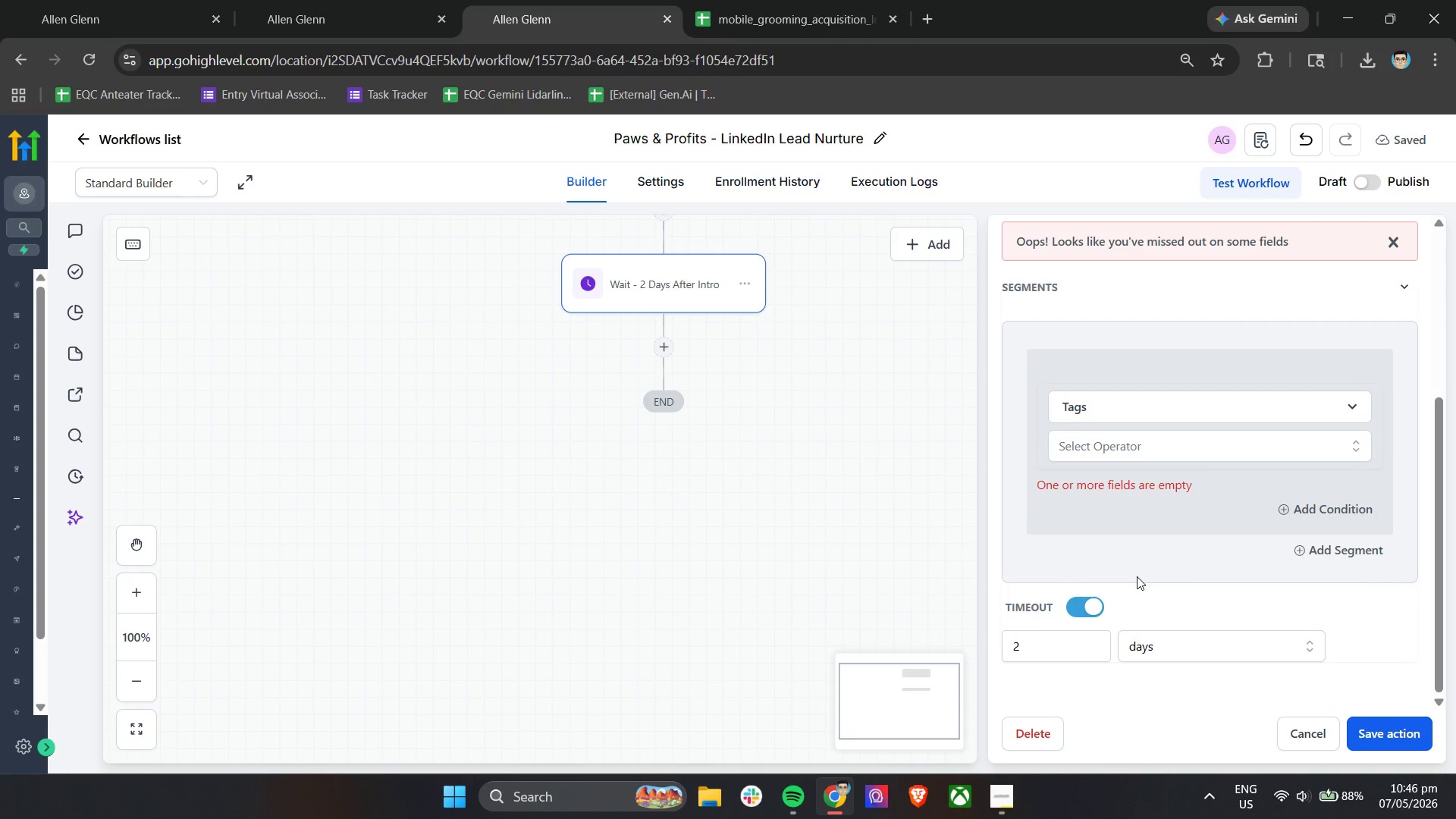 
left_click([1149, 460])
 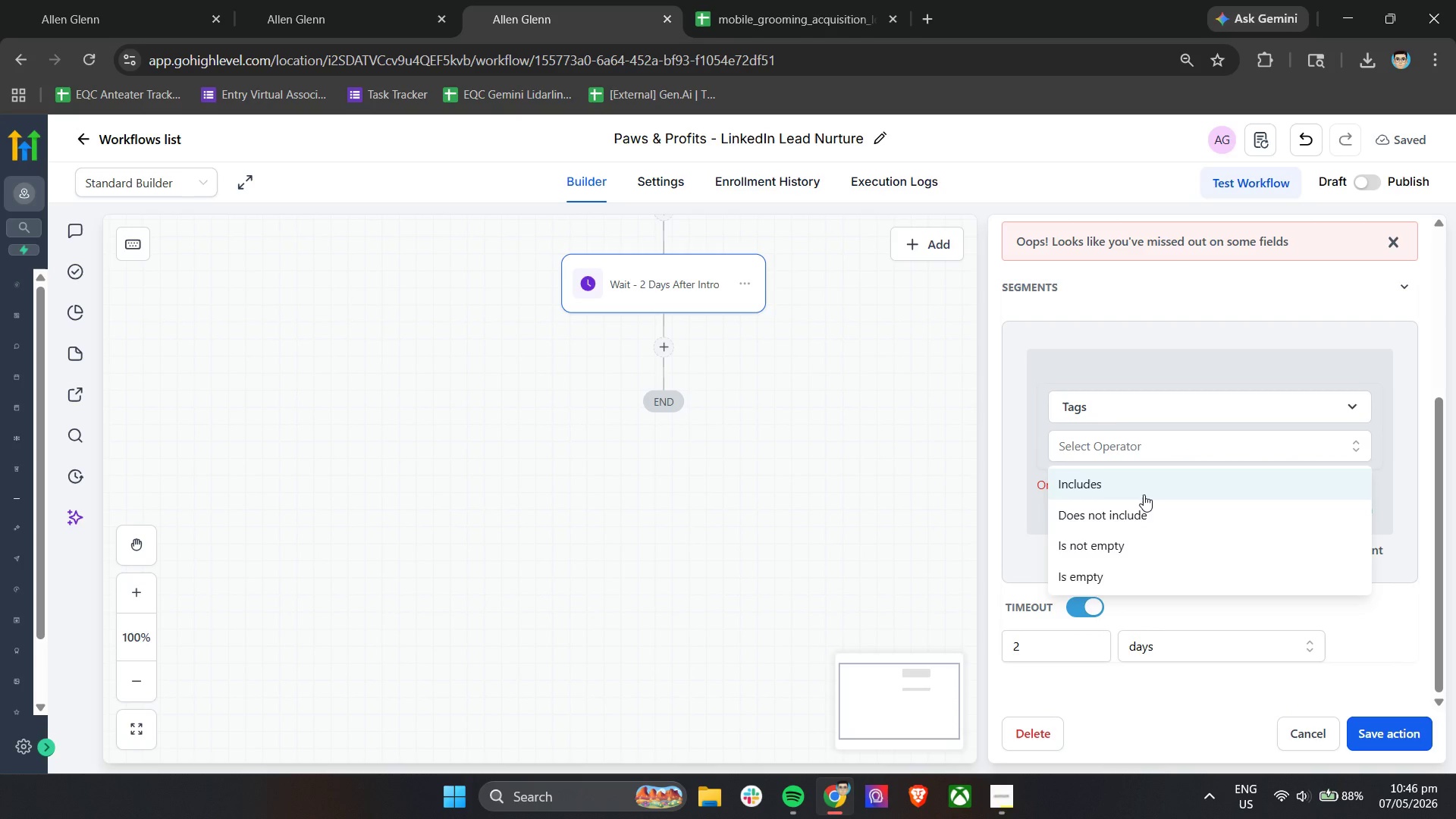 
double_click([1141, 499])
 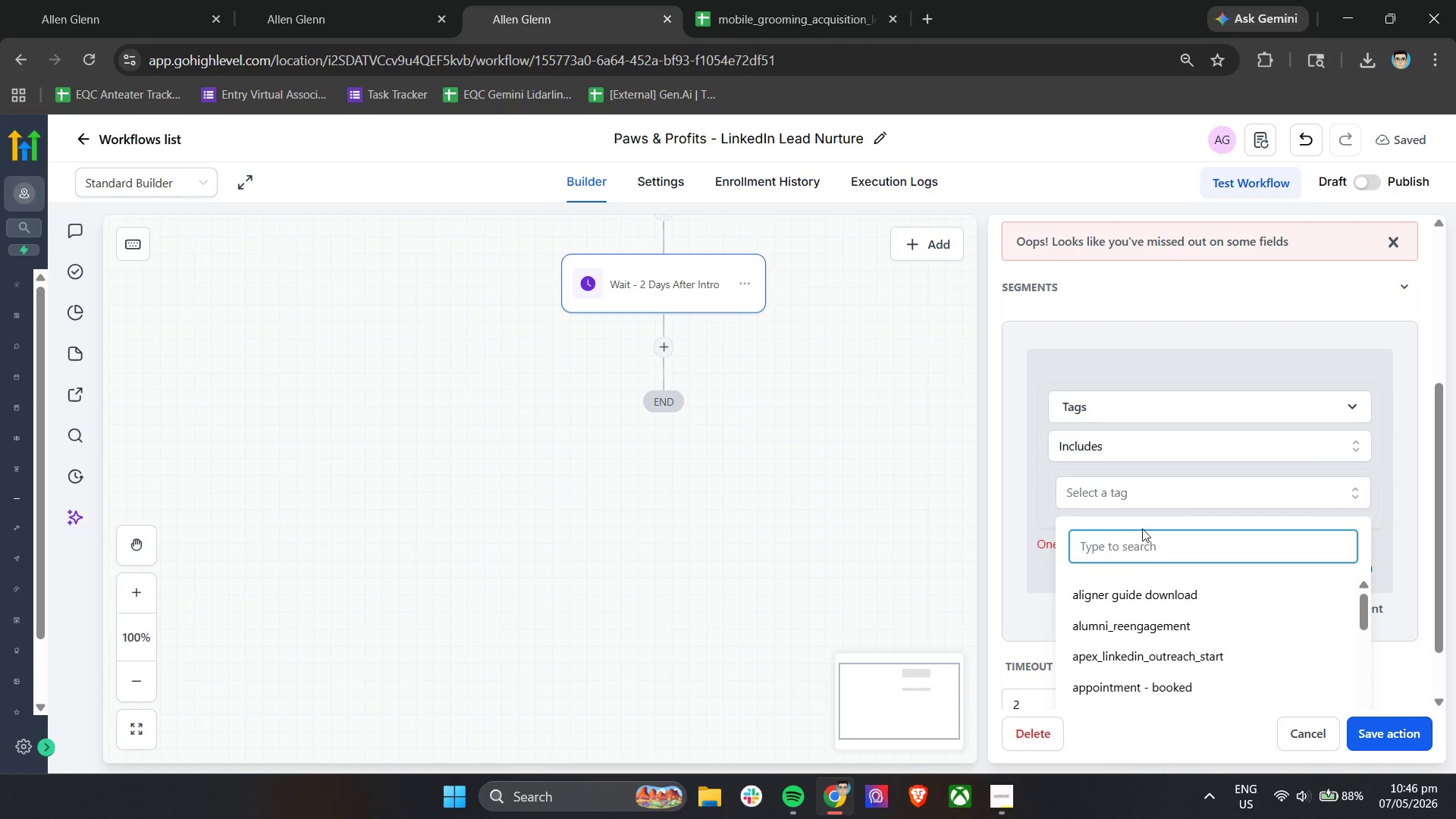 
wait(5.06)
 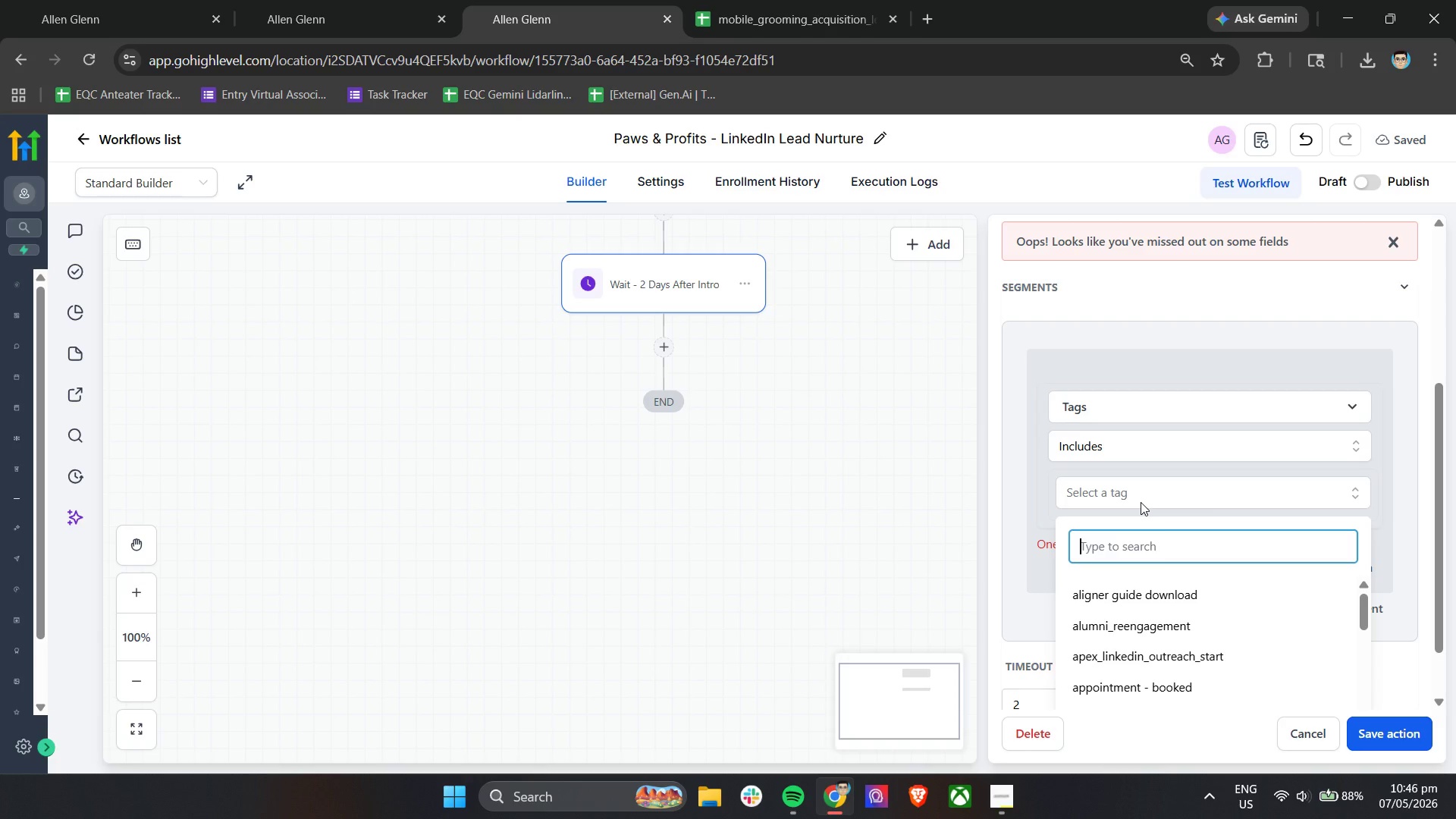 
type(rep)
 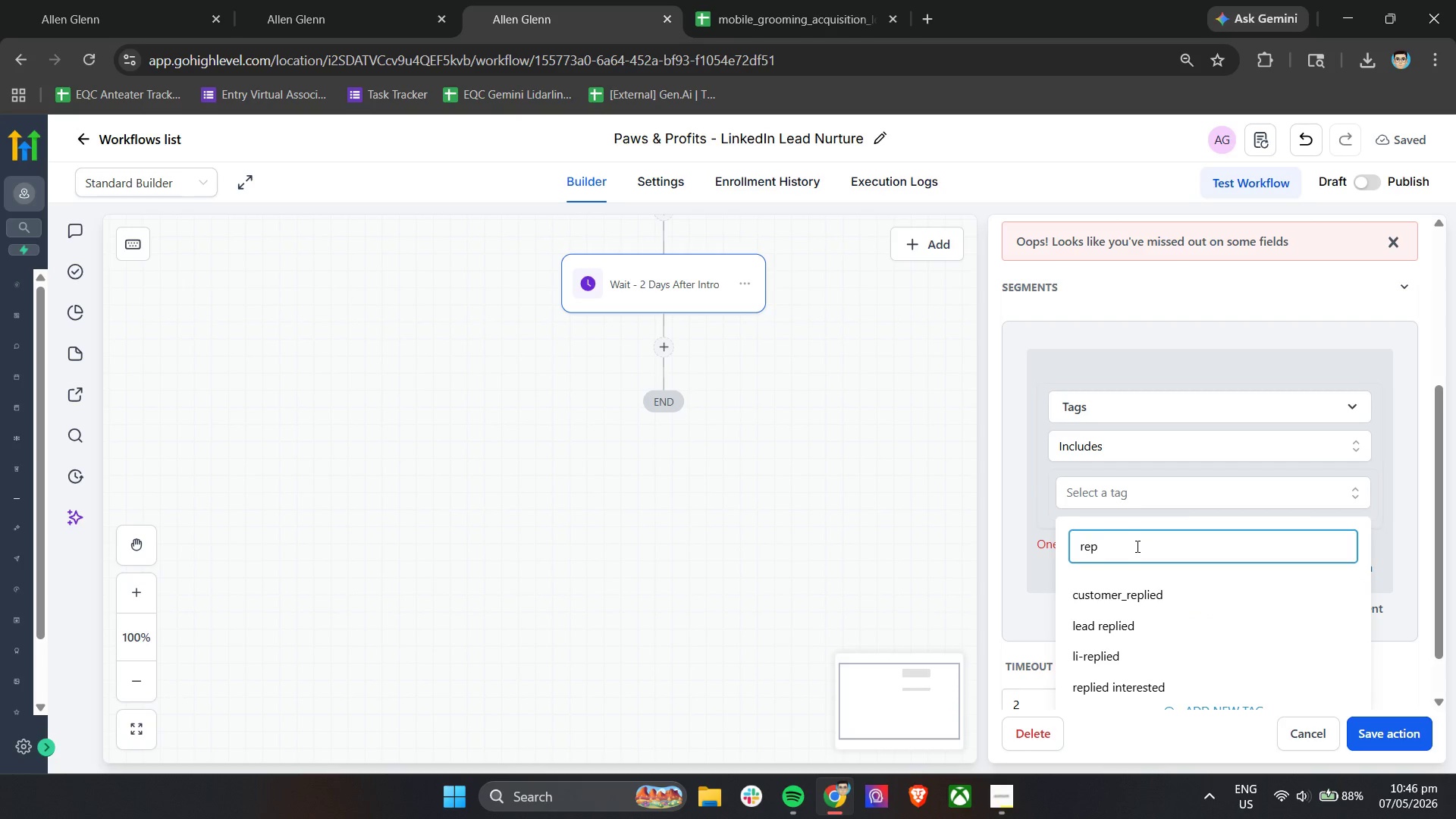 
left_click([1112, 651])
 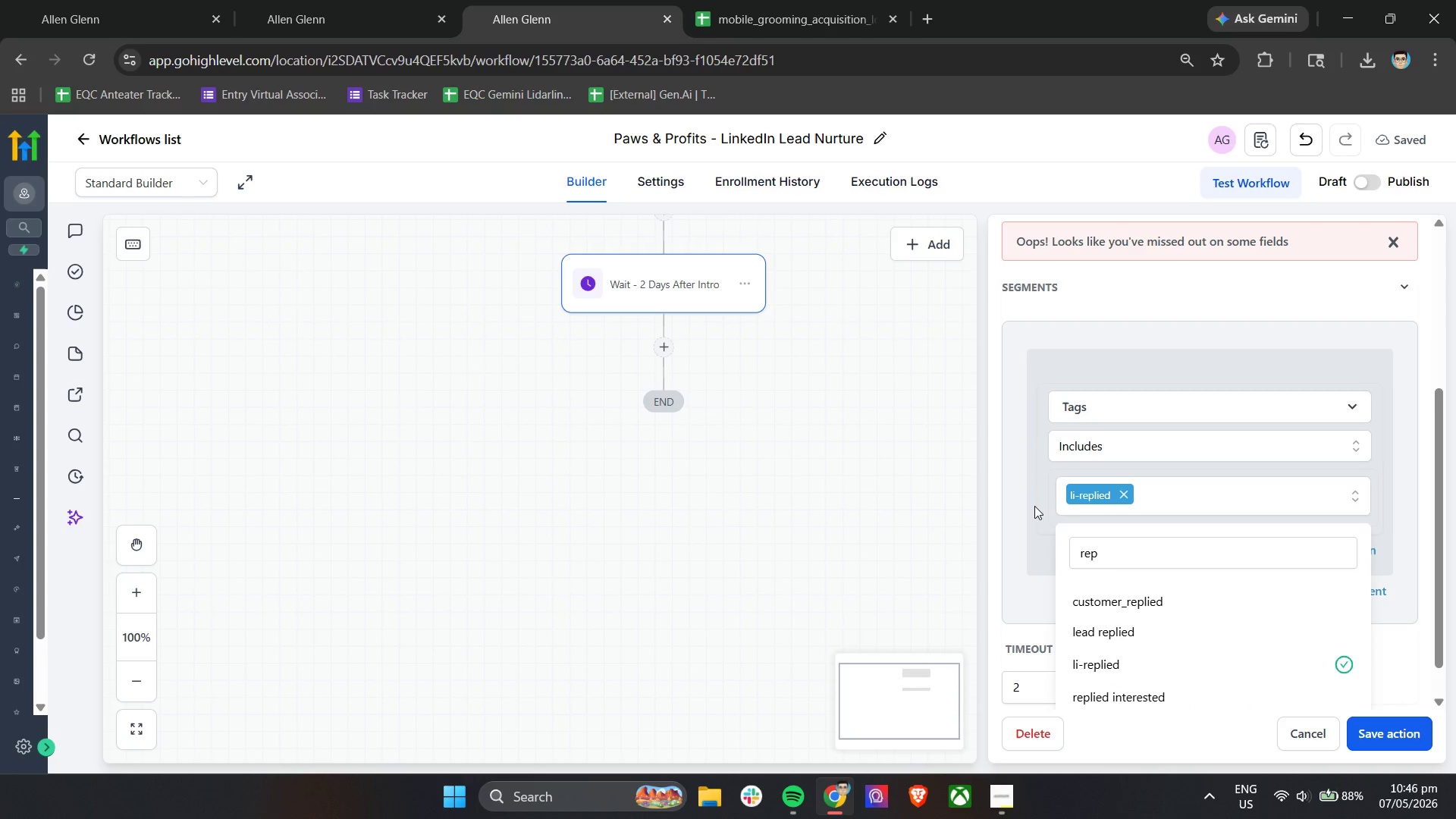 
left_click([1031, 499])
 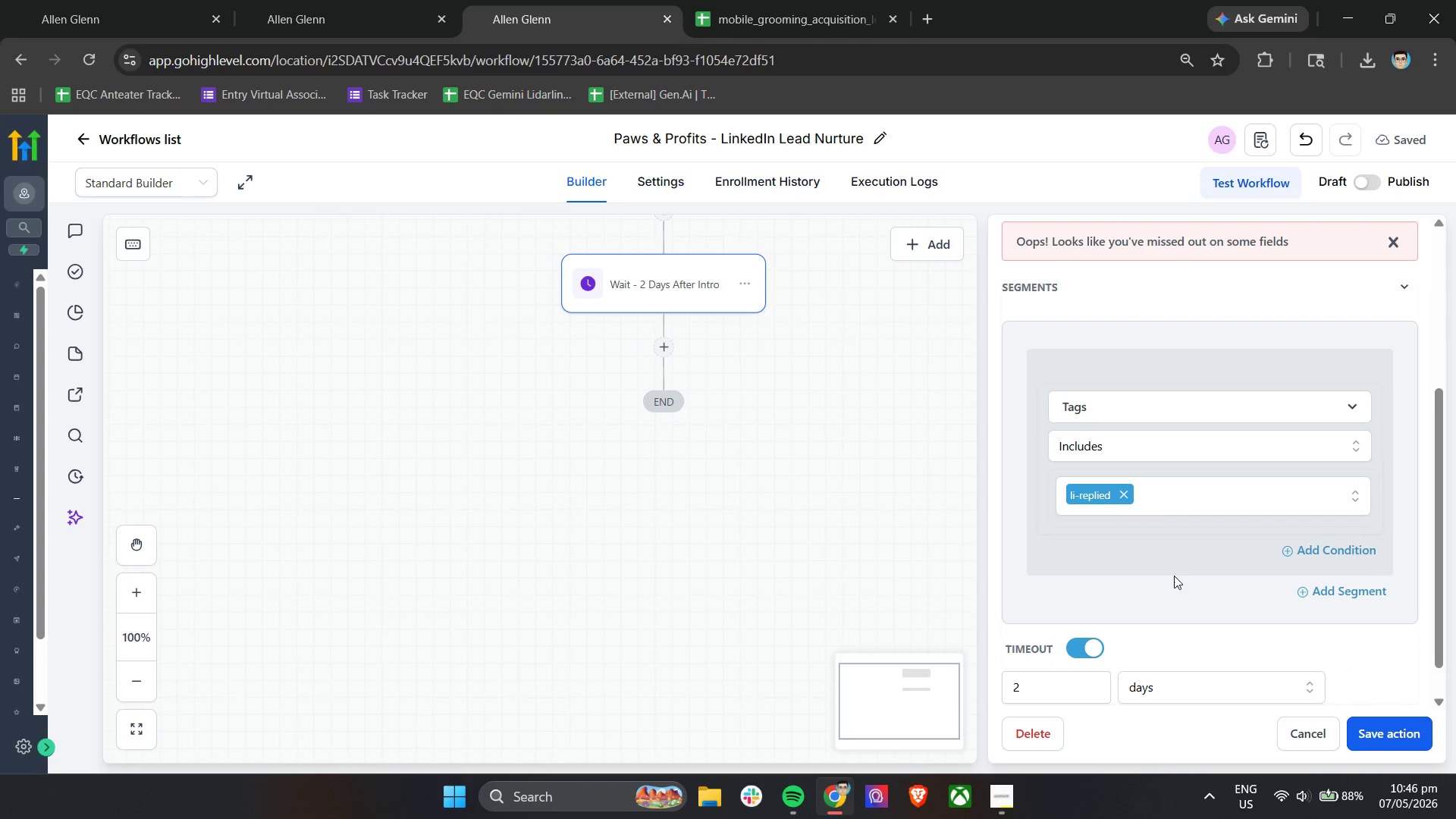 
scroll: coordinate [1181, 582], scroll_direction: up, amount: 3.0
 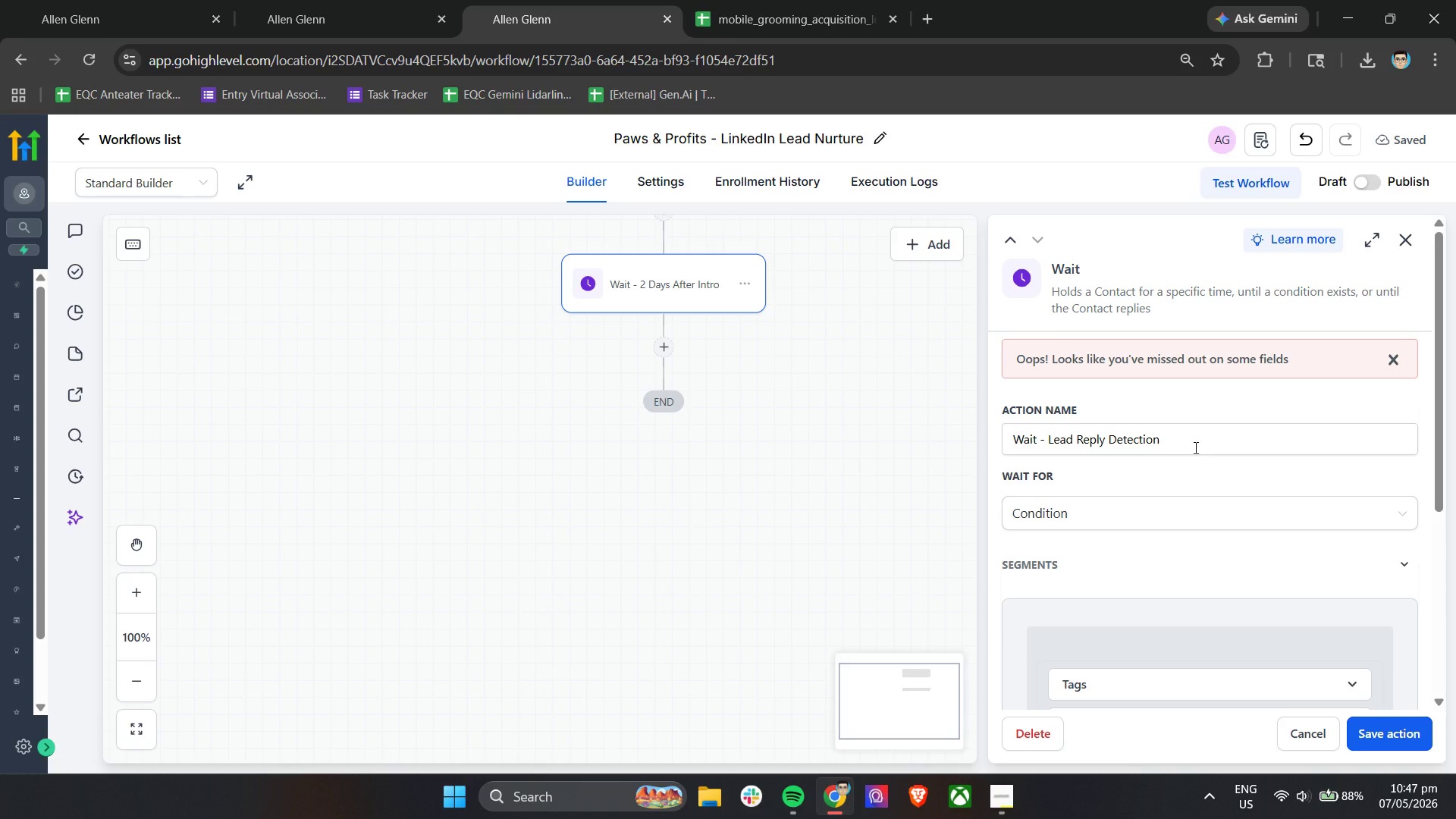 
wait(59.83)
 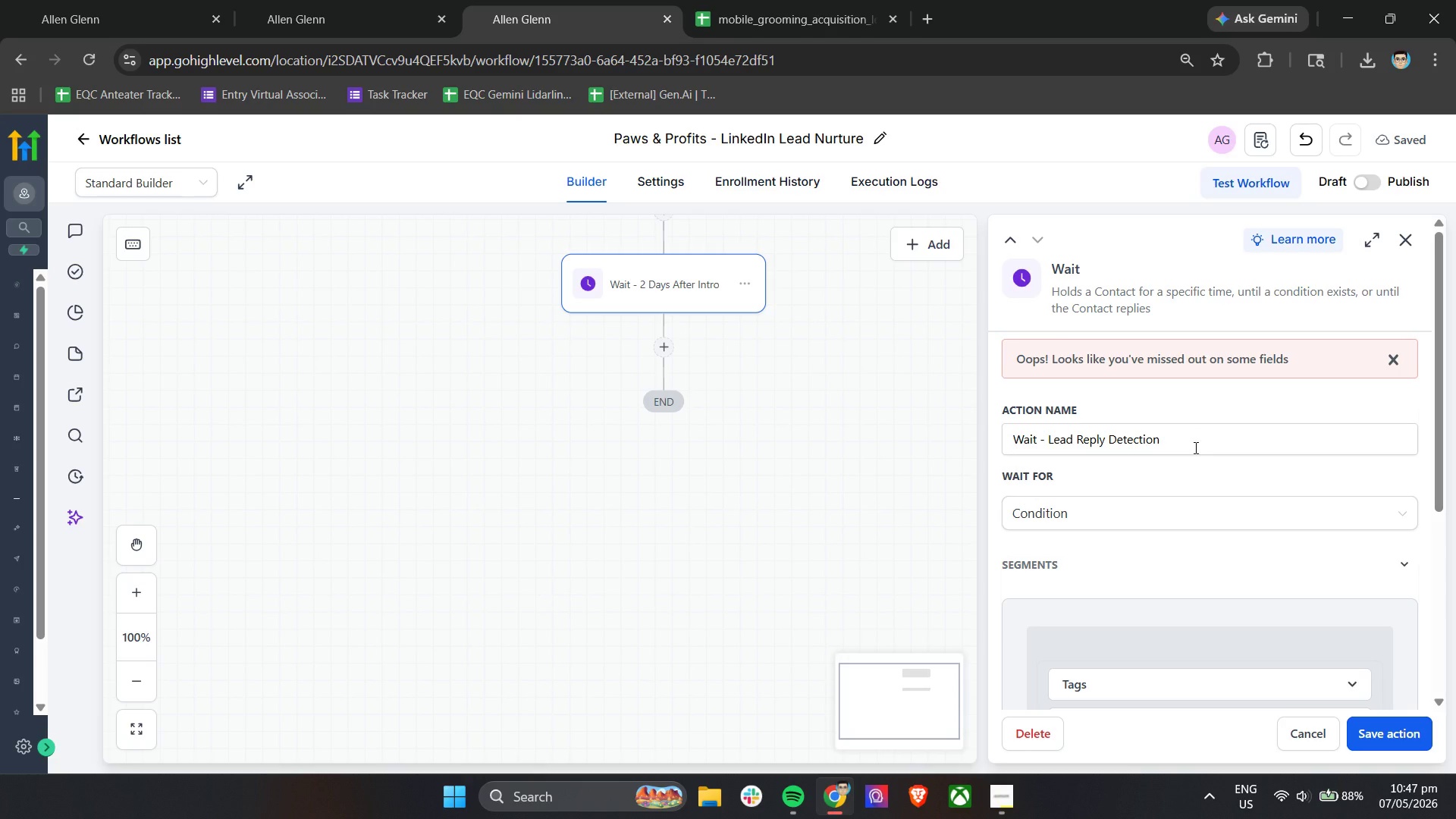 
scroll: coordinate [1285, 581], scroll_direction: down, amount: 9.0
 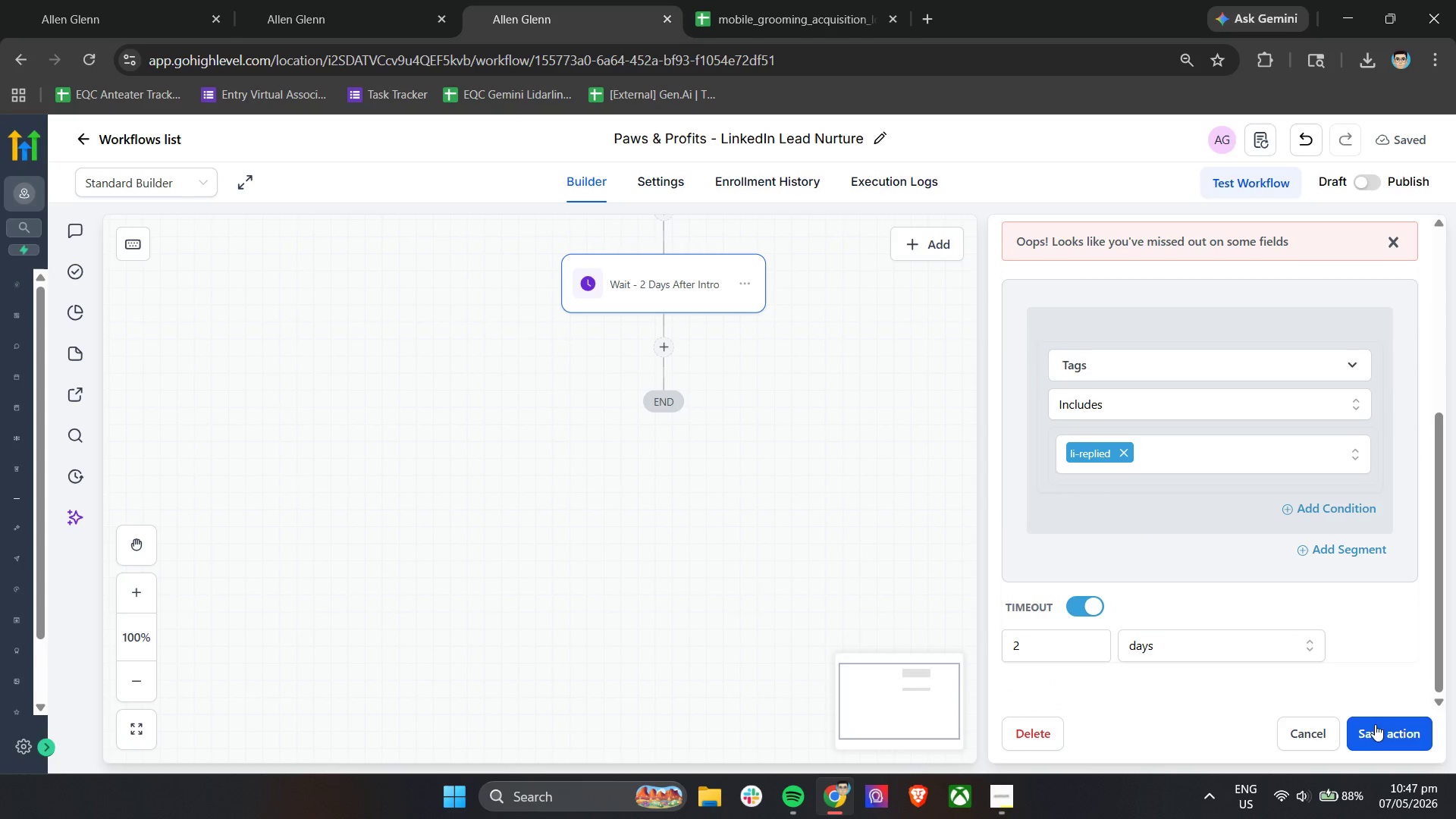 
left_click([1382, 742])
 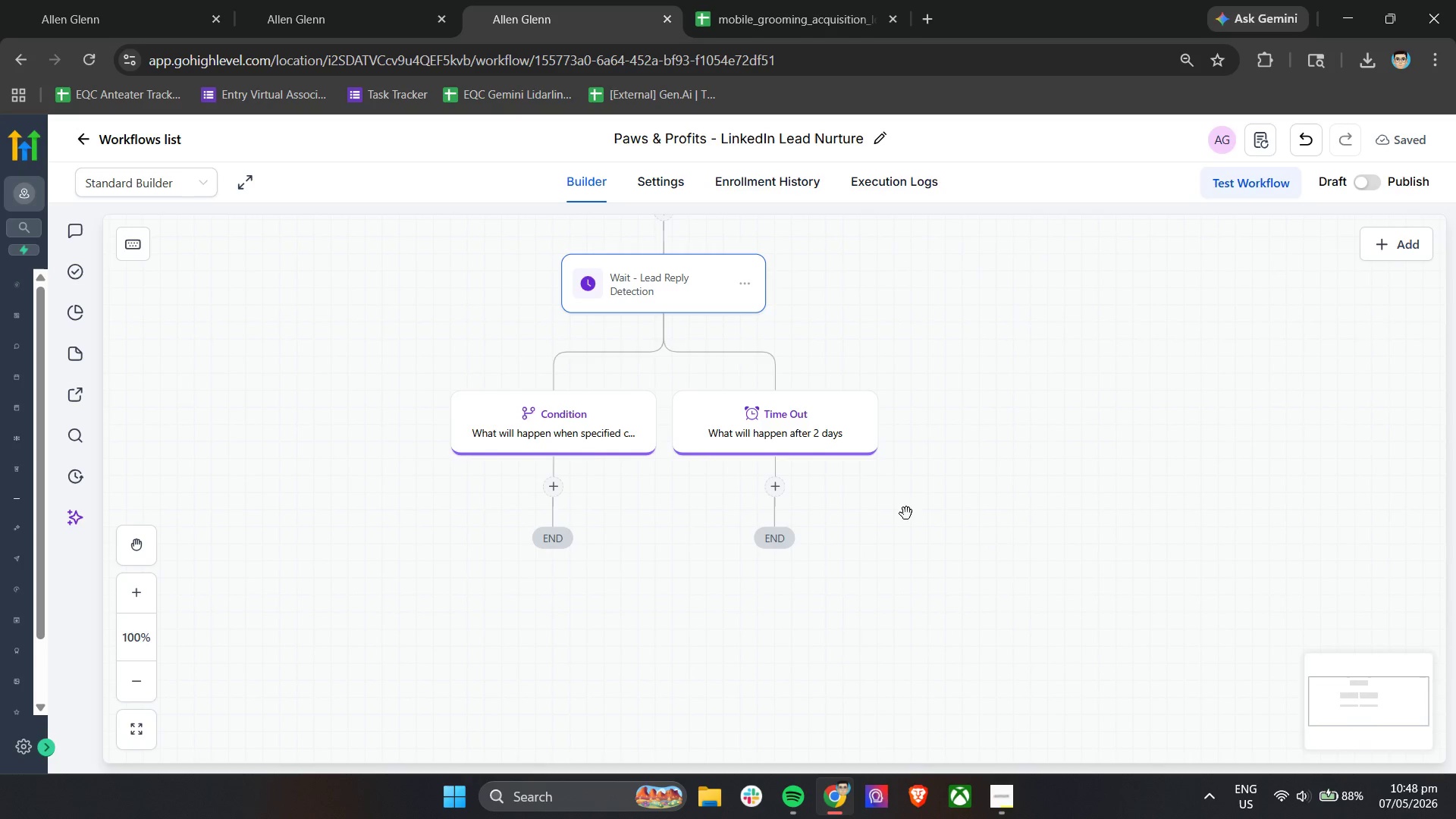 
left_click([588, 411])
 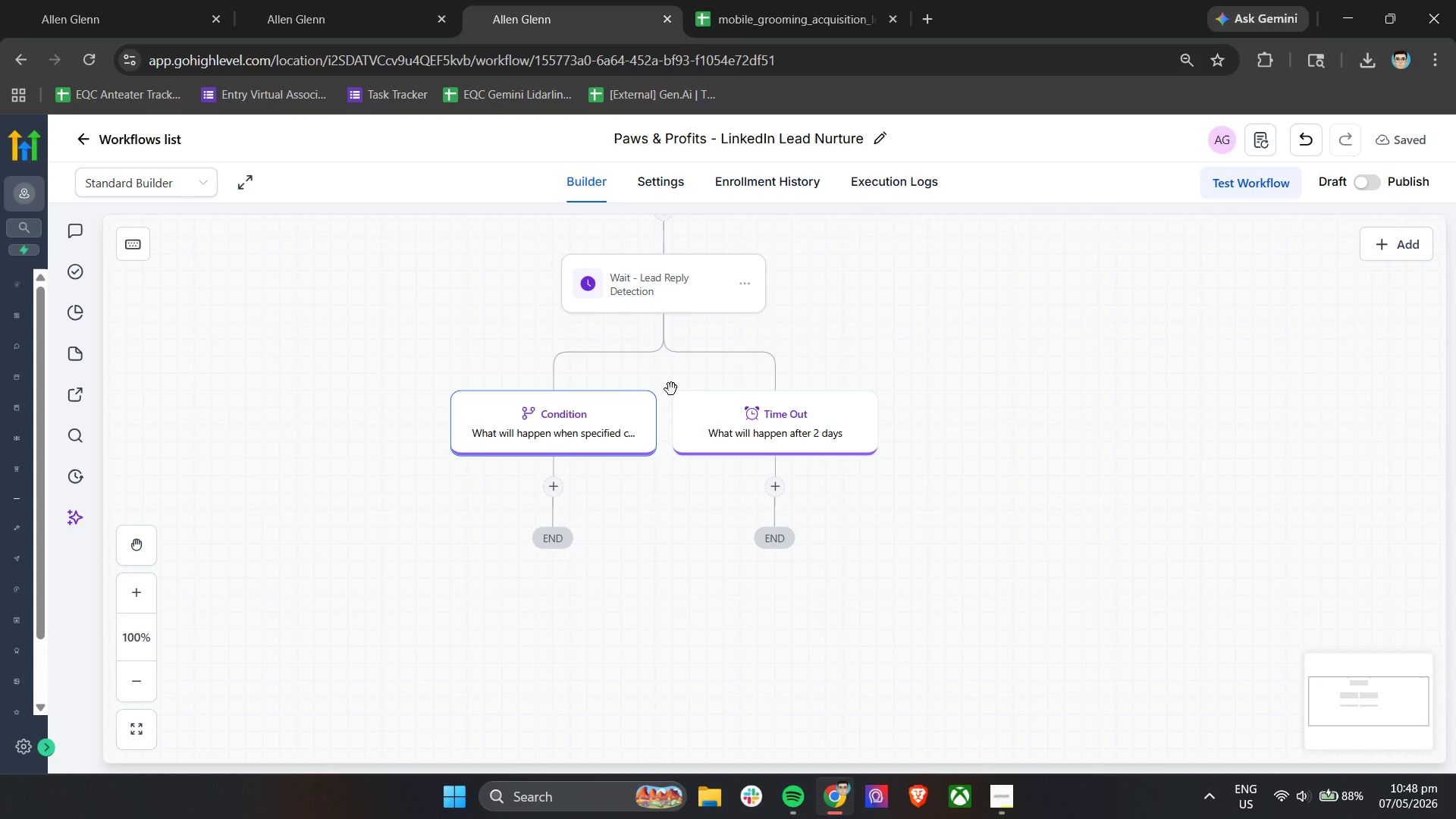 
left_click([662, 303])
 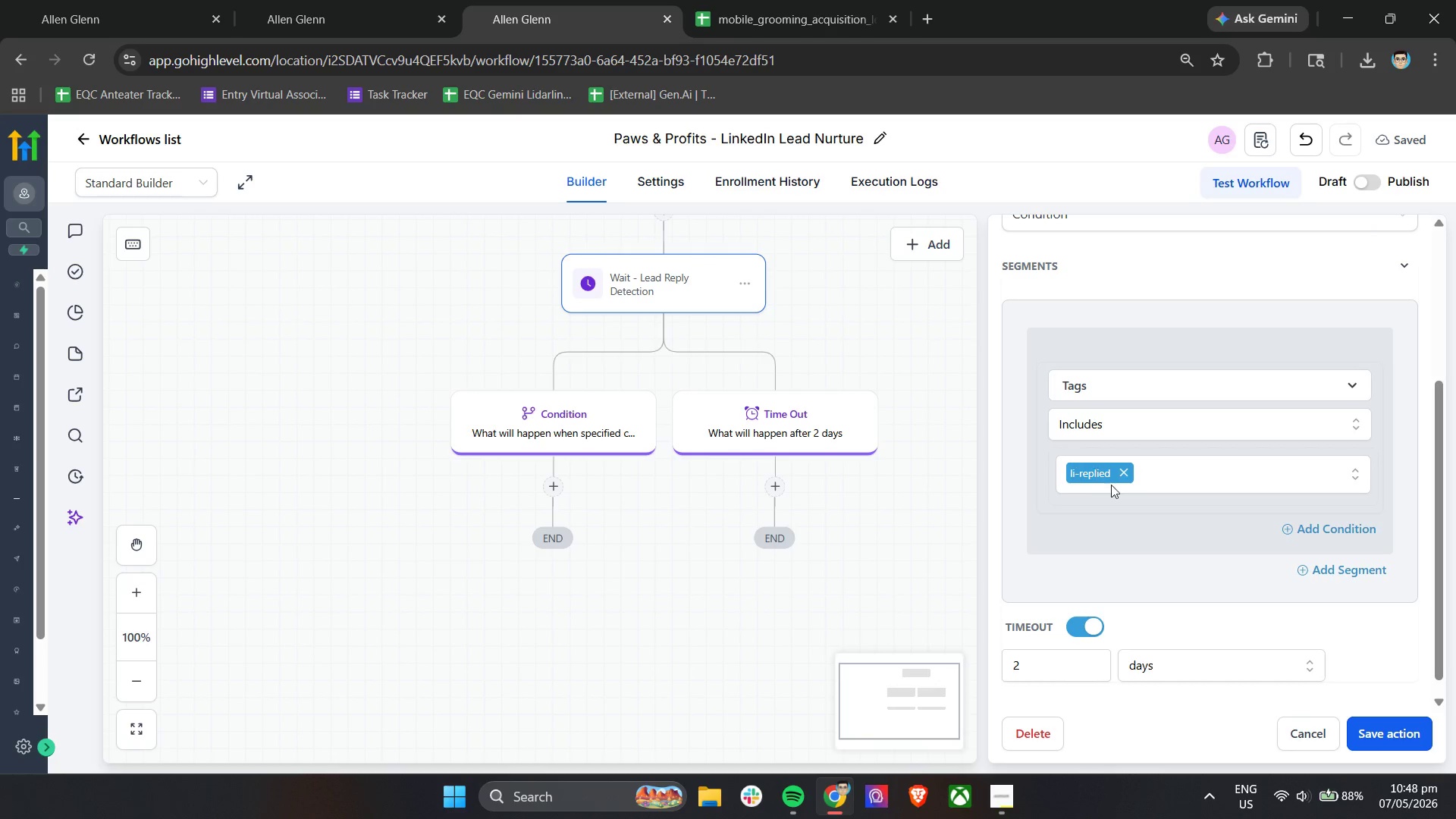 
scroll: coordinate [1119, 488], scroll_direction: up, amount: 3.0
 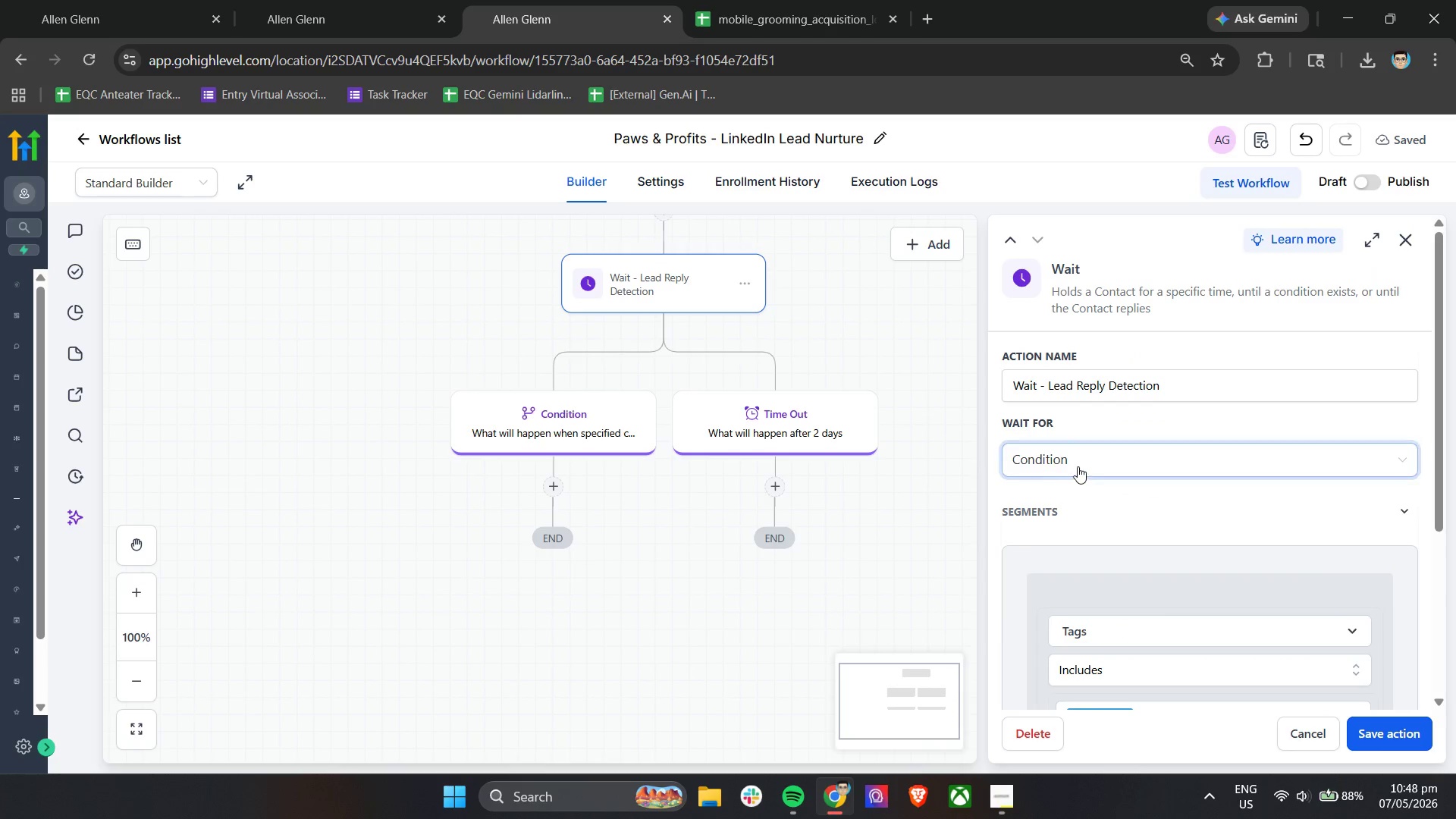 
scroll: coordinate [1106, 538], scroll_direction: down, amount: 8.0
 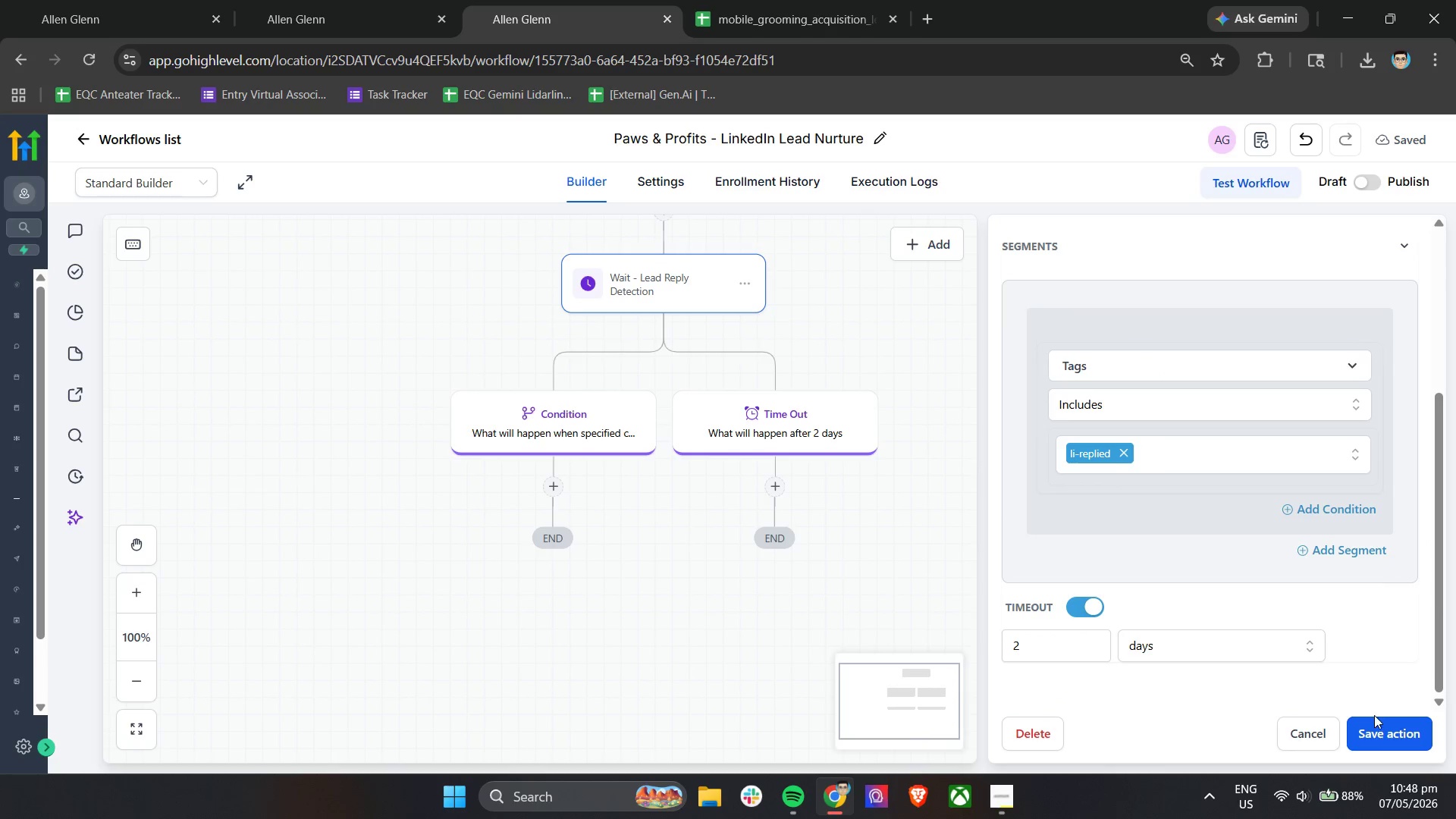 
left_click([1375, 726])
 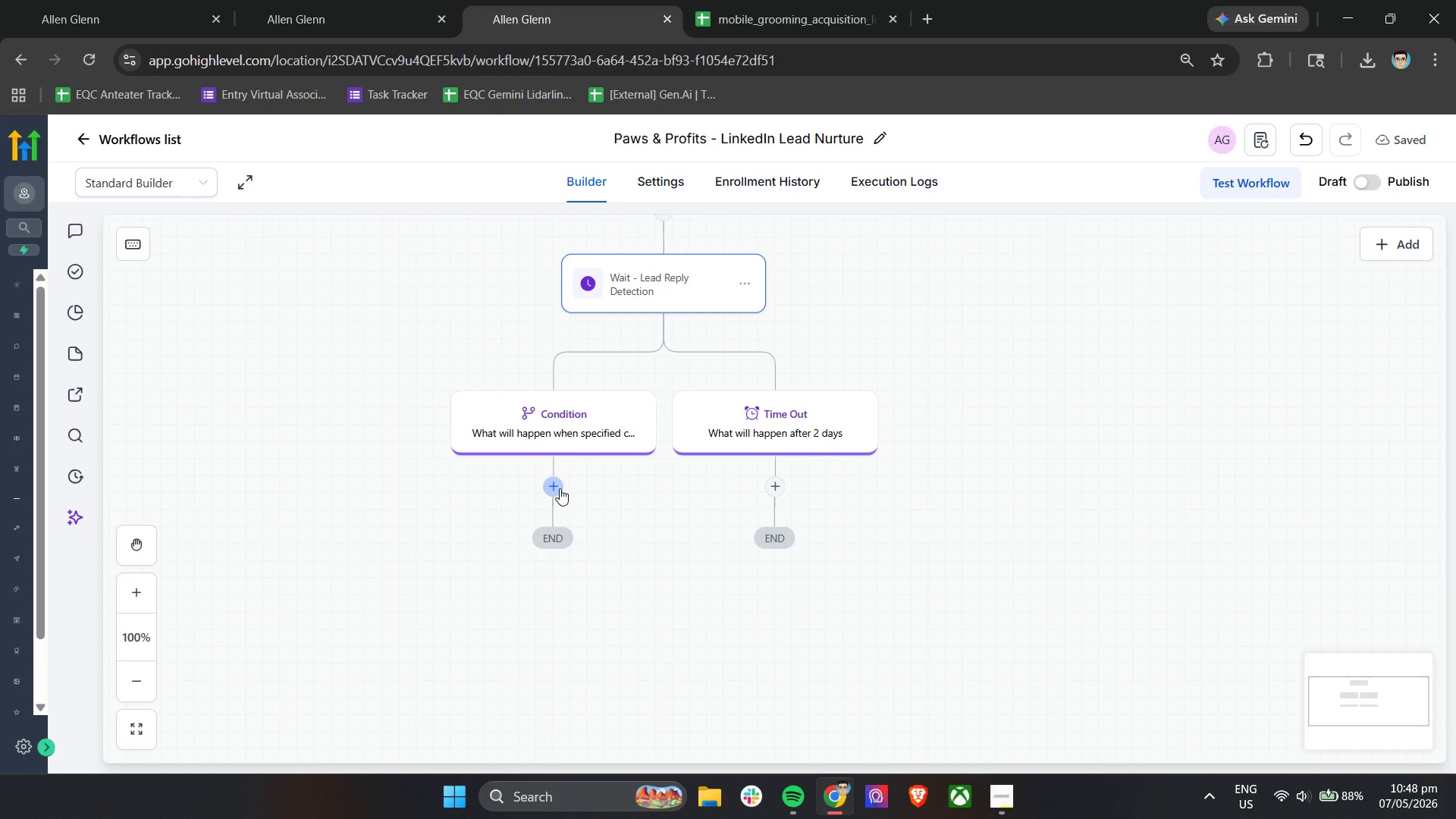 
wait(14.98)
 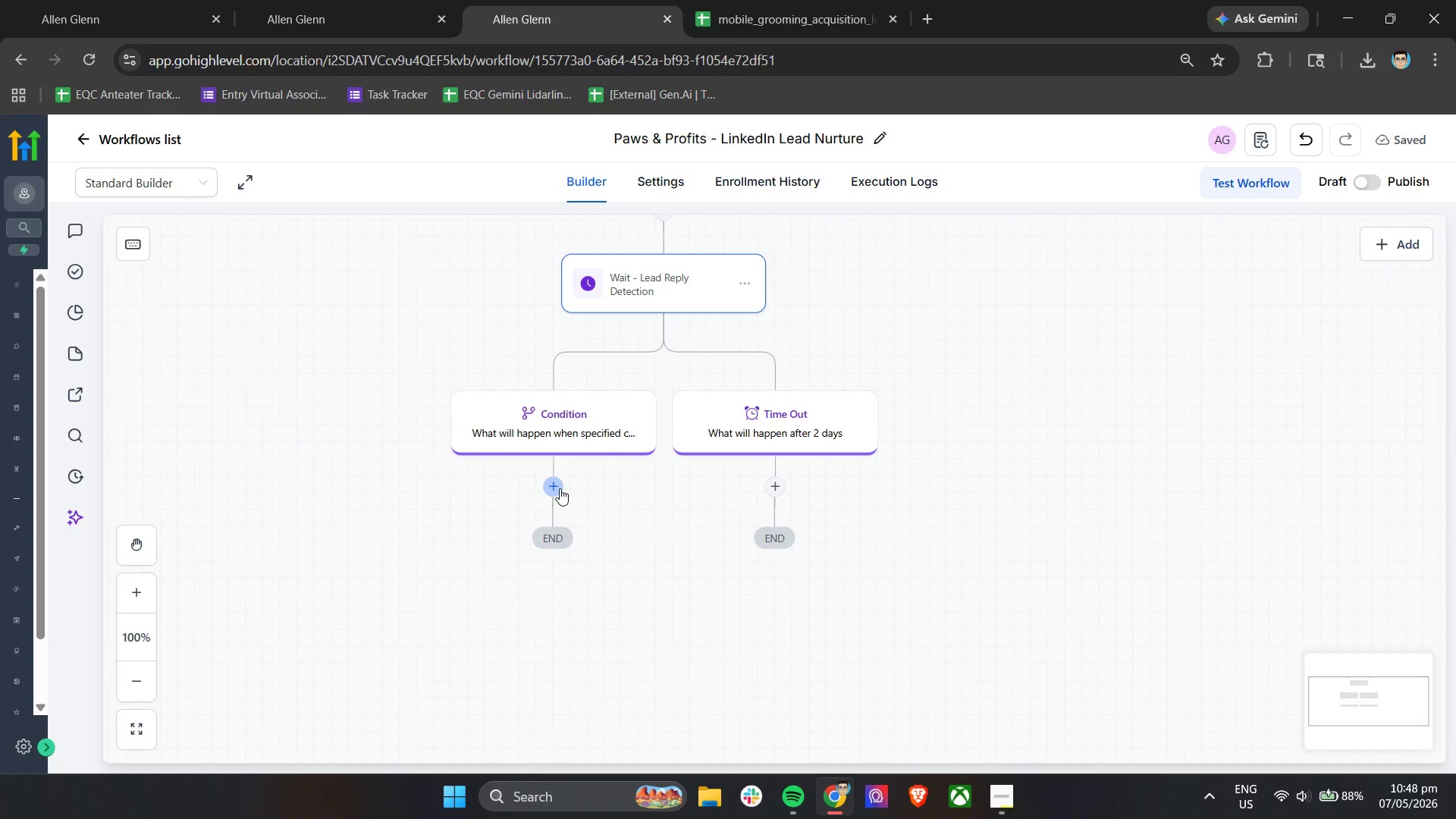 
left_click([1142, 302])
 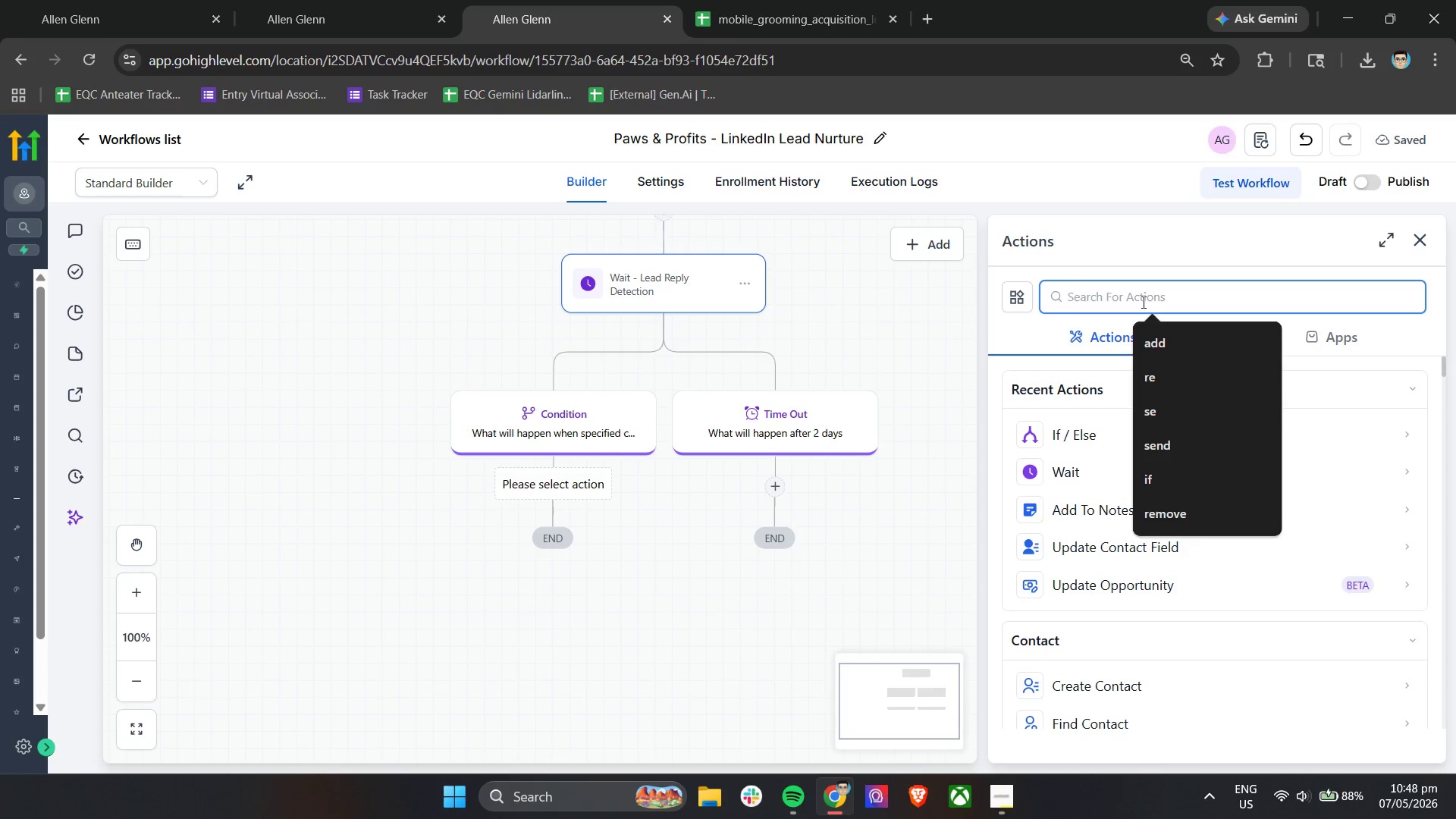 
type(se)
 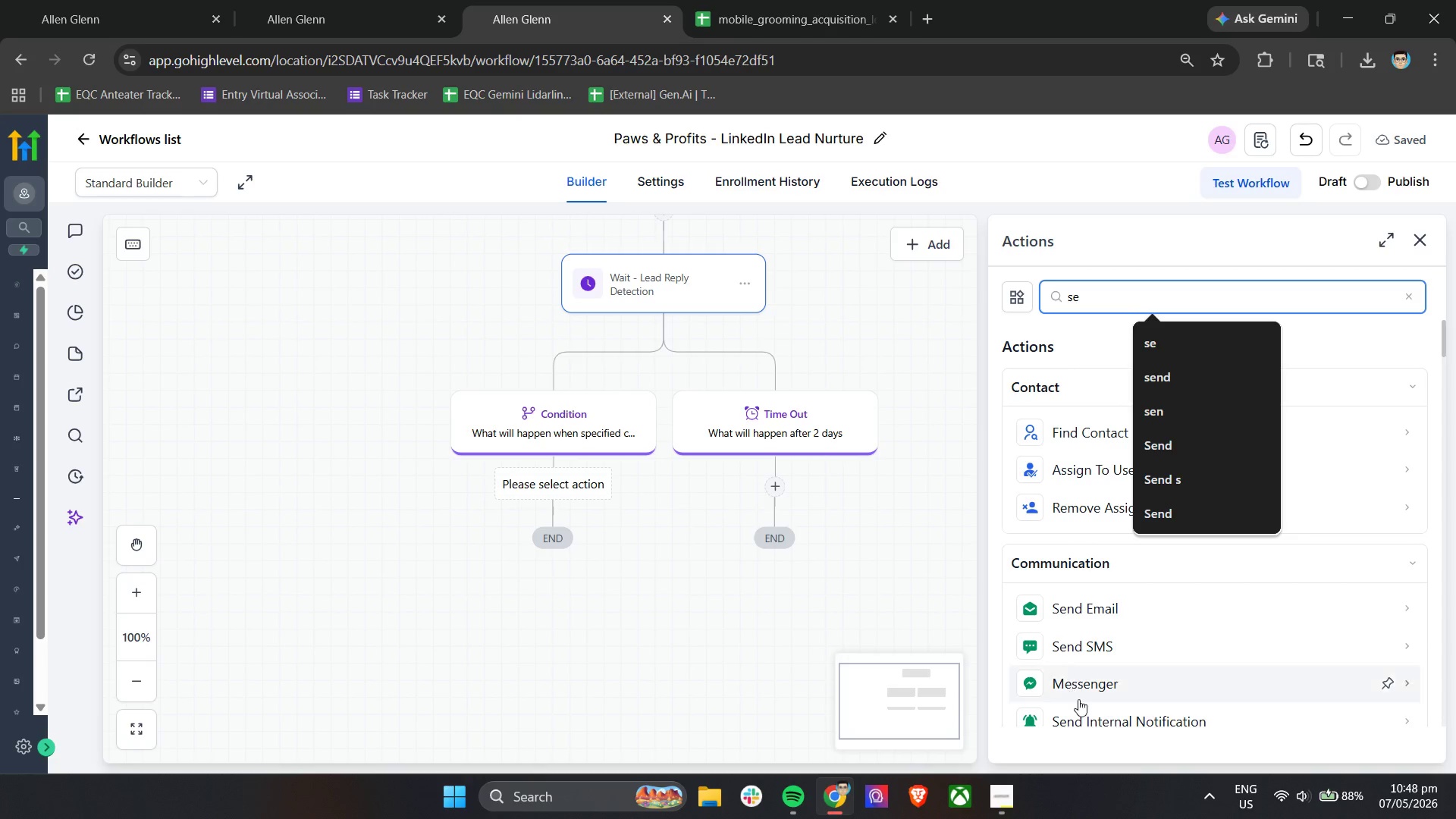 
left_click([1082, 717])
 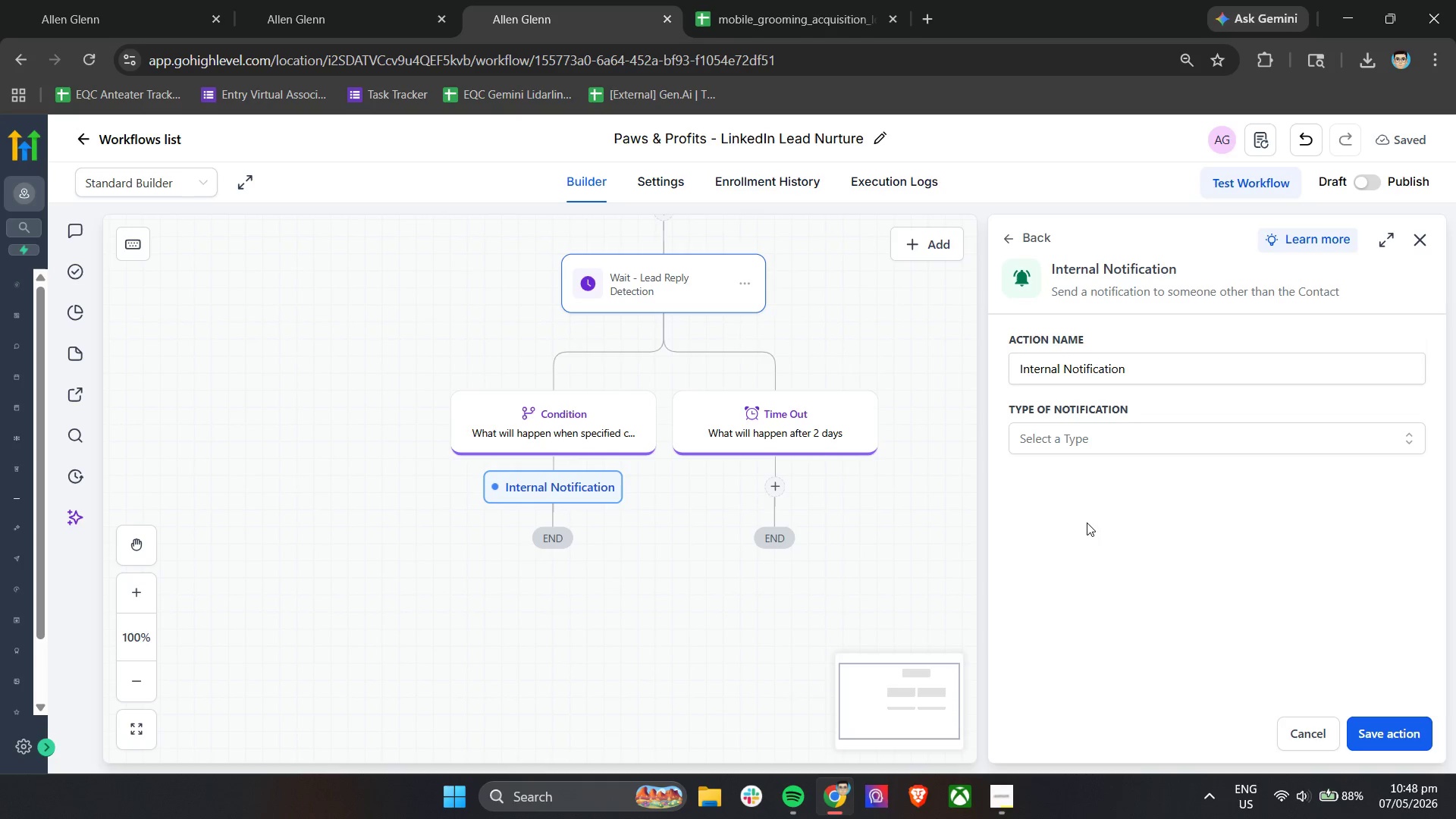 
wait(35.39)
 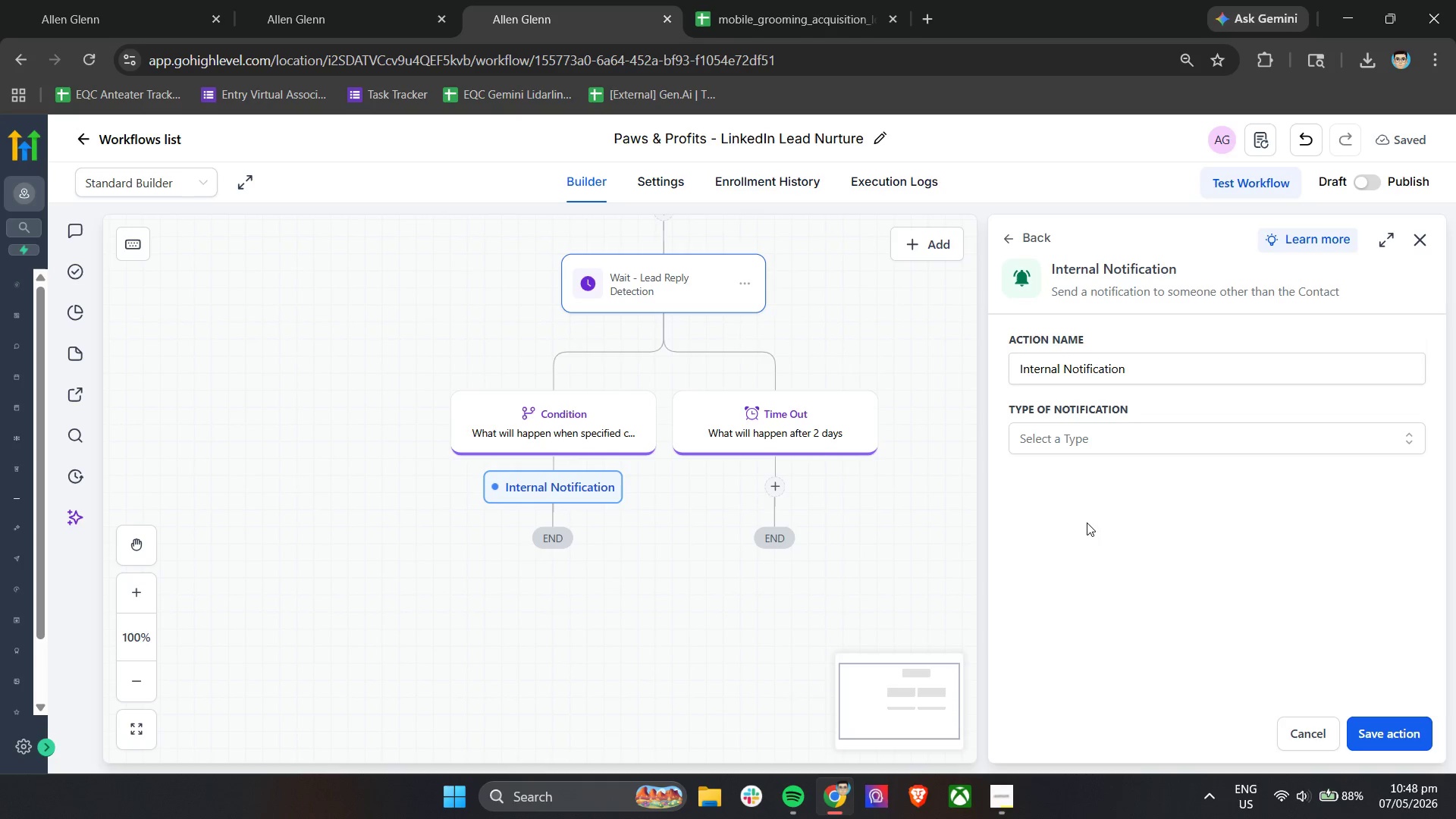 
left_click([1077, 430])
 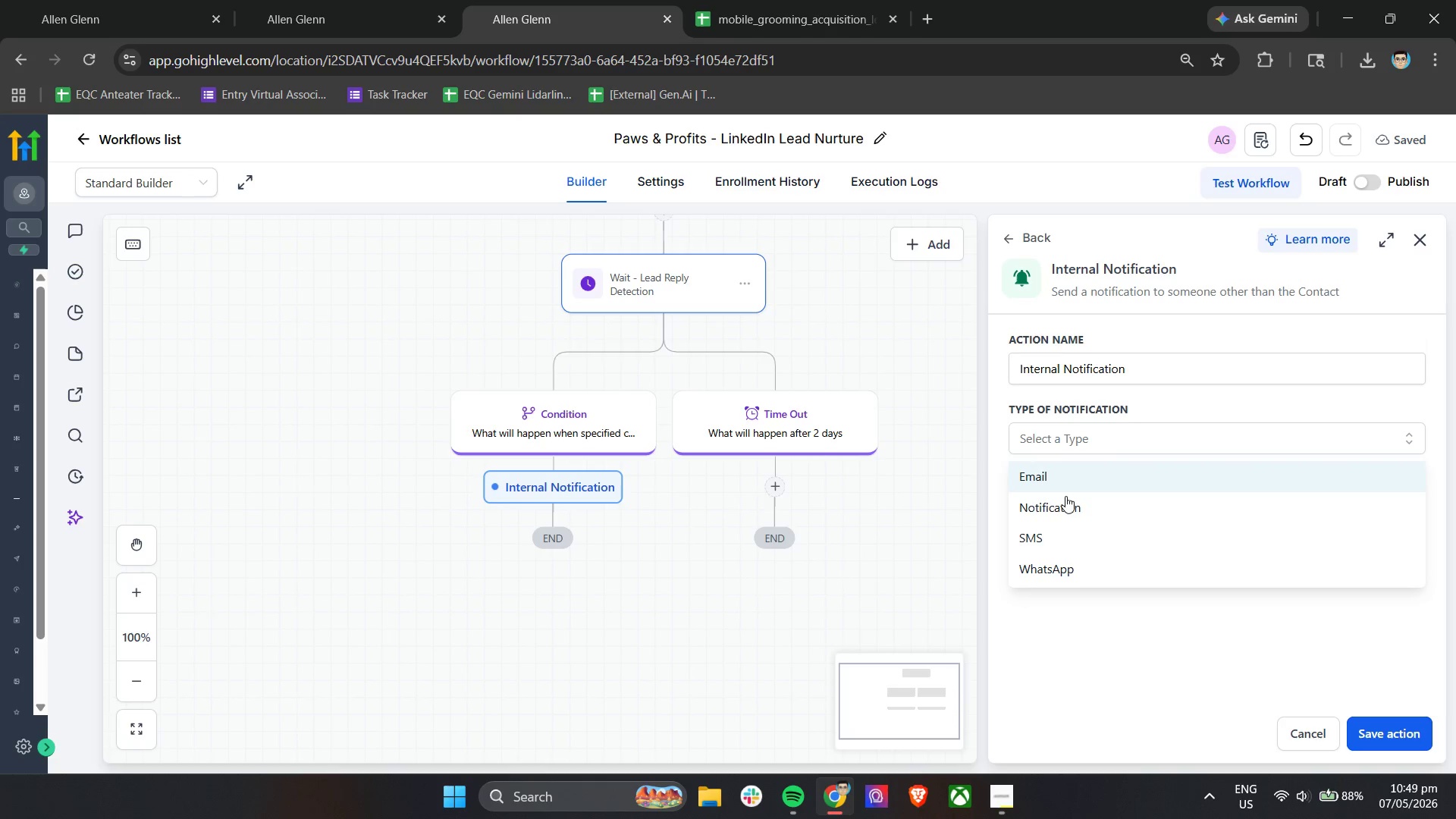 
left_click([1065, 504])
 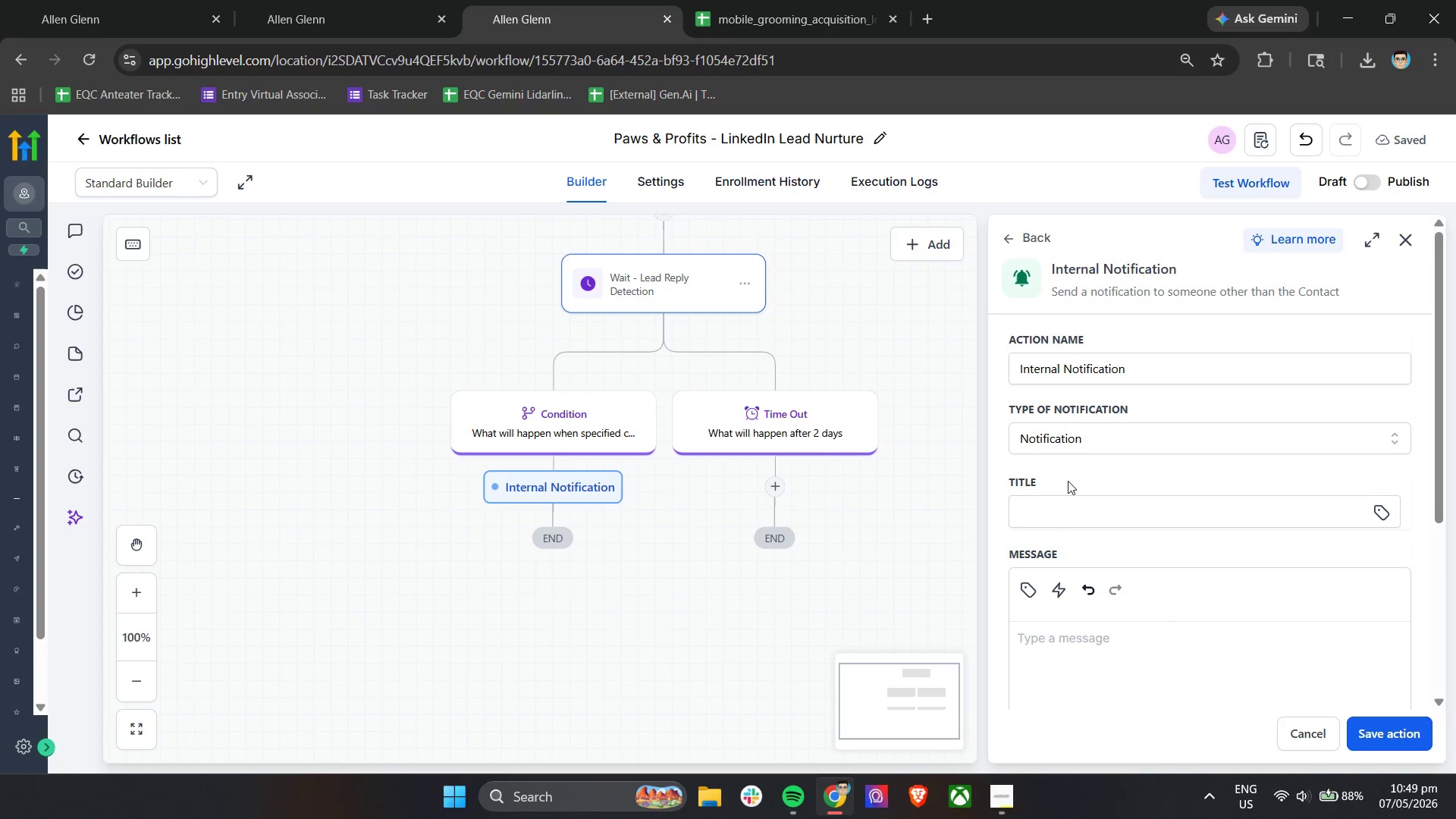 
wait(13.31)
 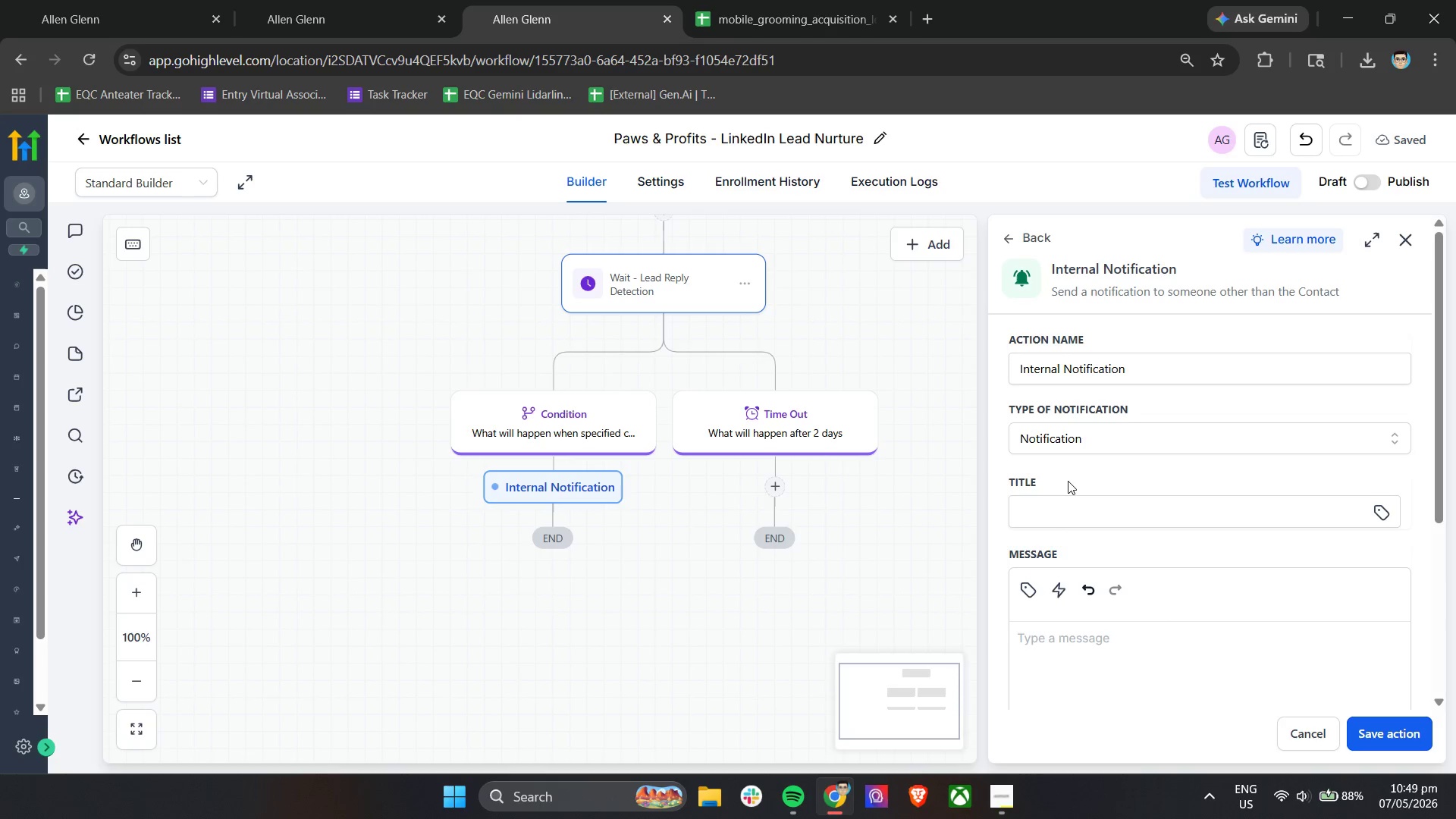 
double_click([1155, 371])
 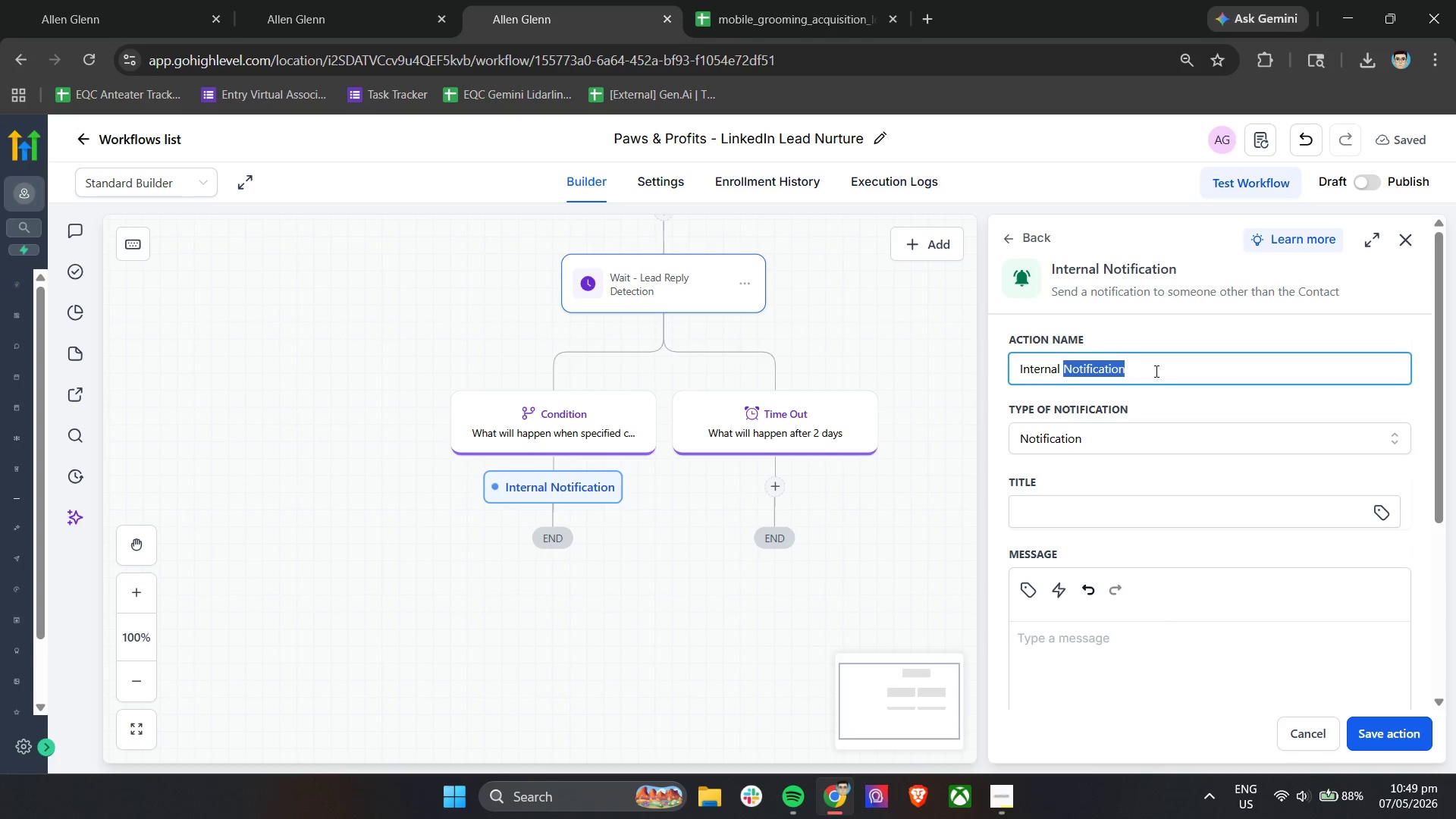 
triple_click([1155, 371])
 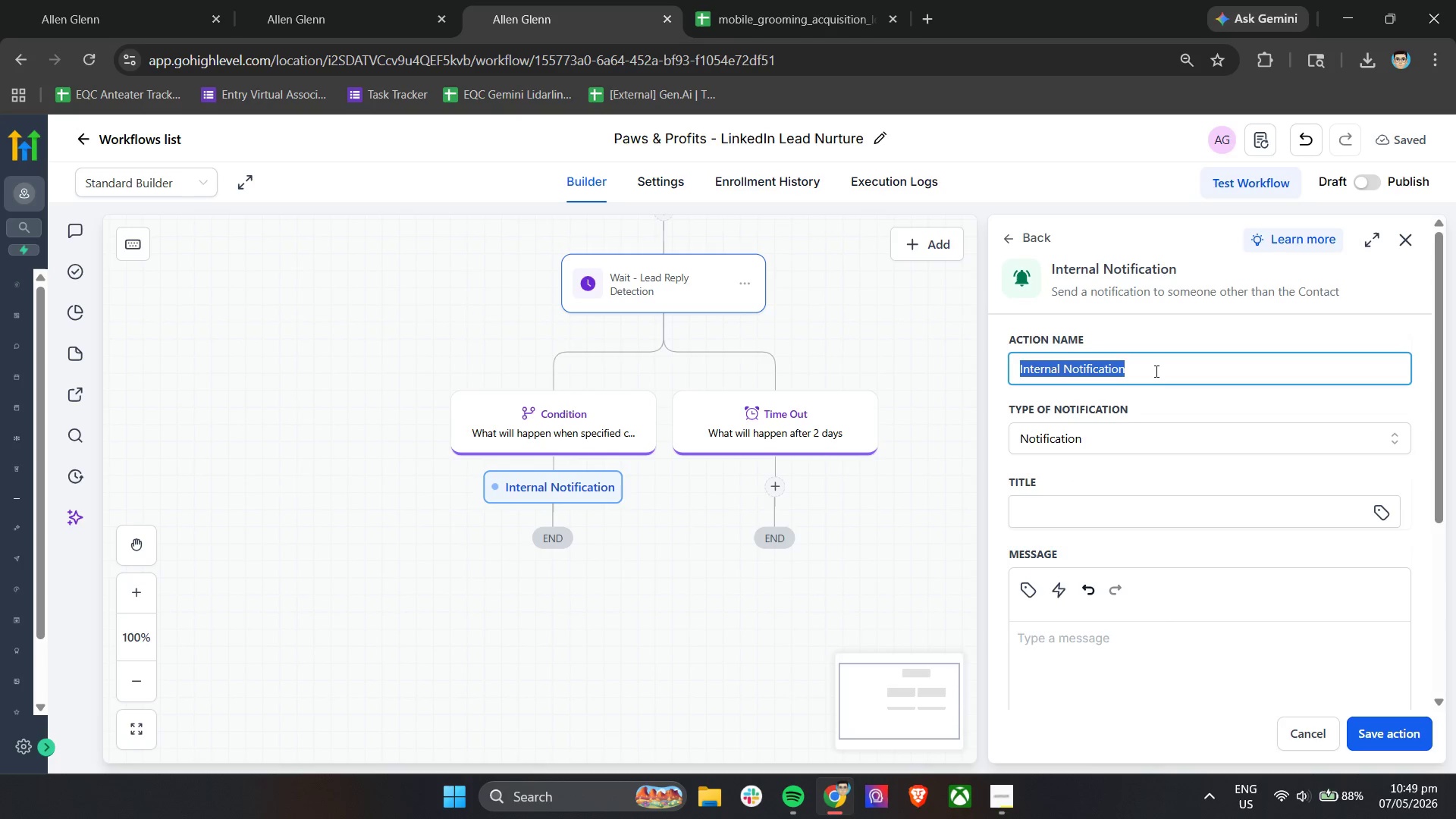 
left_click([1162, 372])
 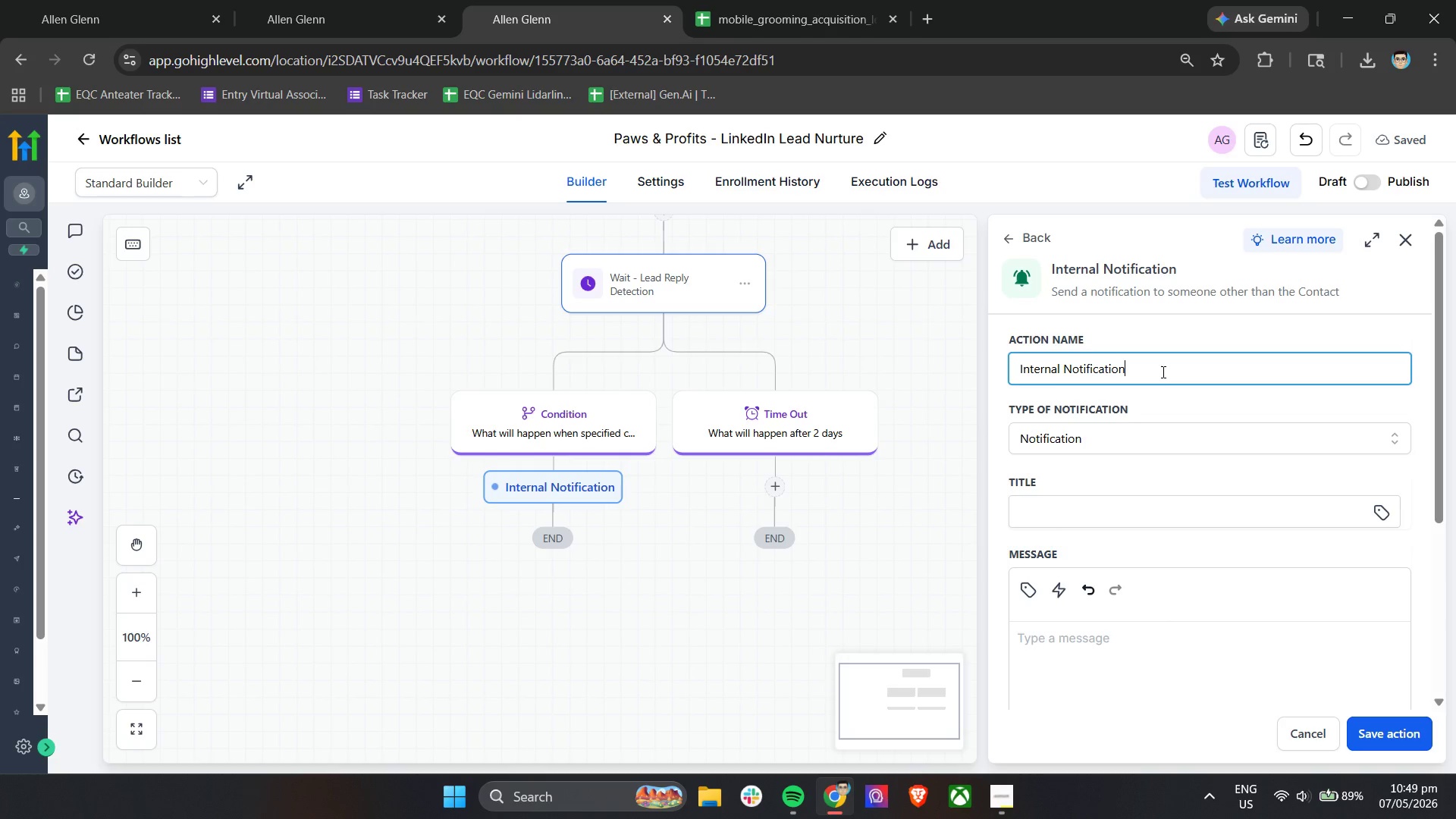 
type( - Sales Team Reply Alert)
 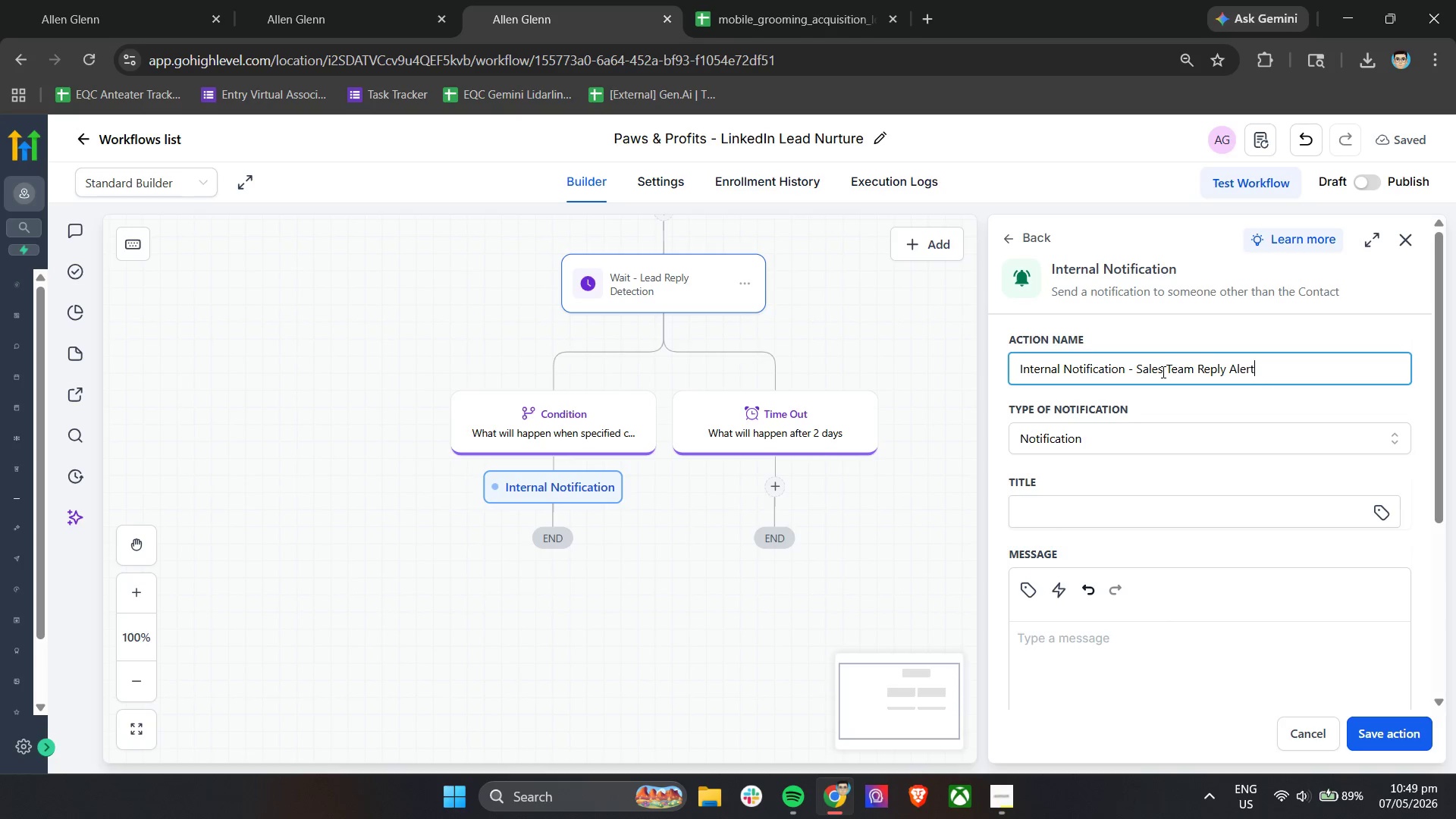 
left_click([1104, 478])
 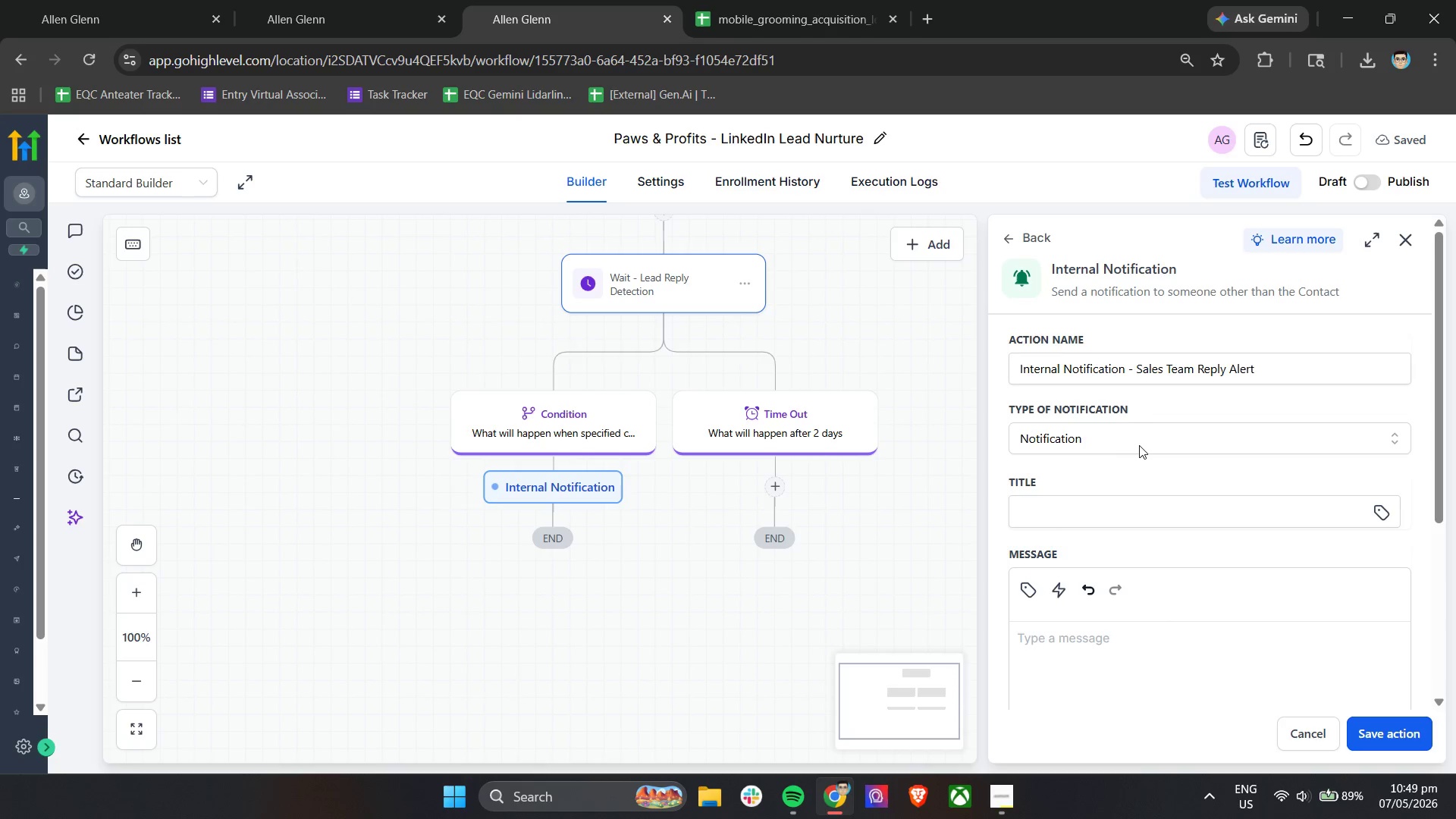 
wait(16.53)
 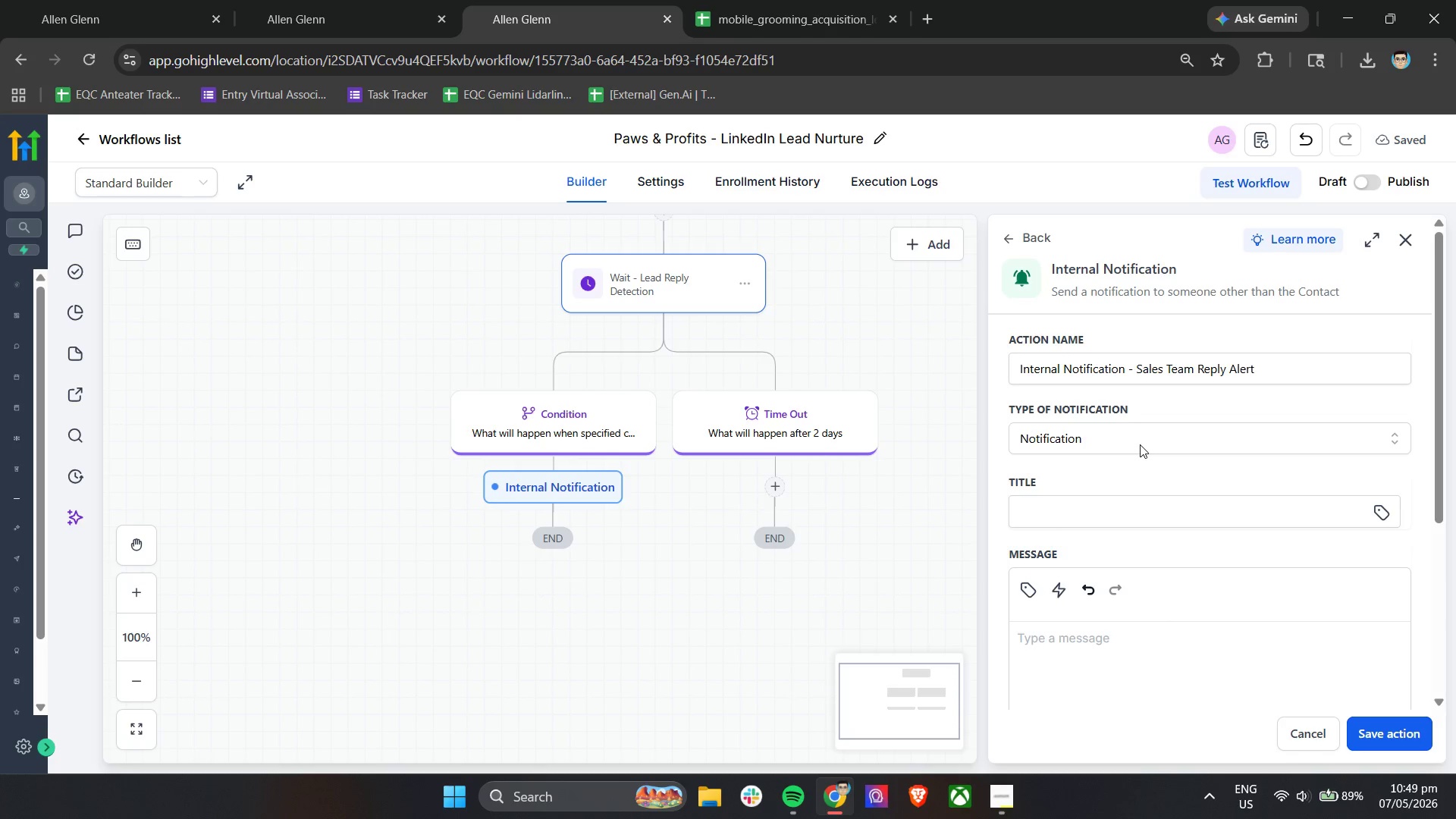 
type(:)
key(Backspace)
type(Lind)
key(Backspace)
type(kedIn Prospect Reple)
key(Backspace)
type(e)
key(Backspace)
type(ied - Follow-Up Requr)
key(Backspace)
type(ired)
 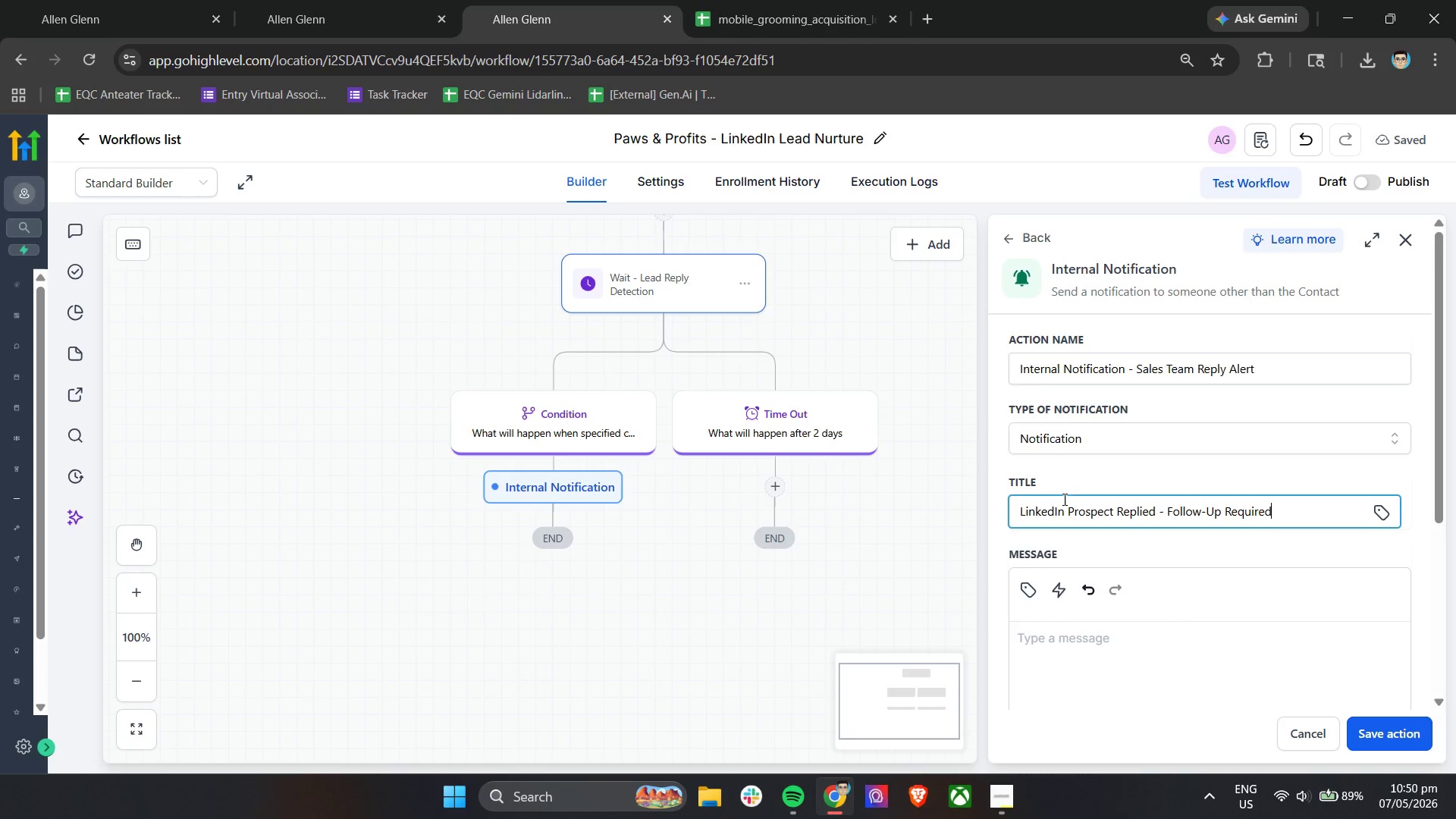 
left_click([1164, 428])
 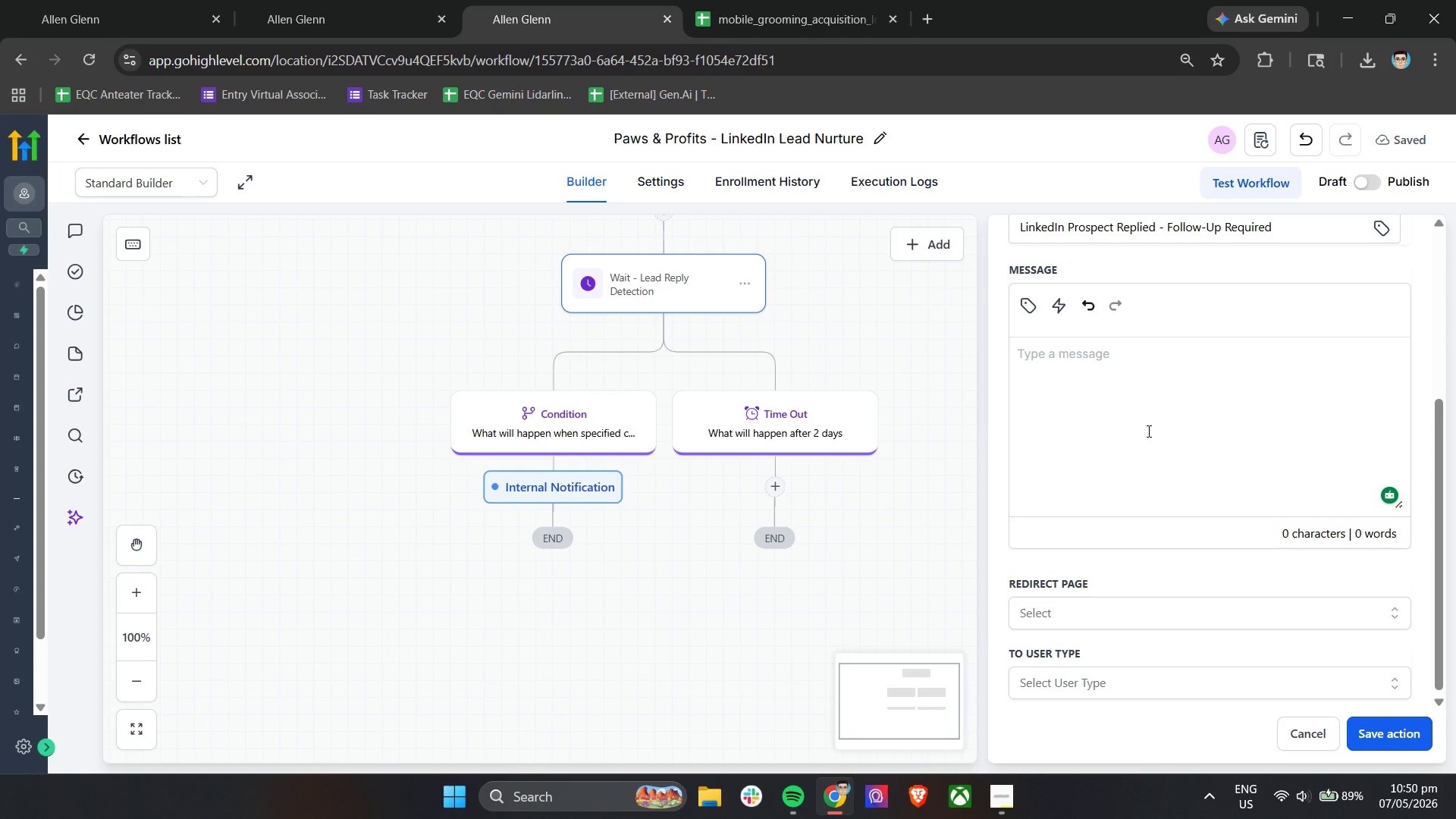 
scroll: coordinate [1059, 504], scroll_direction: down, amount: 3.0
 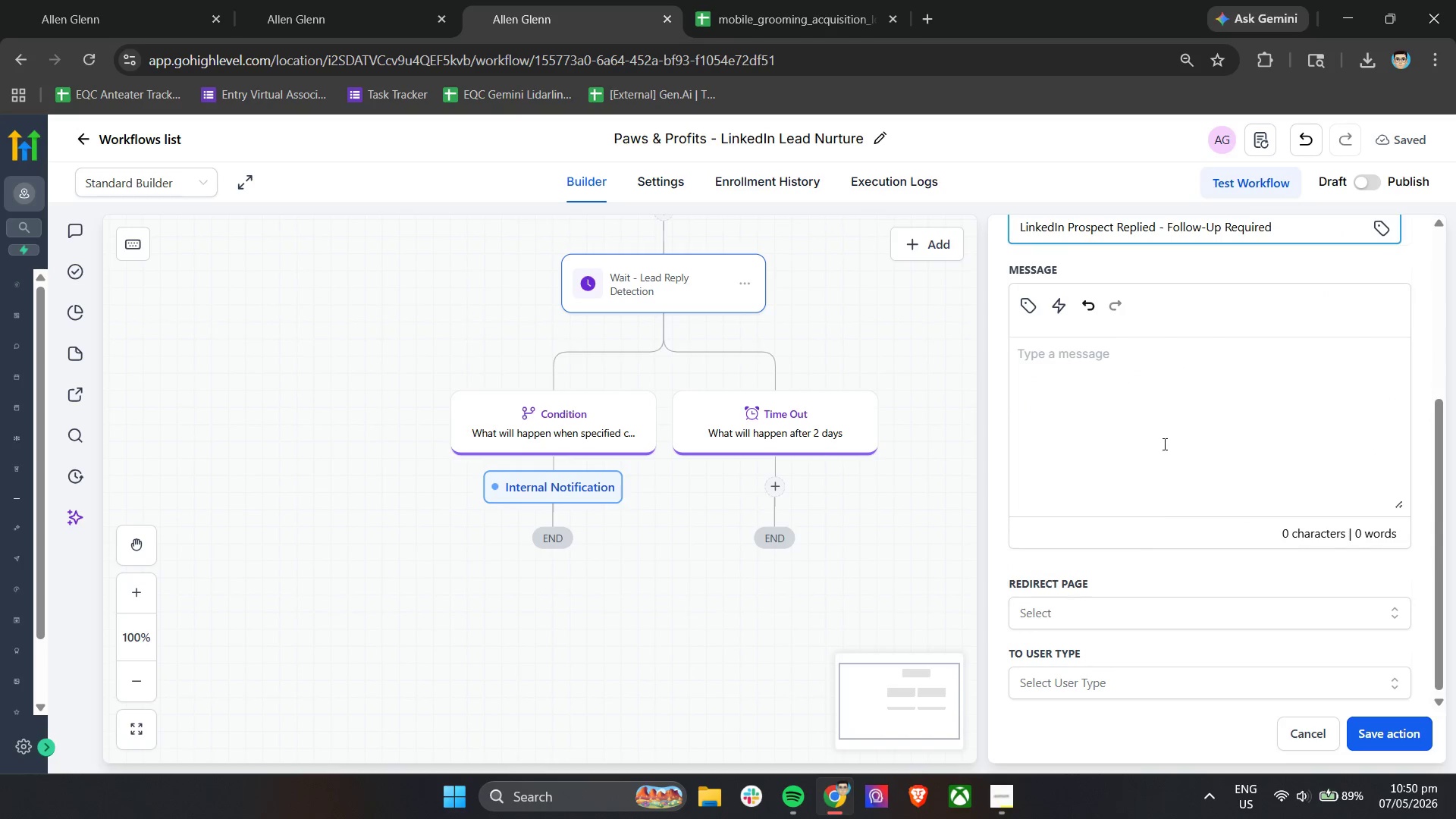 
wait(12.15)
 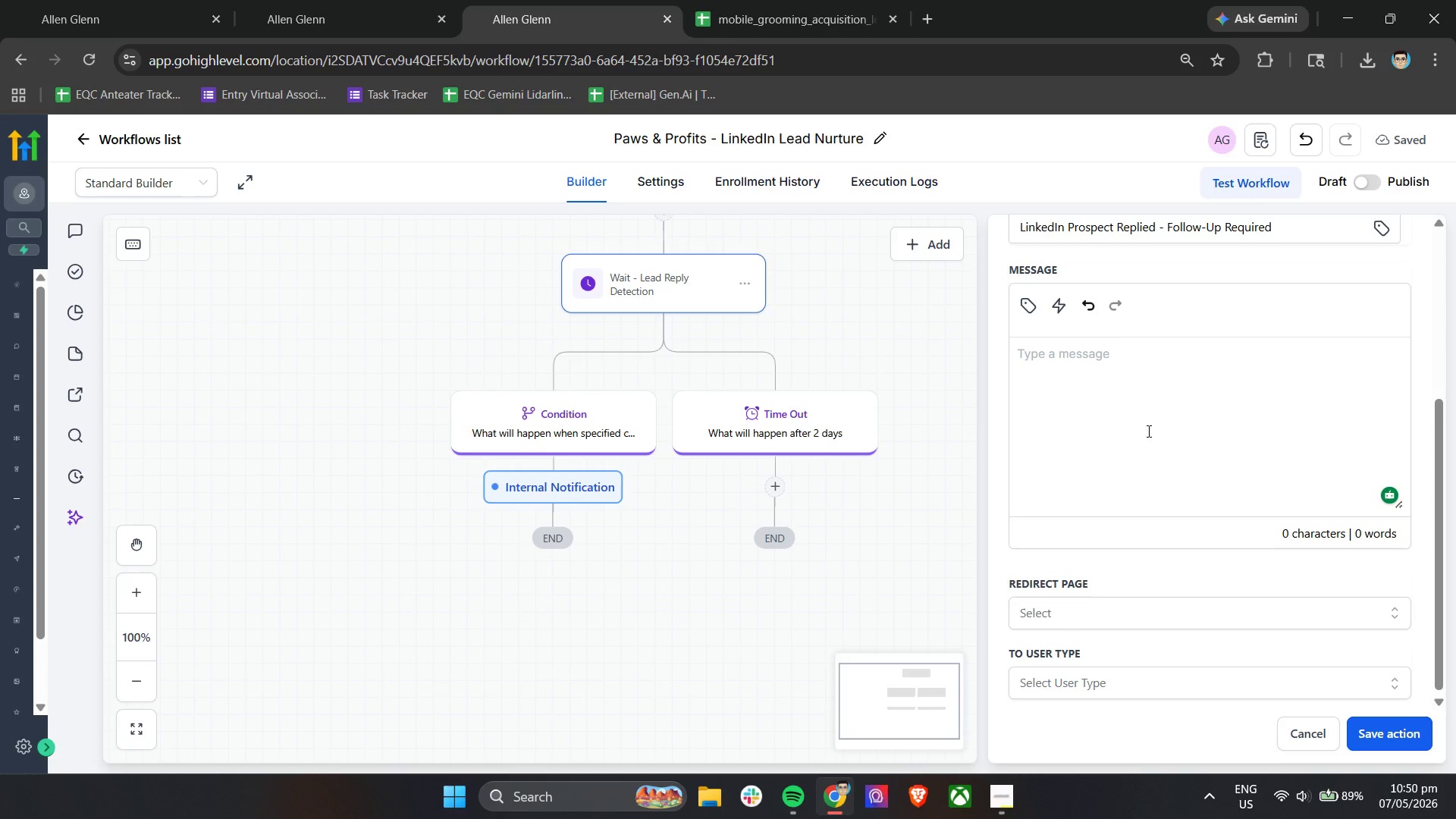 
type(A linked )
key(Backspace)
type(In prospect has engaged with the outrech sequence.)
 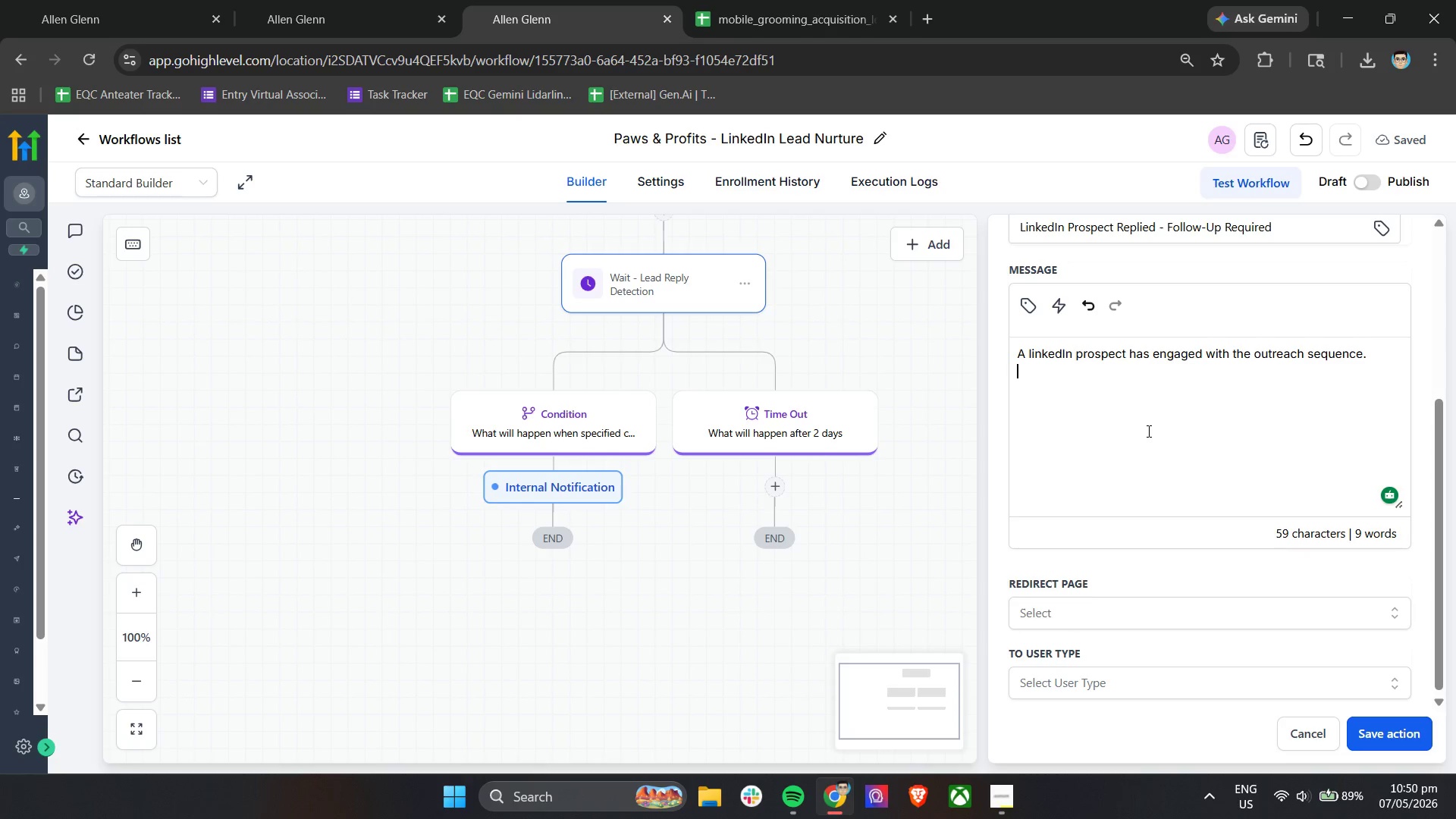 
 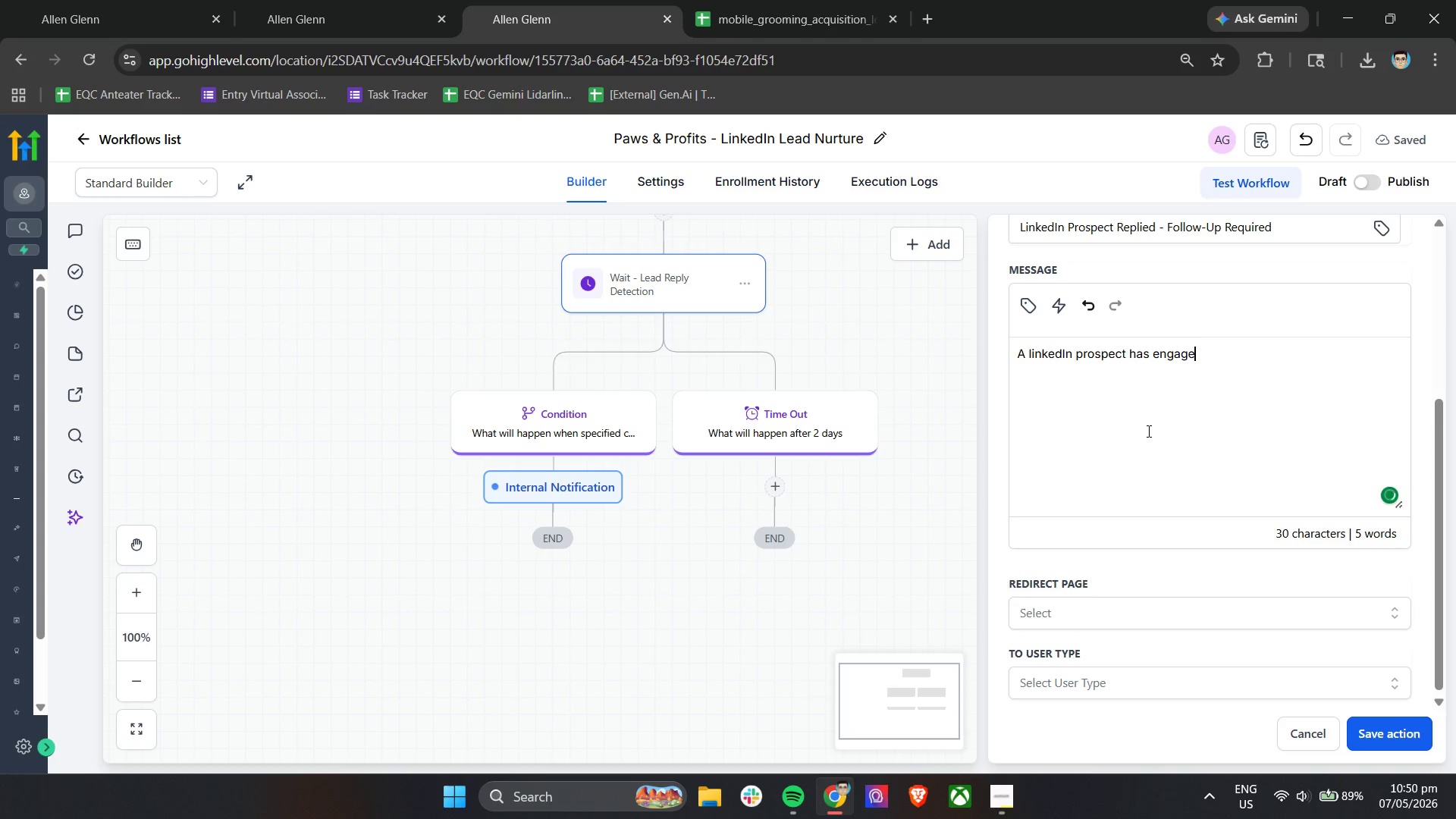 
key(Enter)
 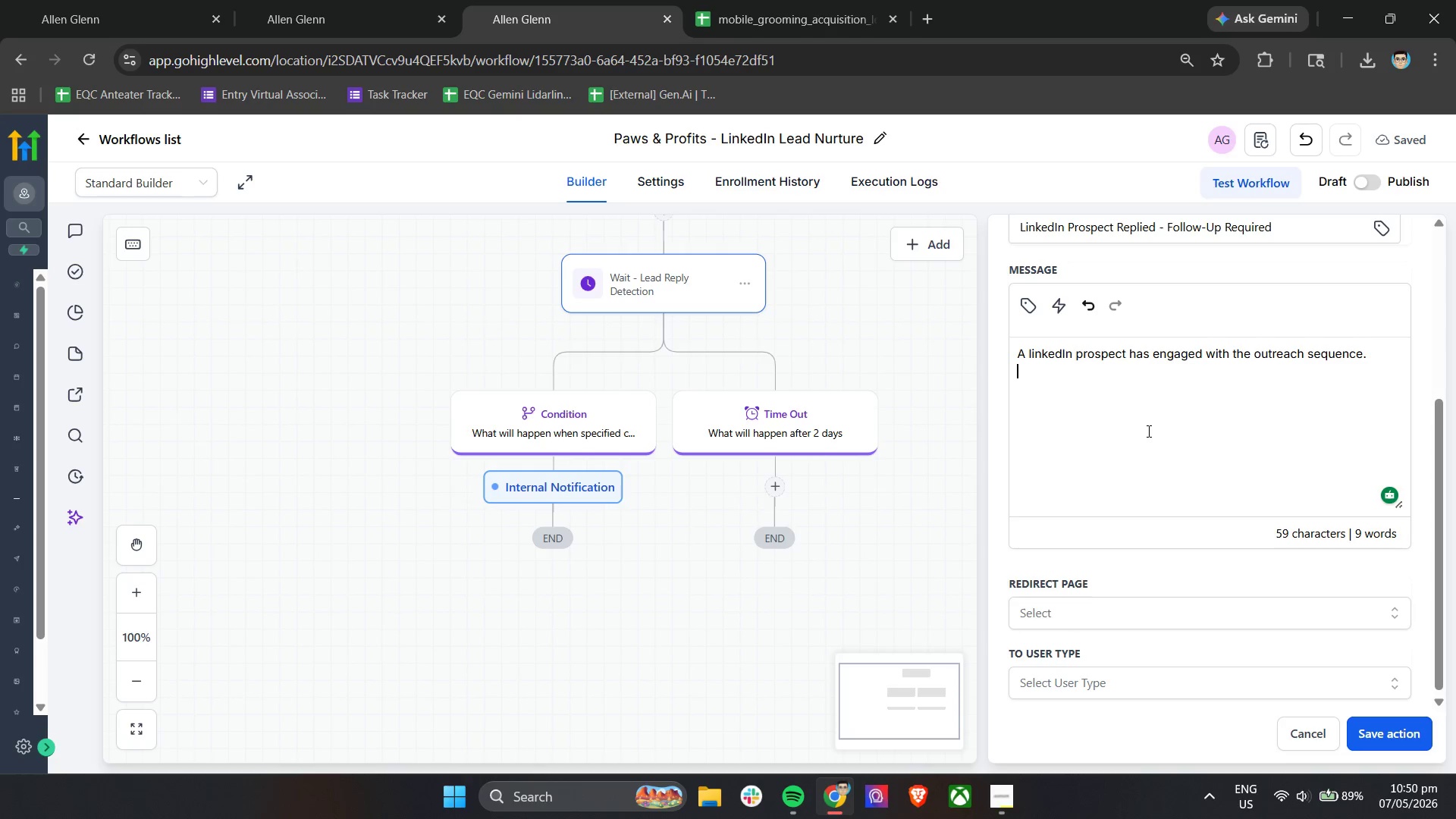 
key(Enter)
 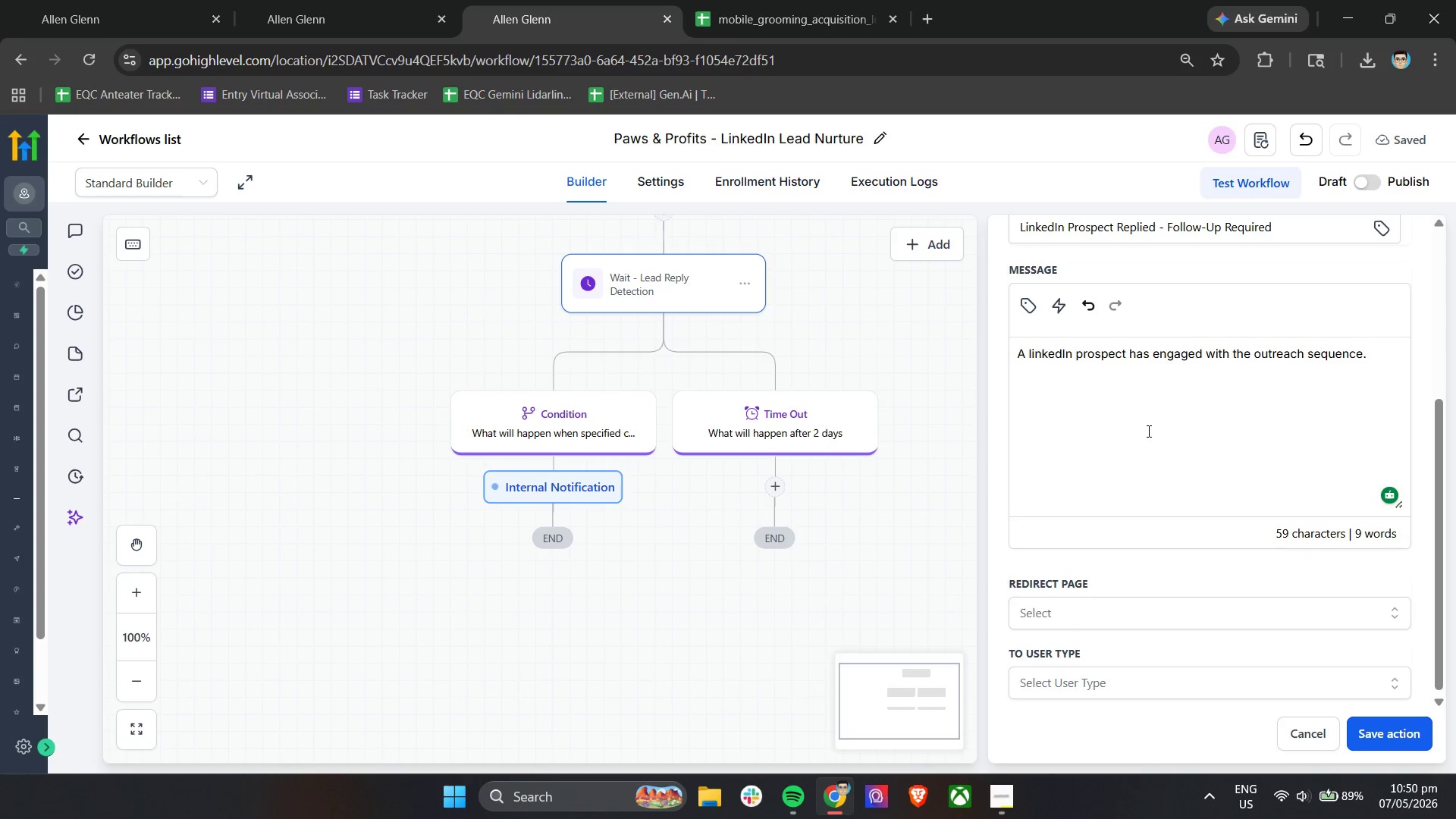 
type(Leadn)
key(Backspace)
type( Name: )
 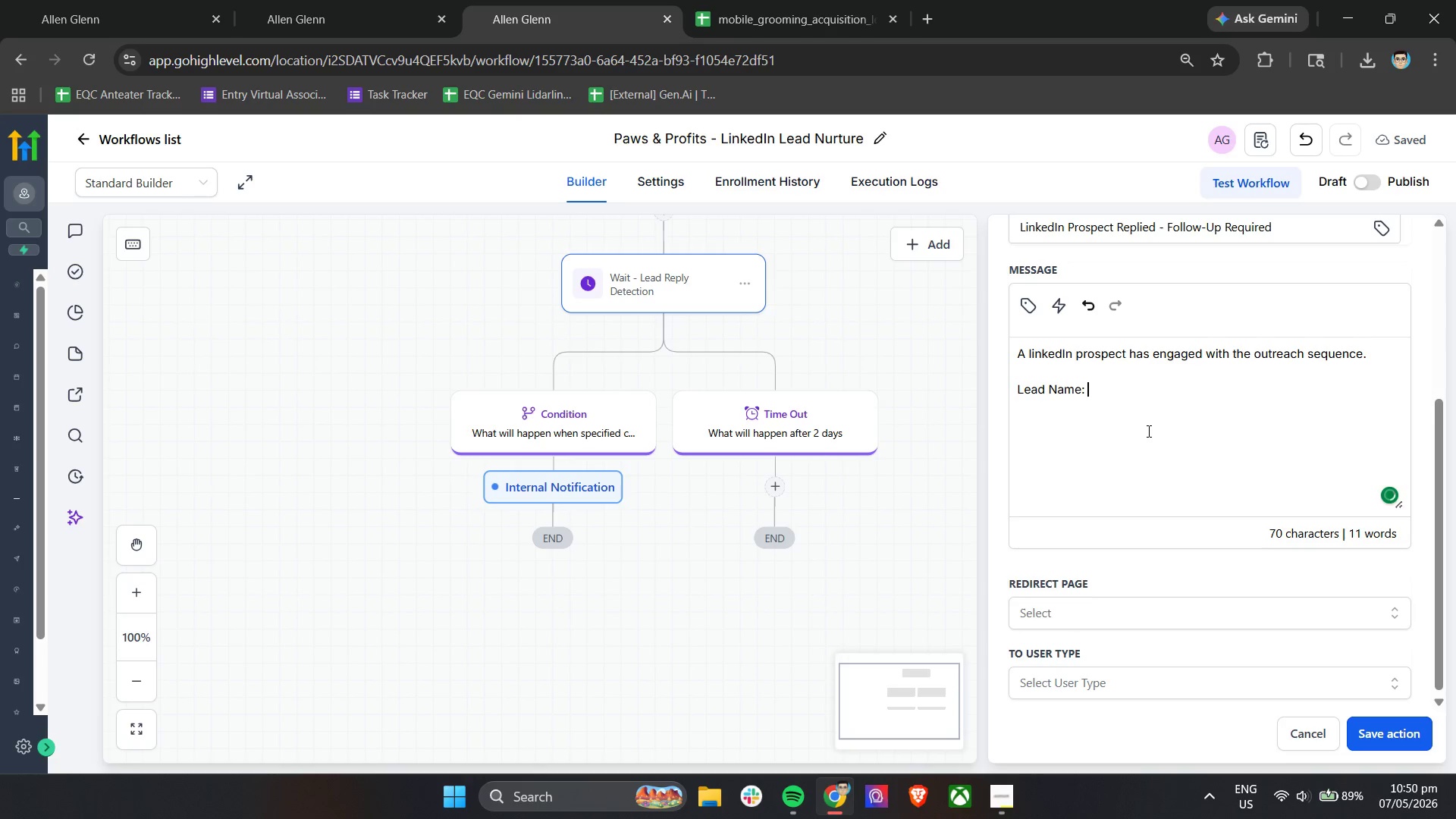 
left_click([1029, 308])
 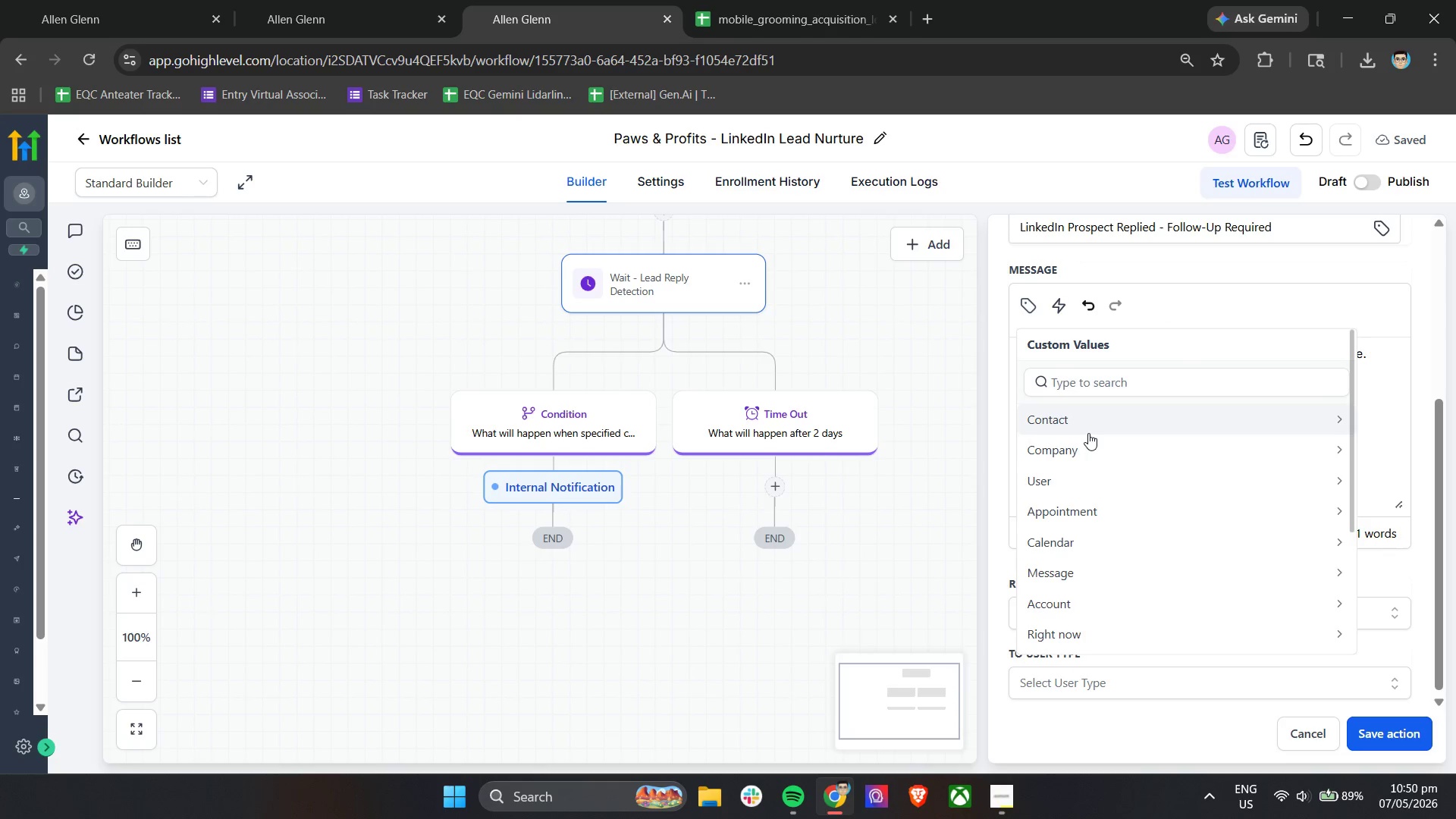 
left_click([1088, 432])
 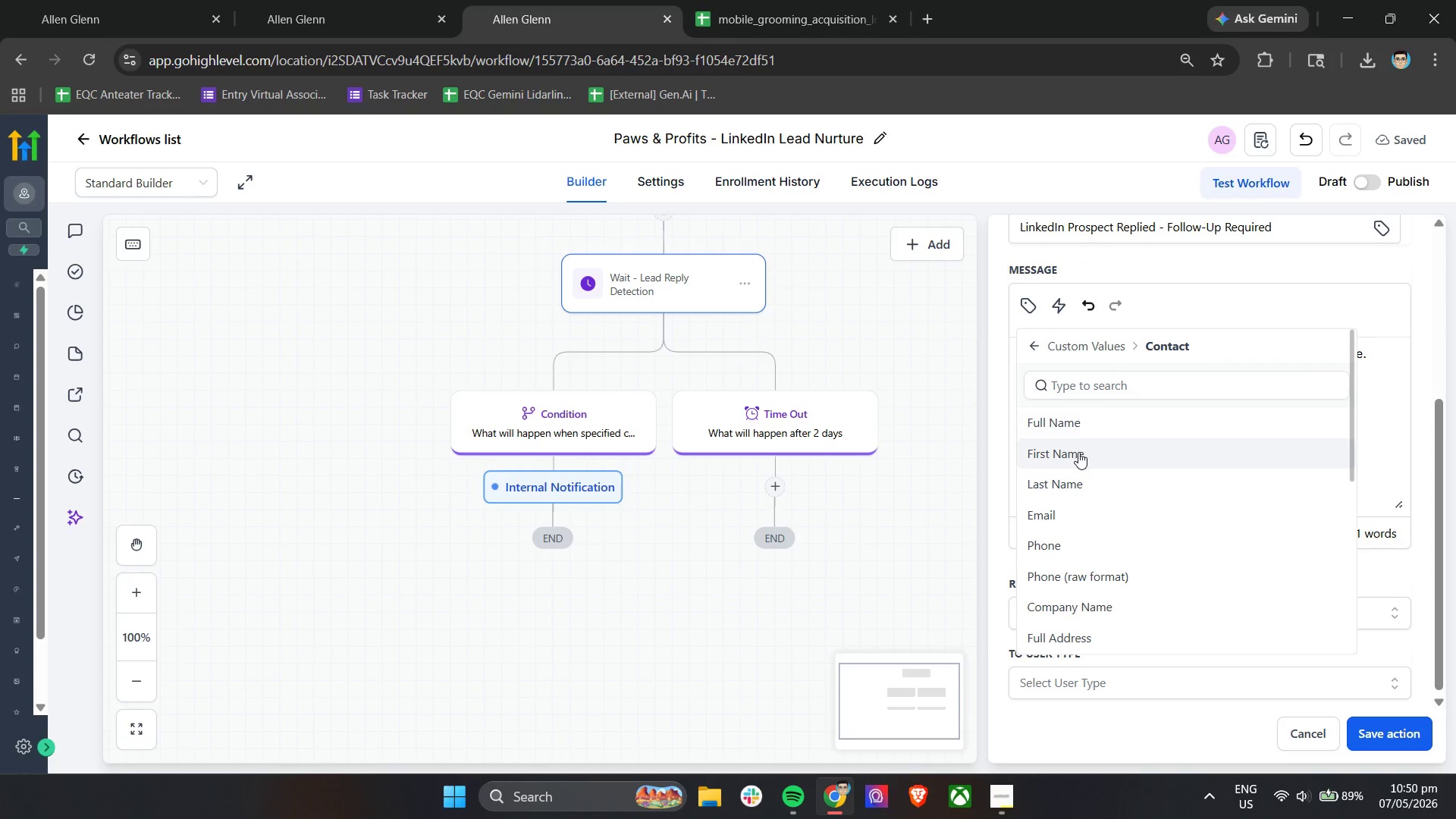 
left_click([1078, 452])
 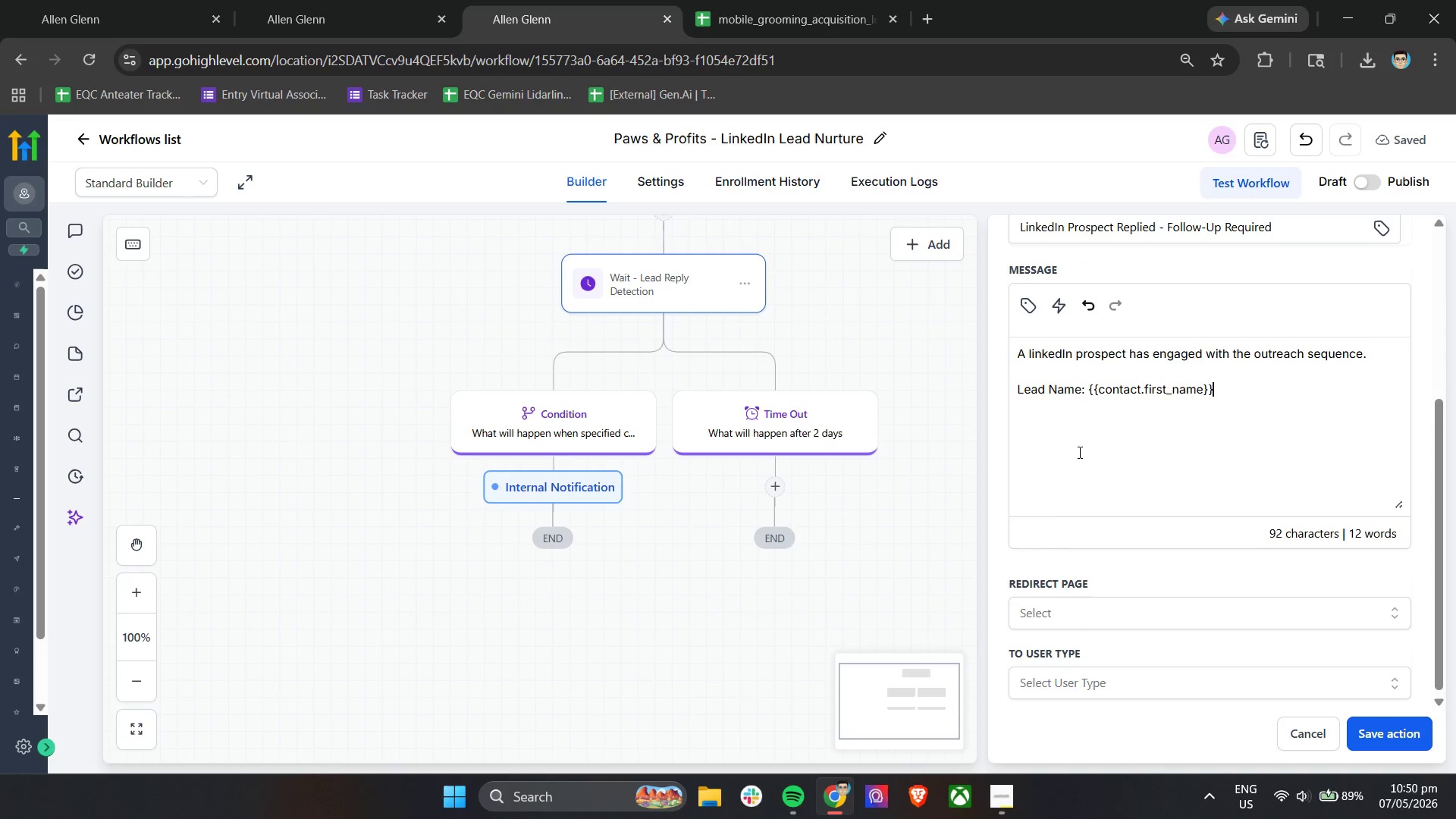 
key(Space)
 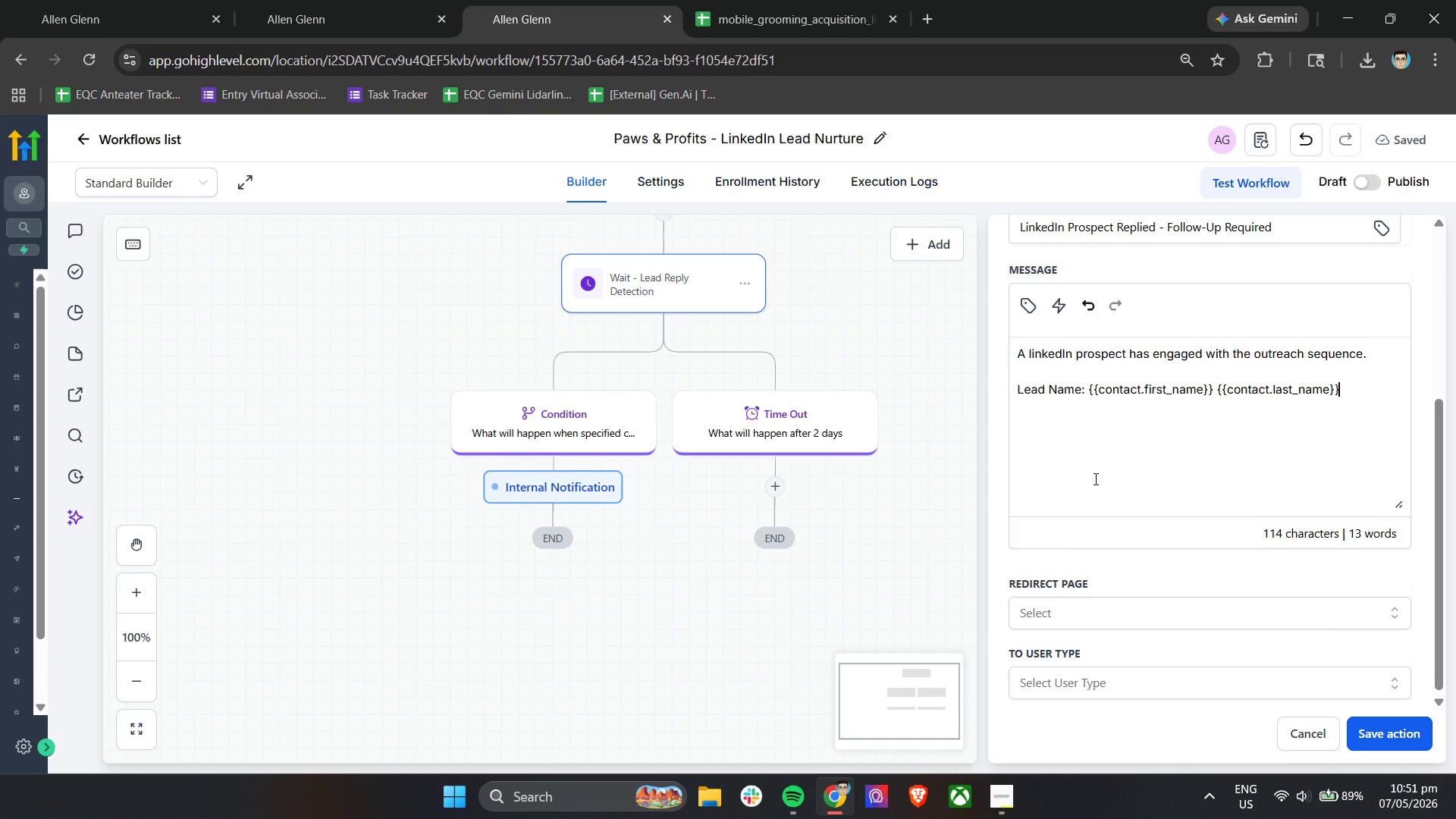 
key(Enter)
 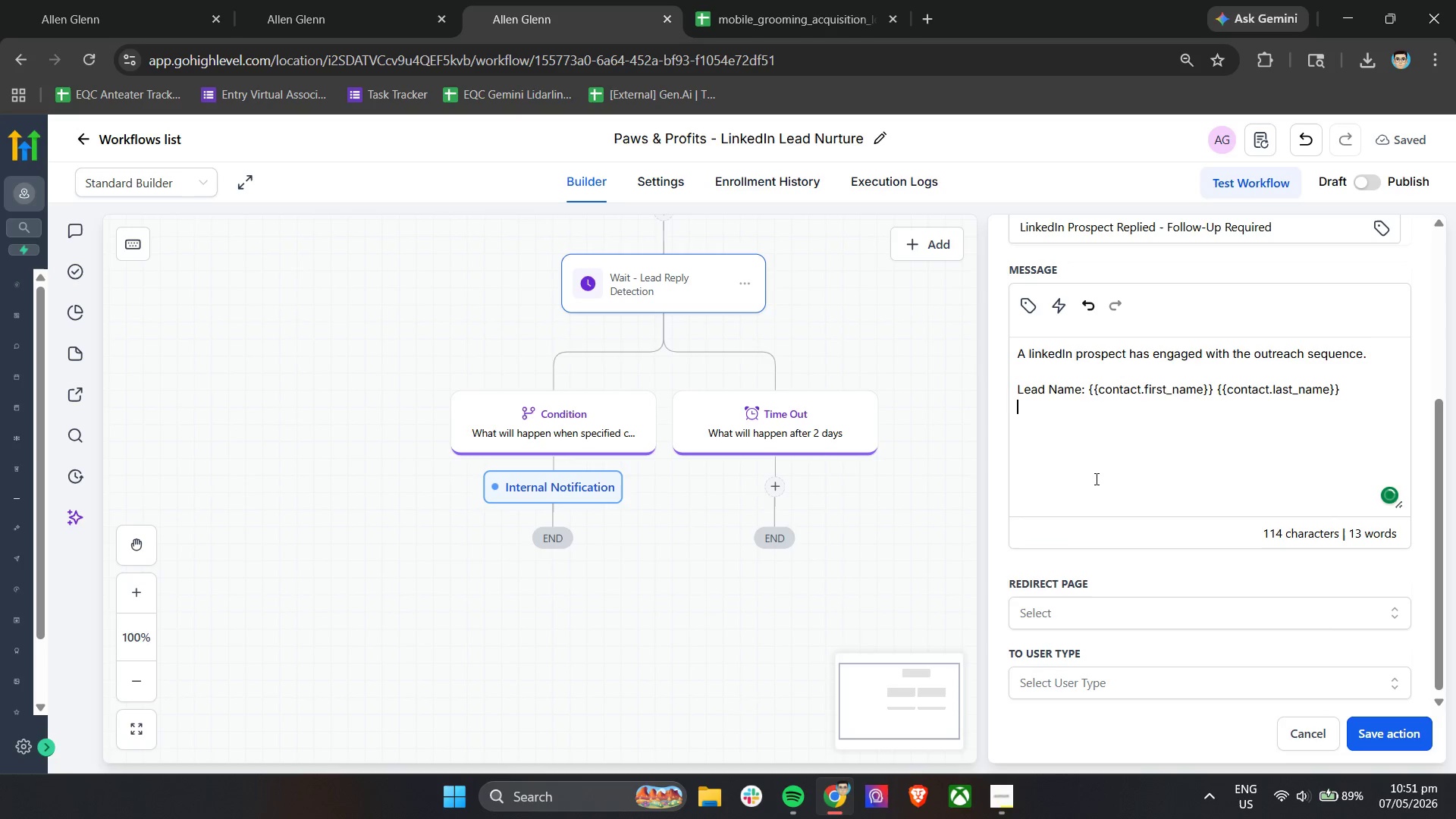 
type(Company: )
 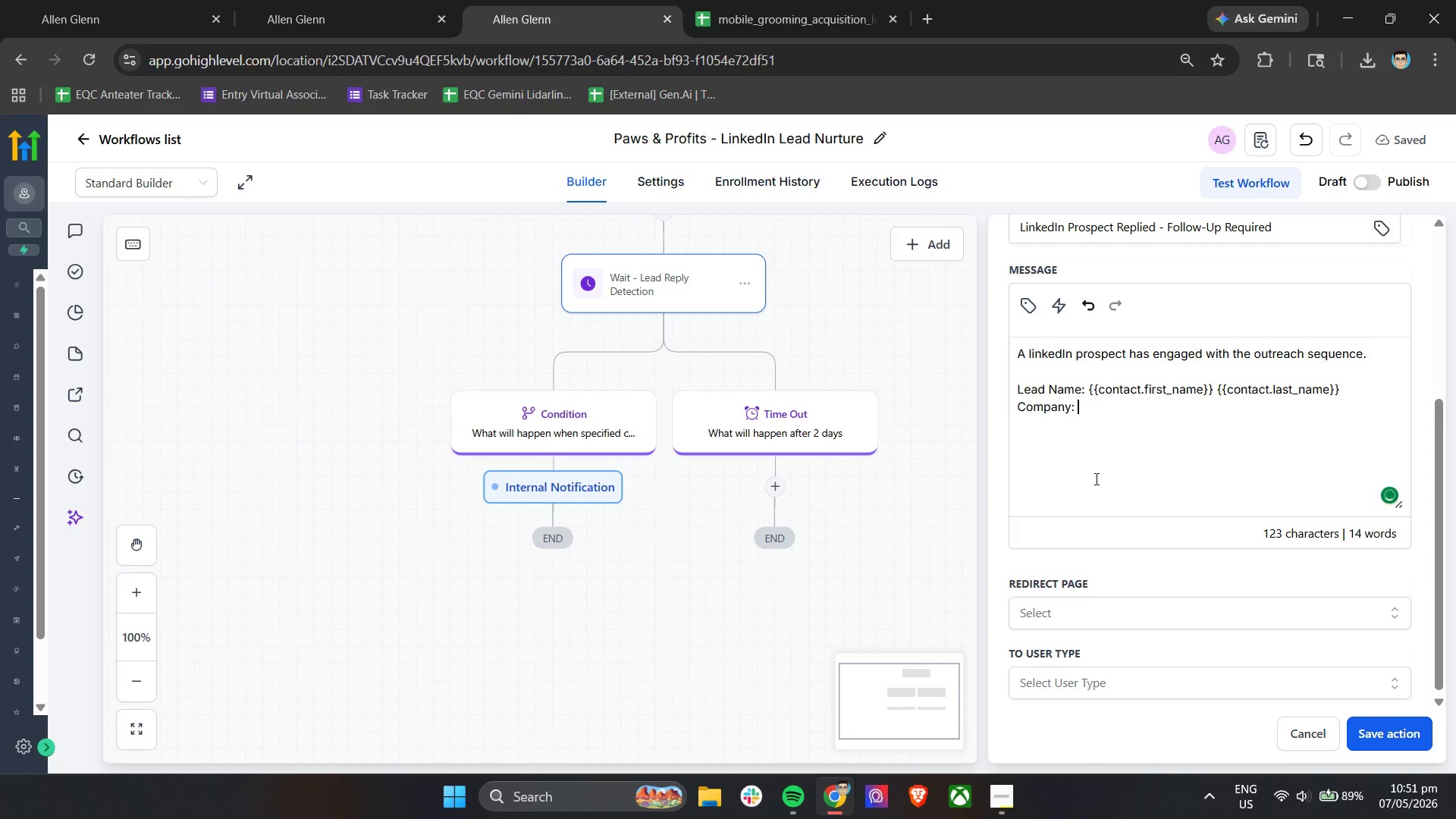 
left_click([1026, 310])
 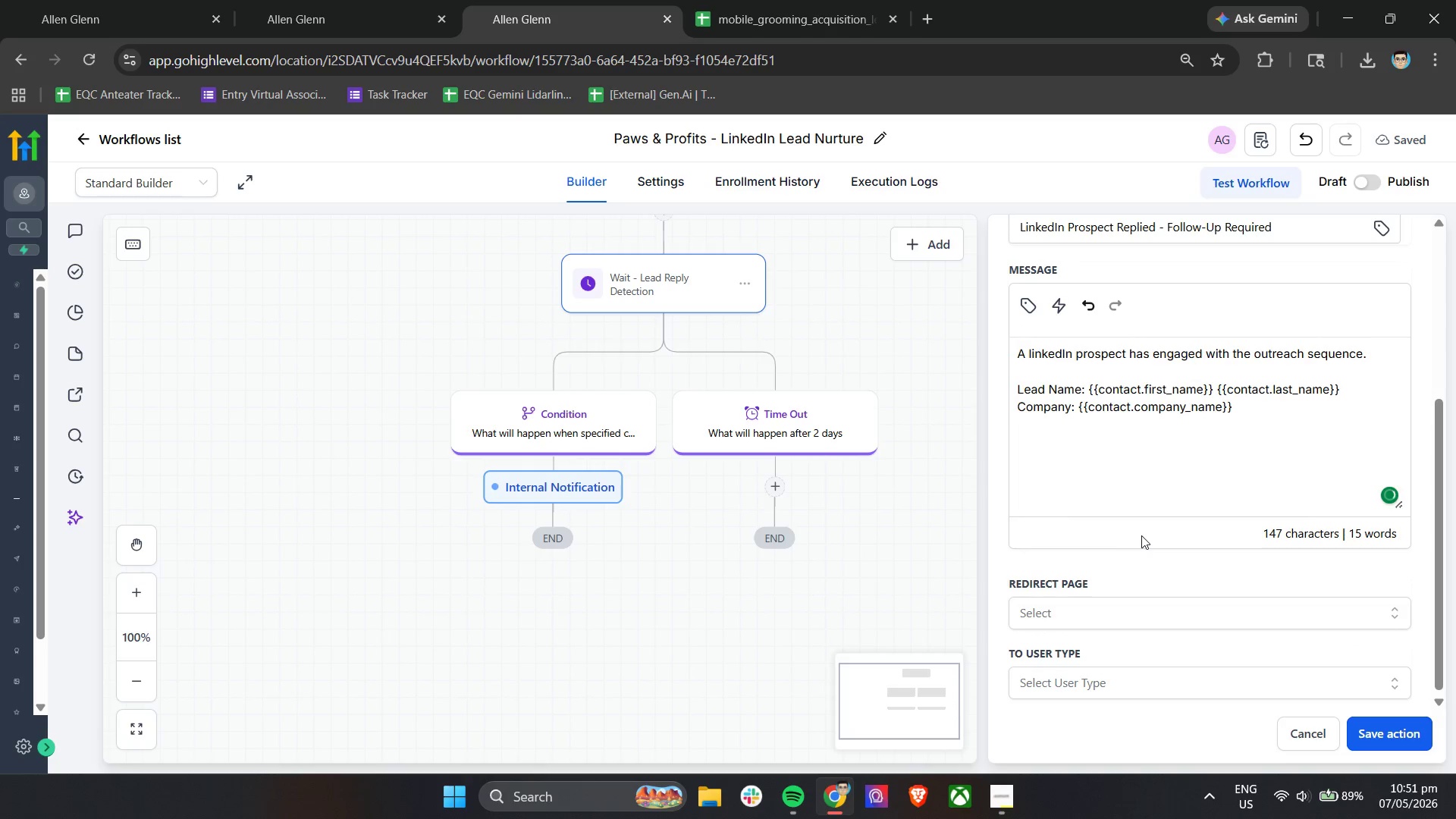 
key(Enter)
 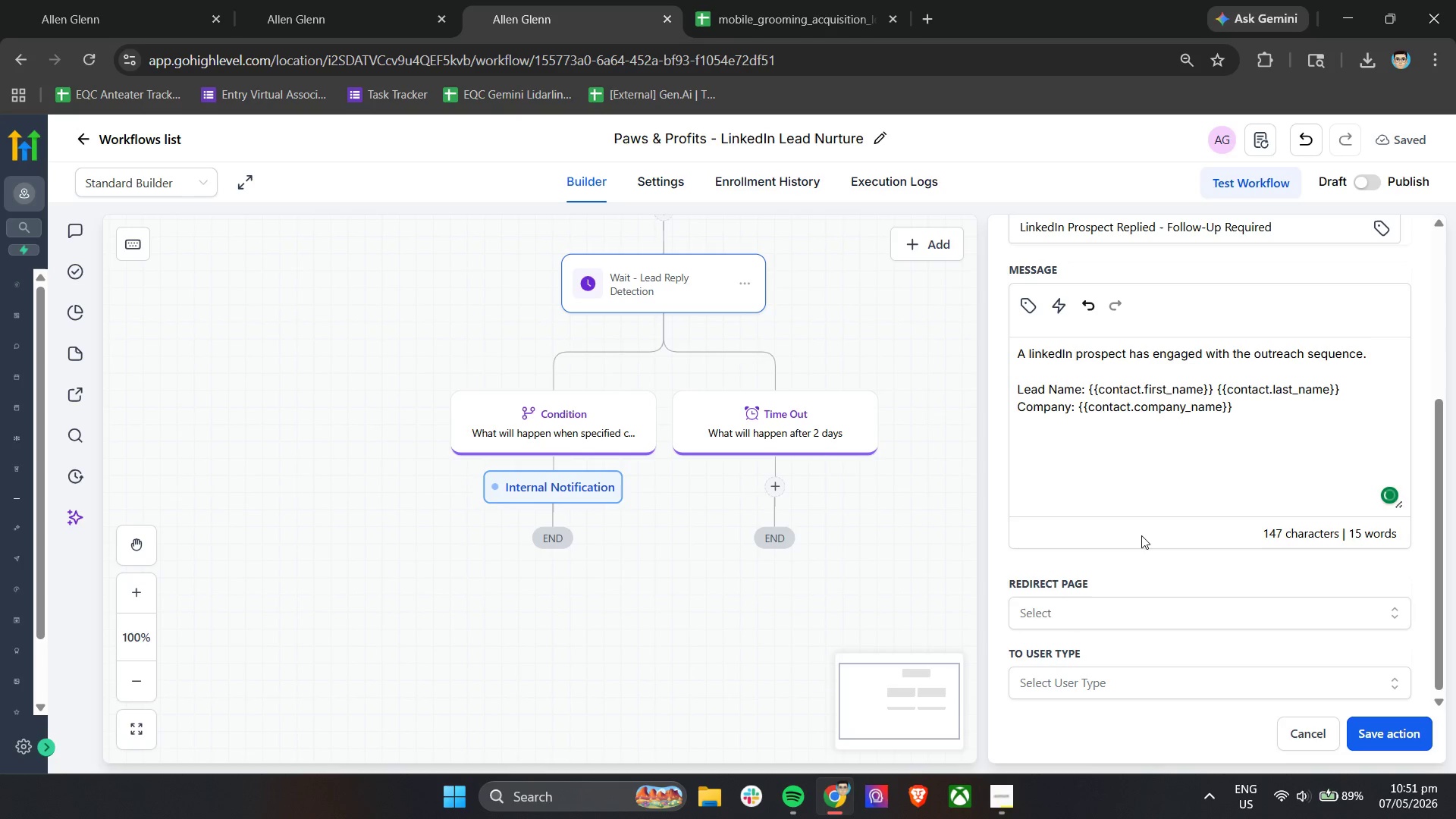 
hold_key(key=ShiftLeft, duration=0.77)
 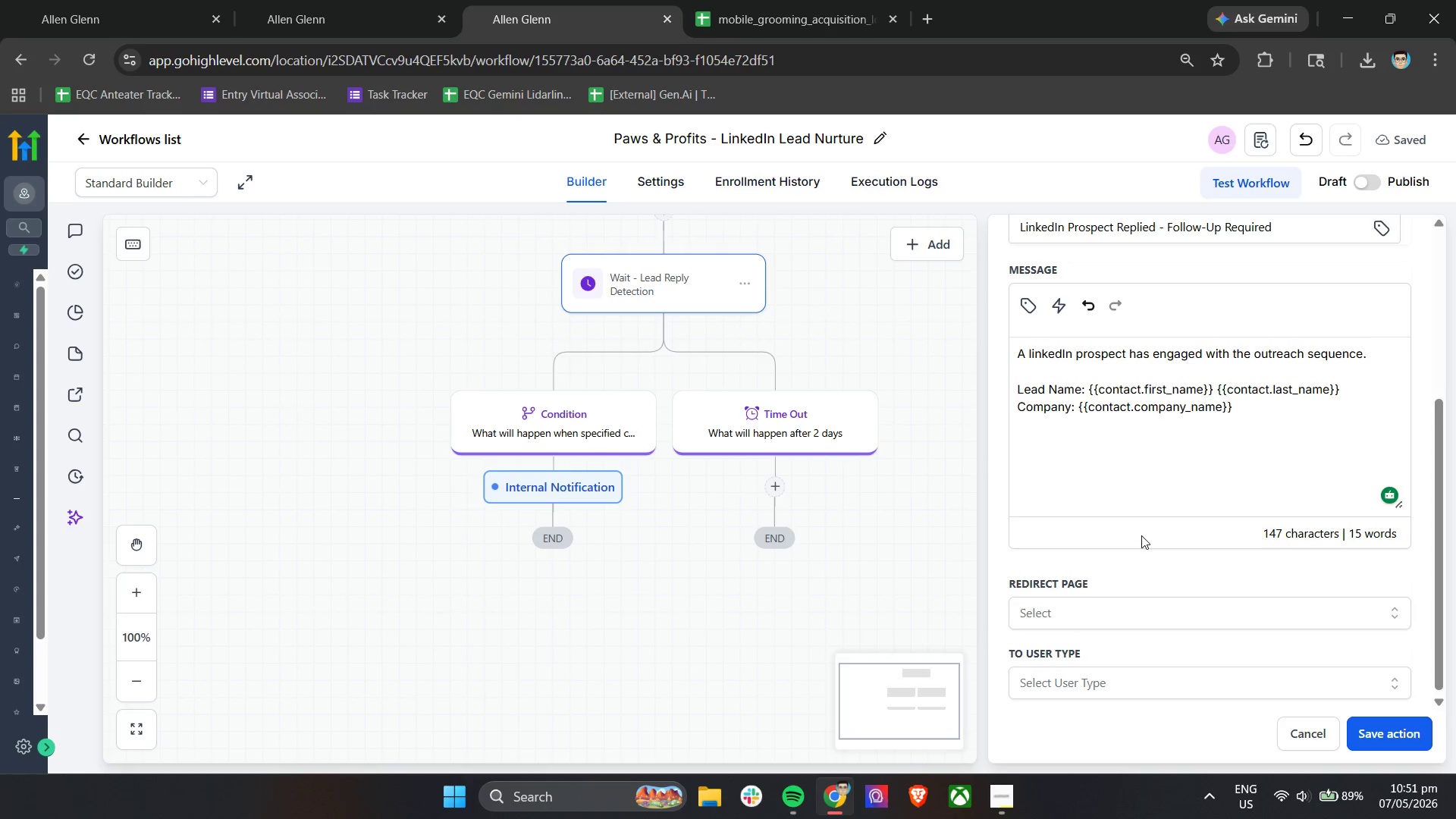 
wait(13.17)
 